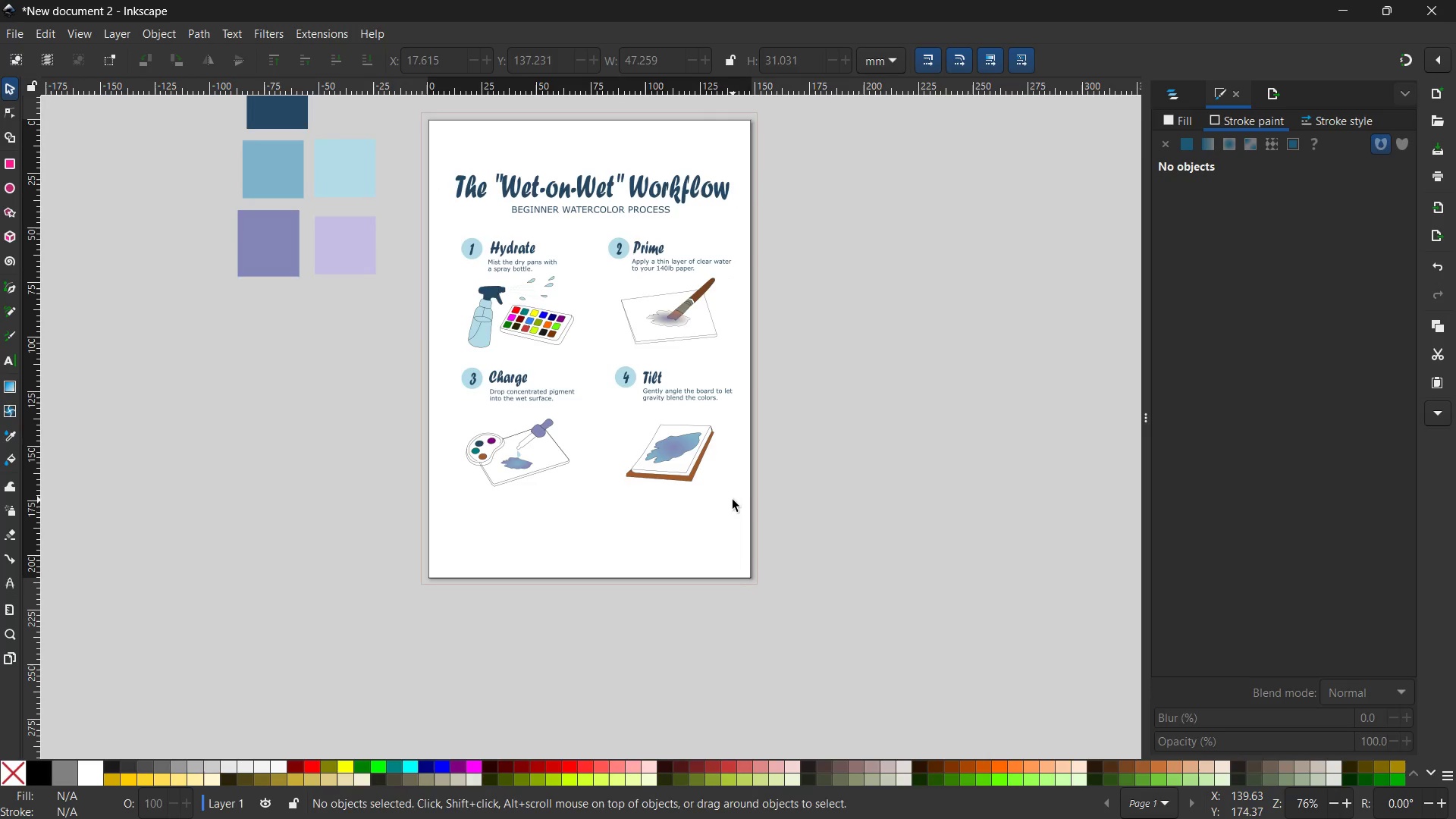 
hold_key(key=ControlLeft, duration=0.31)
scroll: coordinate [733, 499], scroll_direction: none, amount: 0.0
 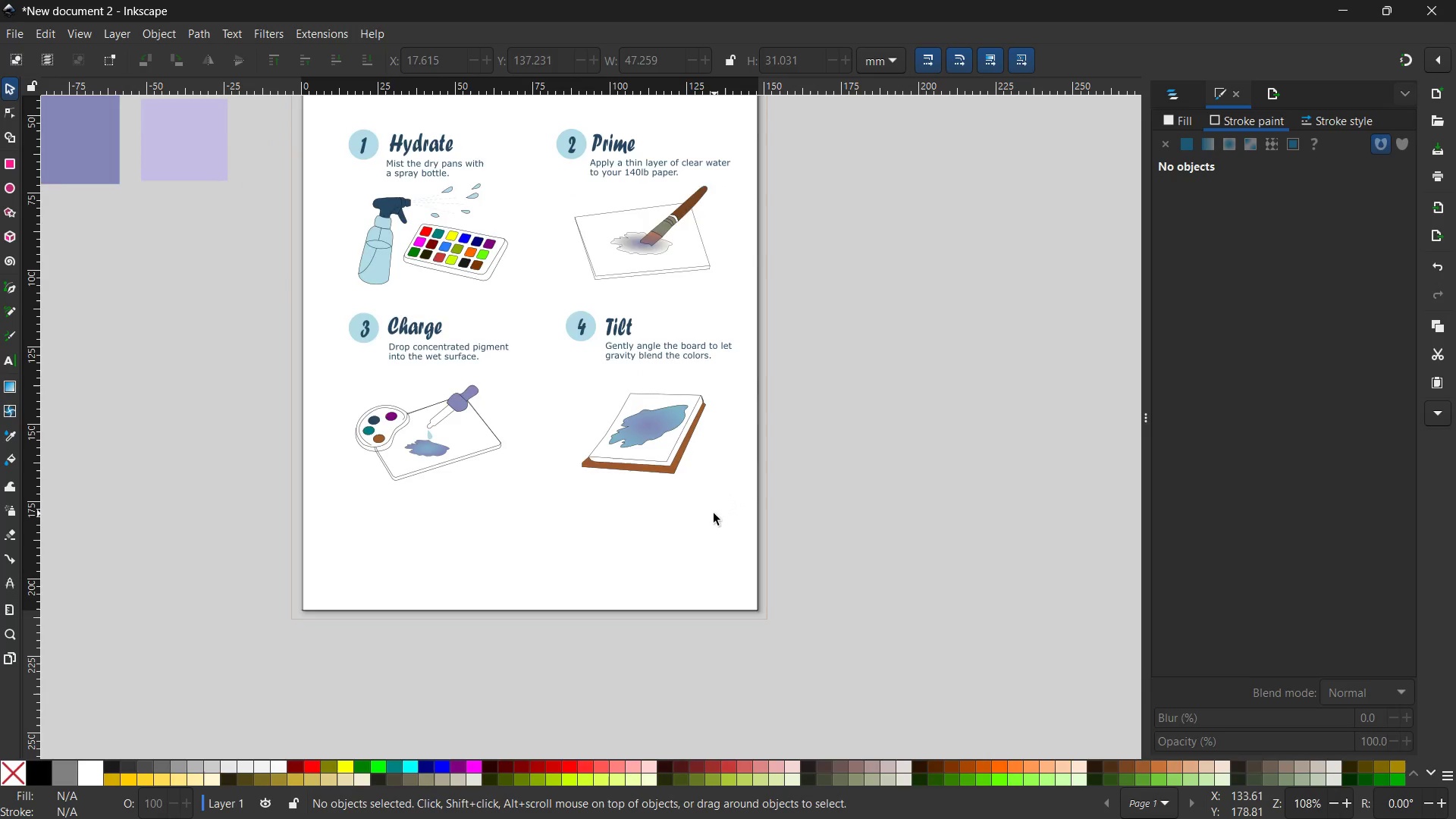 
scroll: coordinate [679, 505], scroll_direction: up, amount: 4.0
 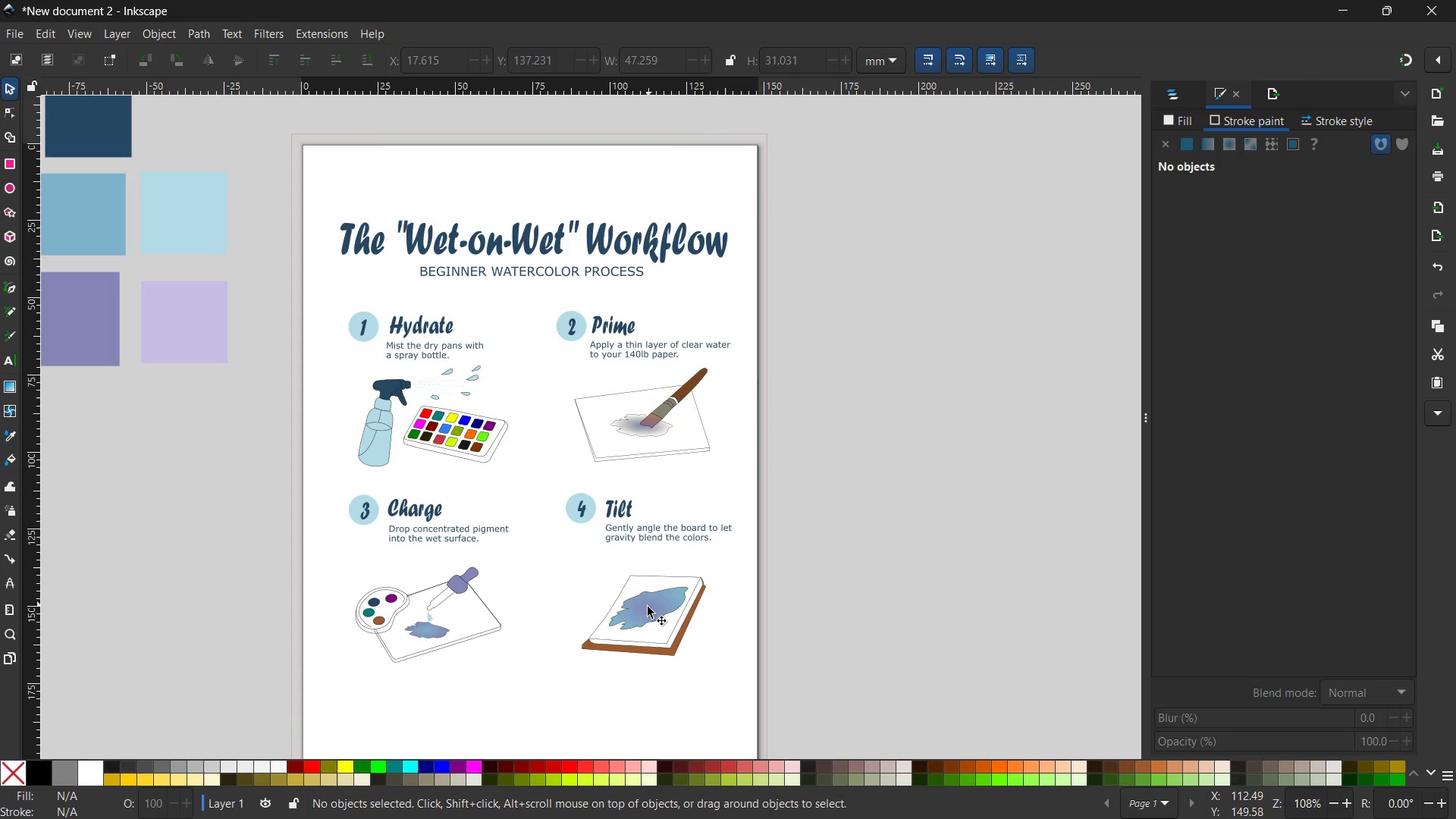 
left_click([647, 609])
 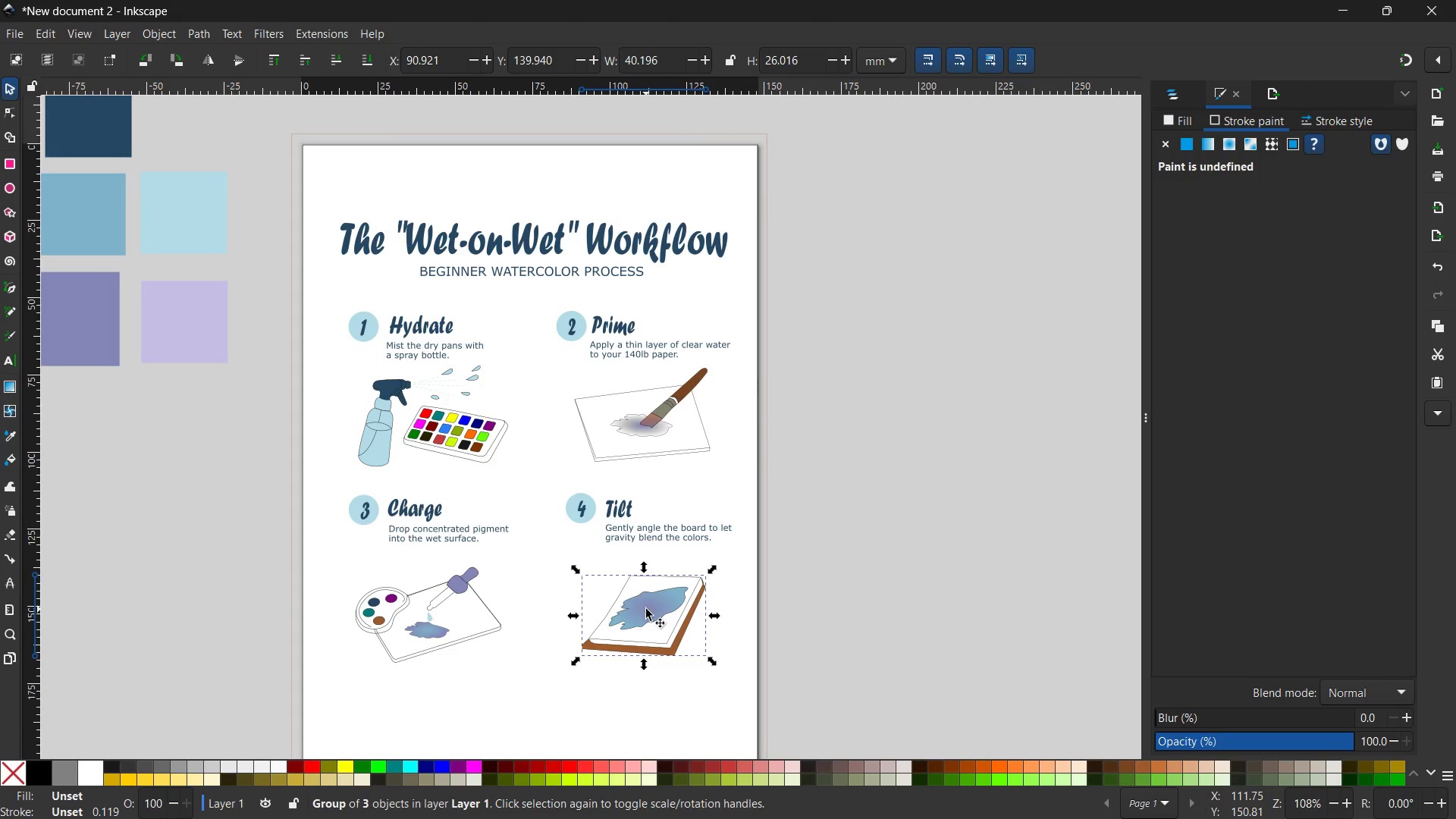 
double_click([646, 609])
 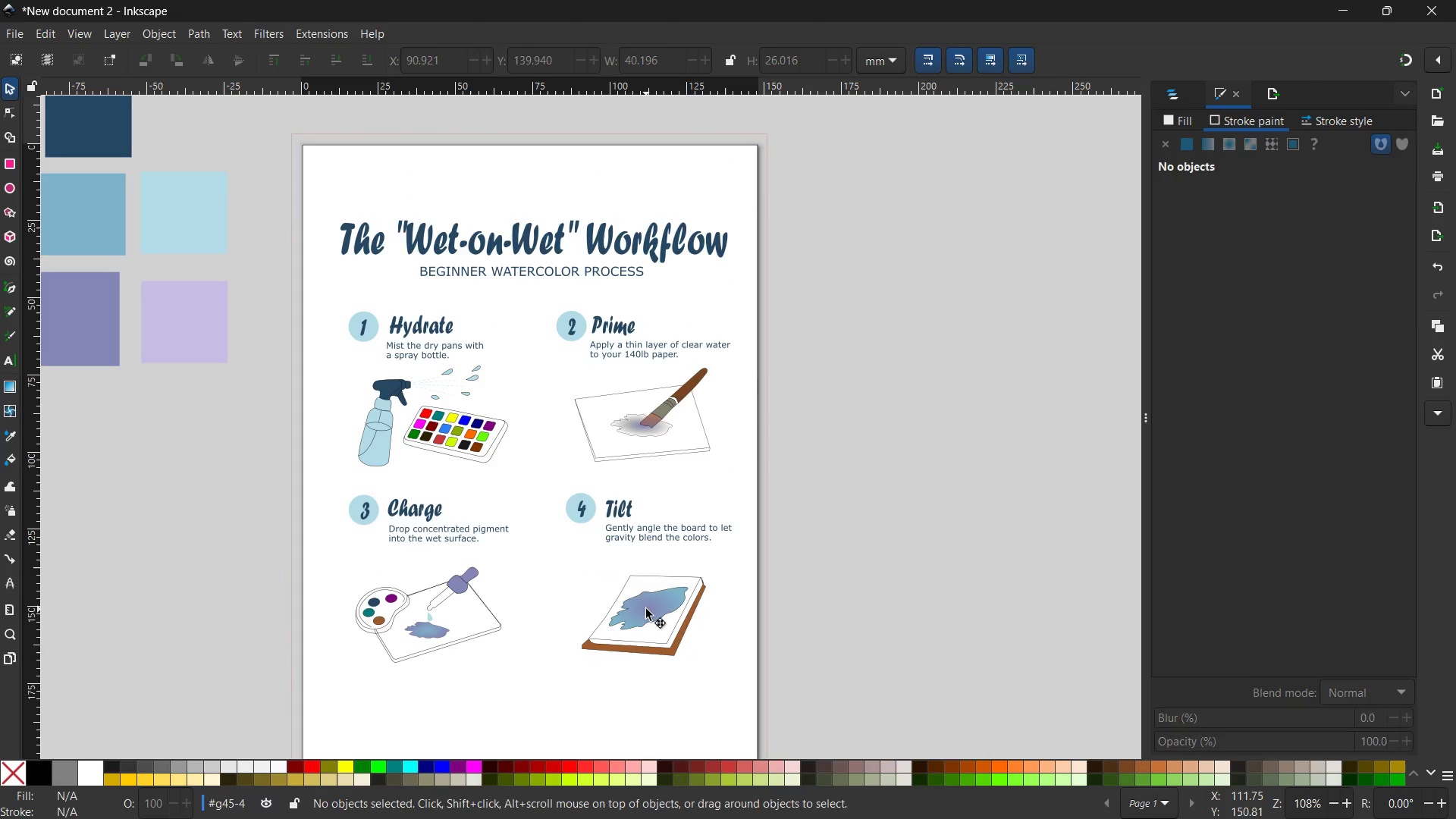 
triple_click([646, 609])
 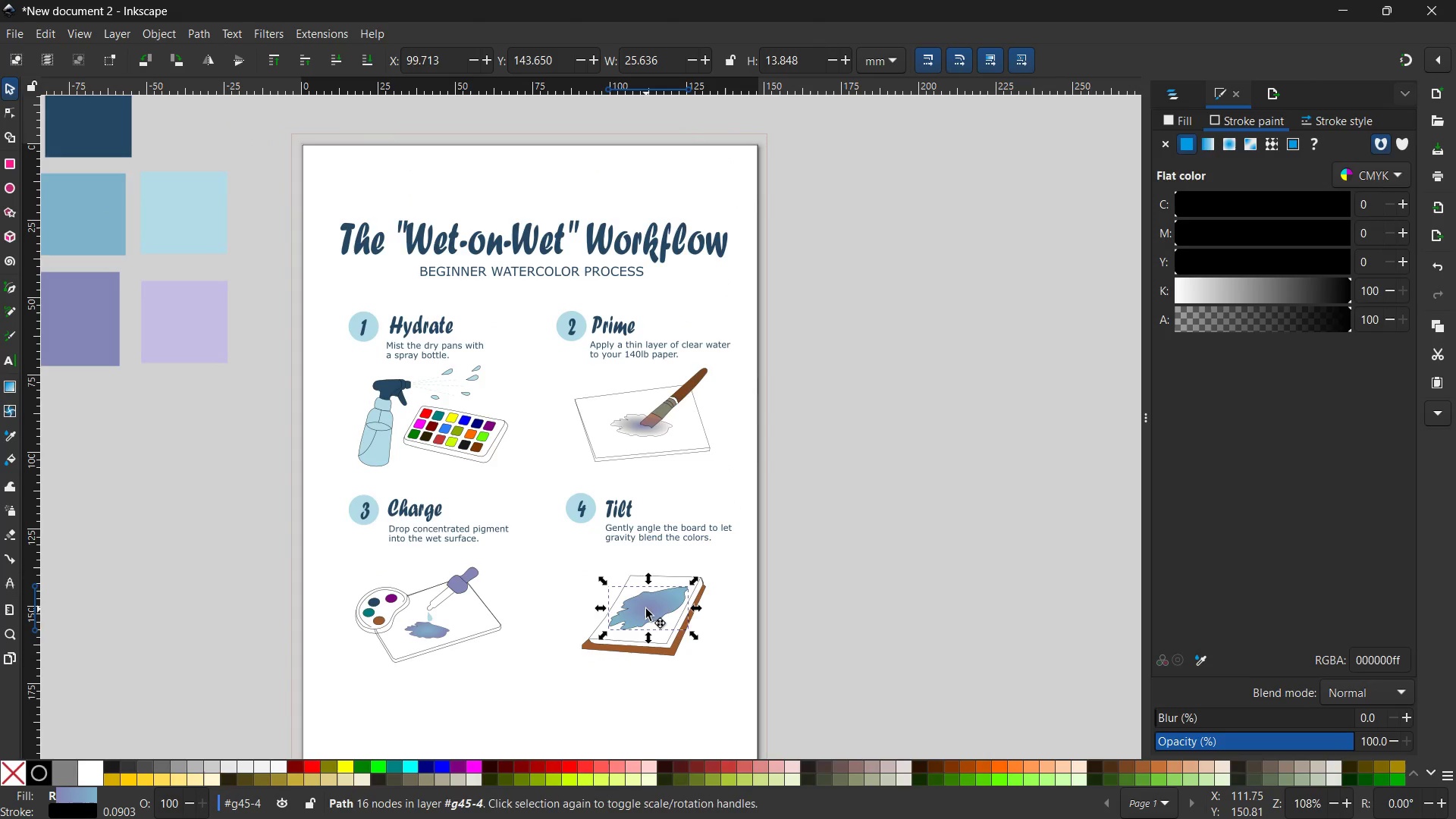 
triple_click([646, 609])
 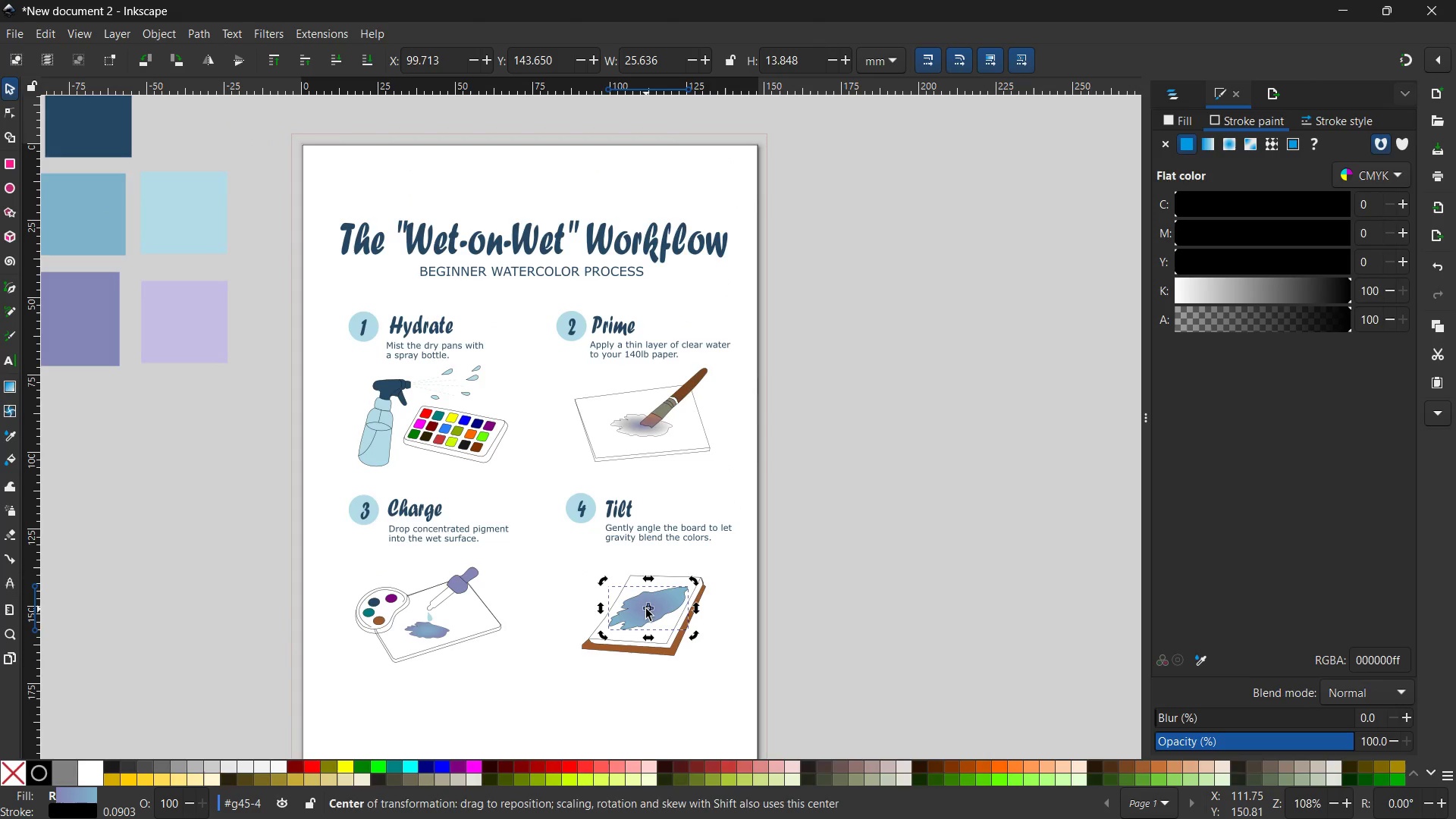 
hold_key(key=ControlLeft, duration=0.59)
 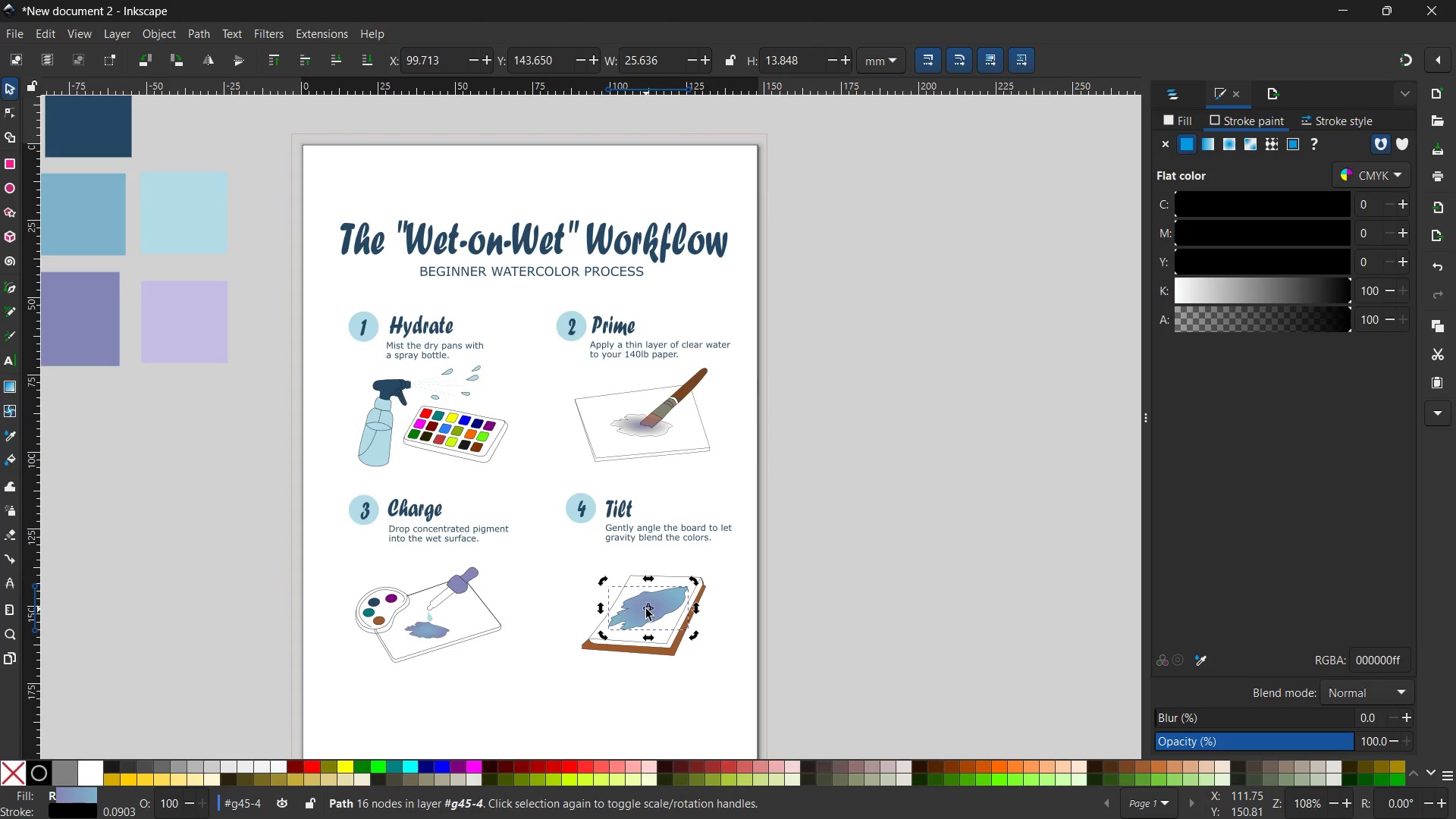 
left_click([646, 609])
 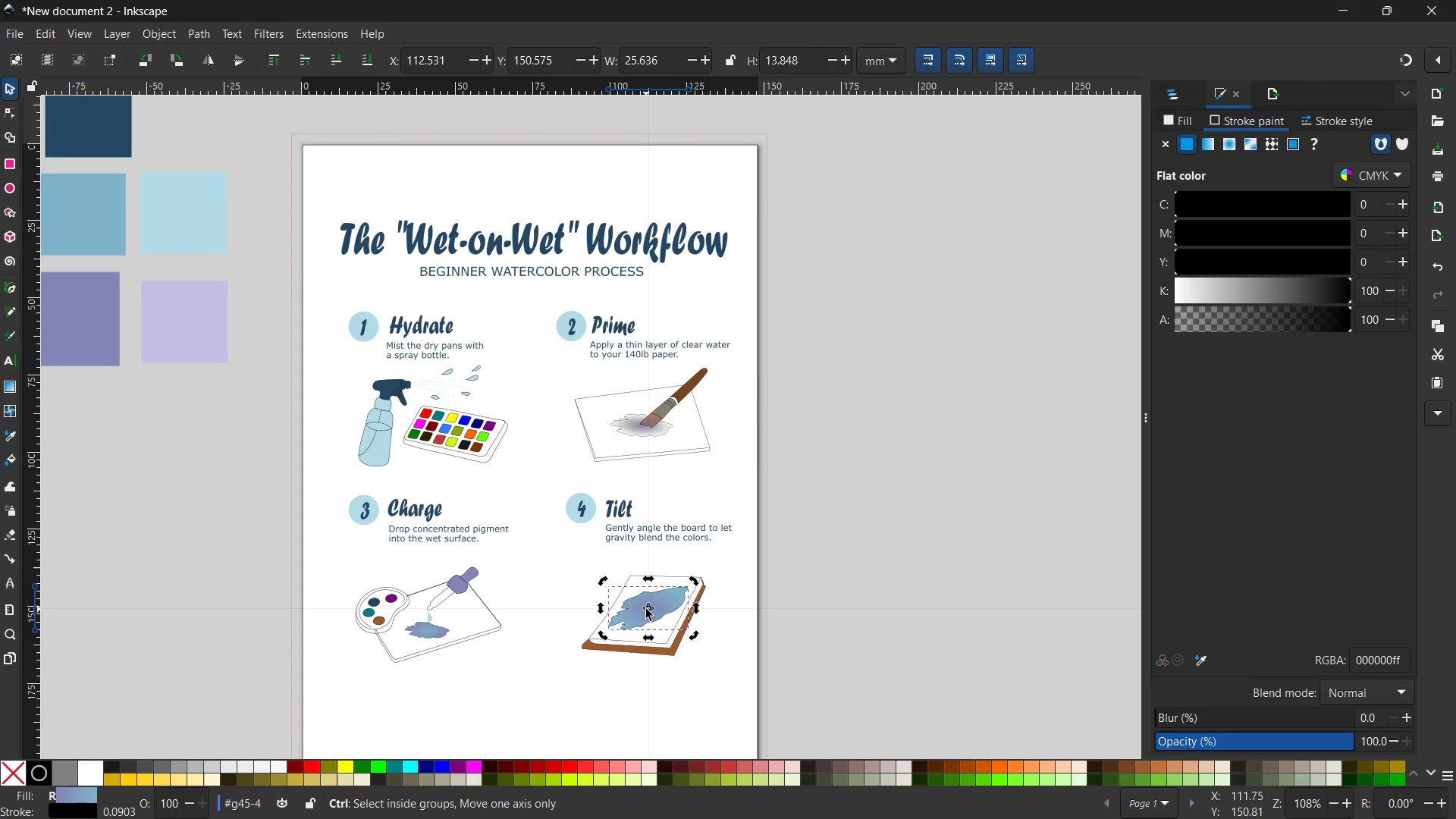 
key(Control+C)
 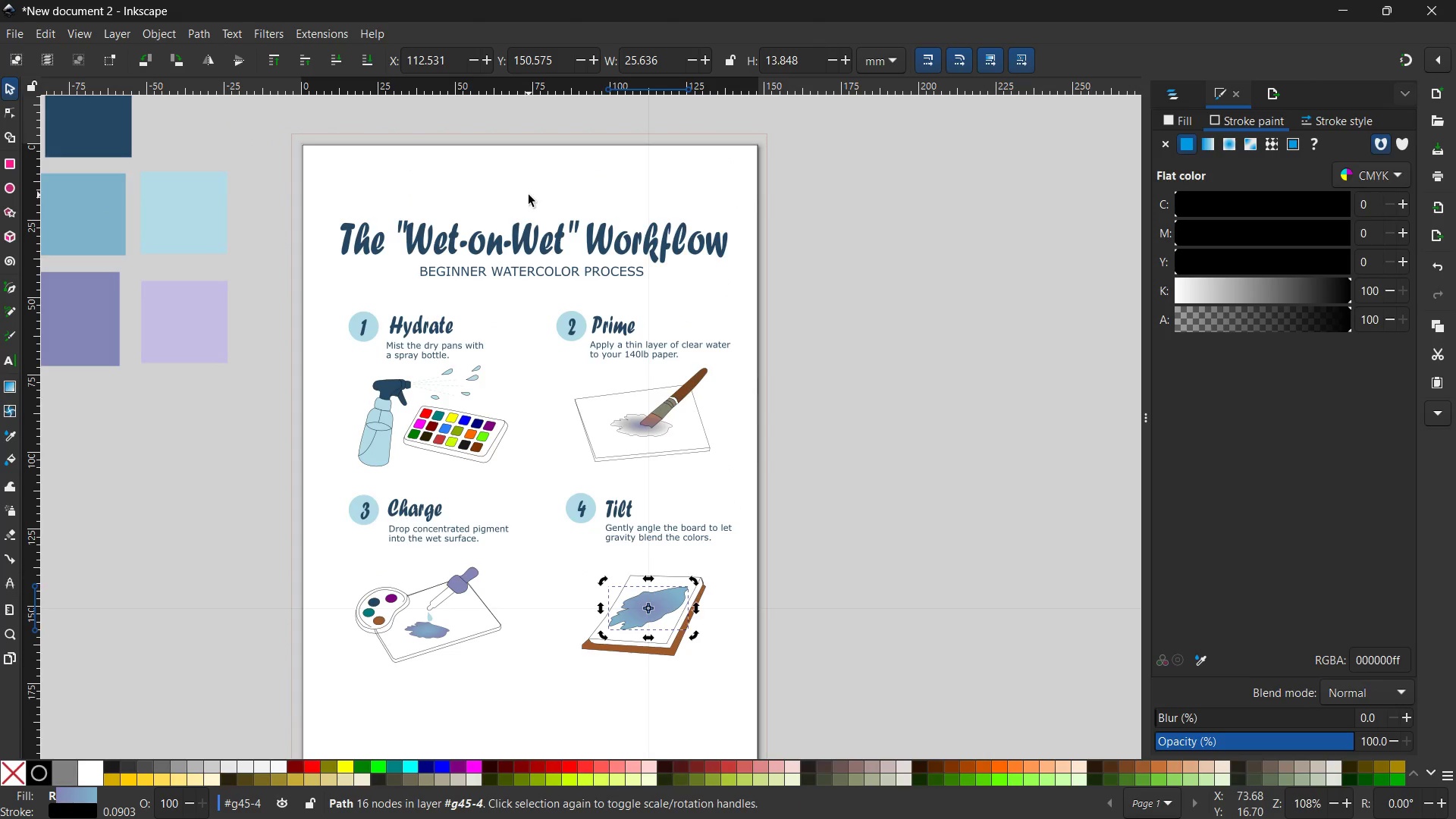 
double_click([529, 195])
 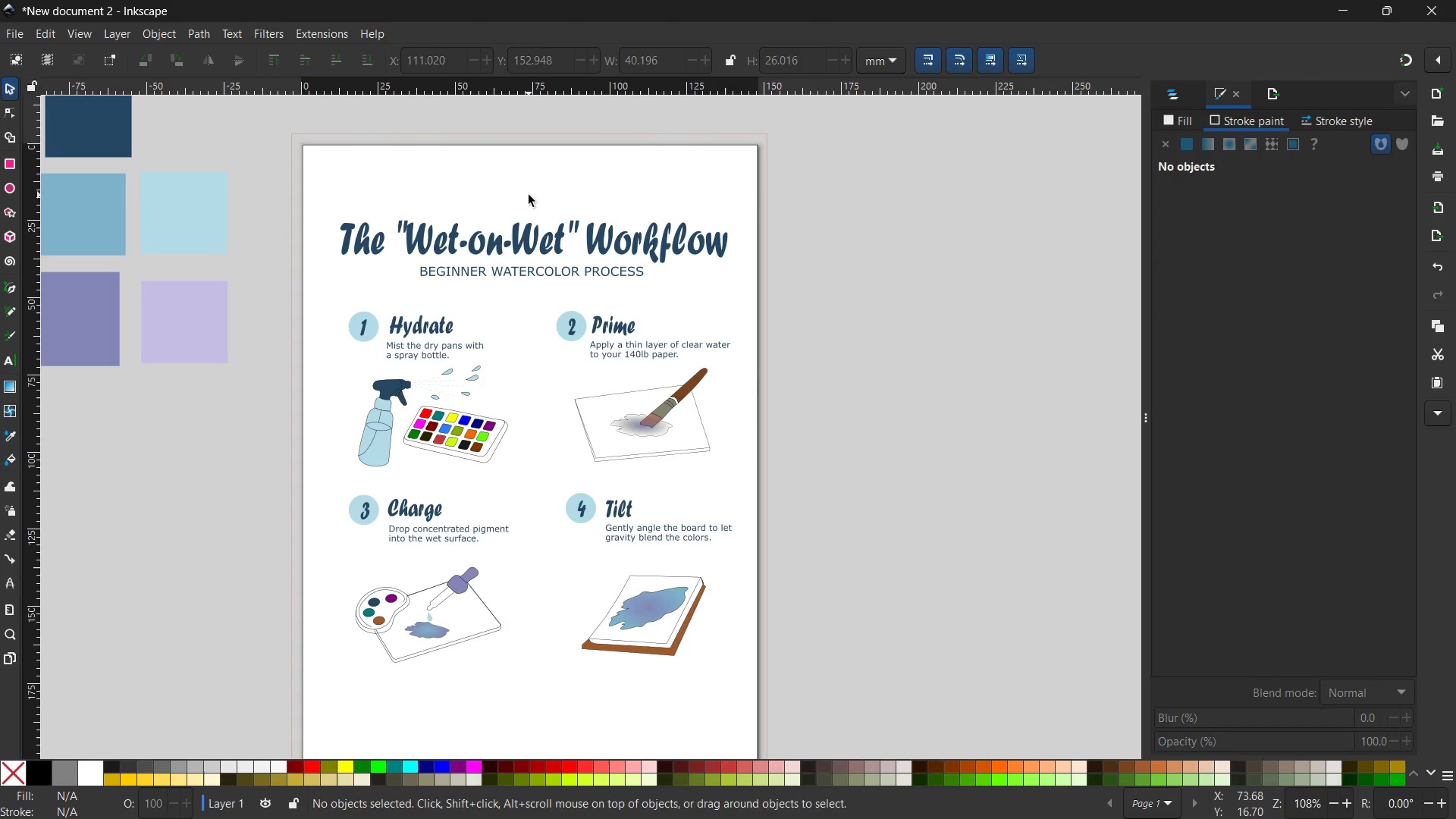 
key(Control+V)
 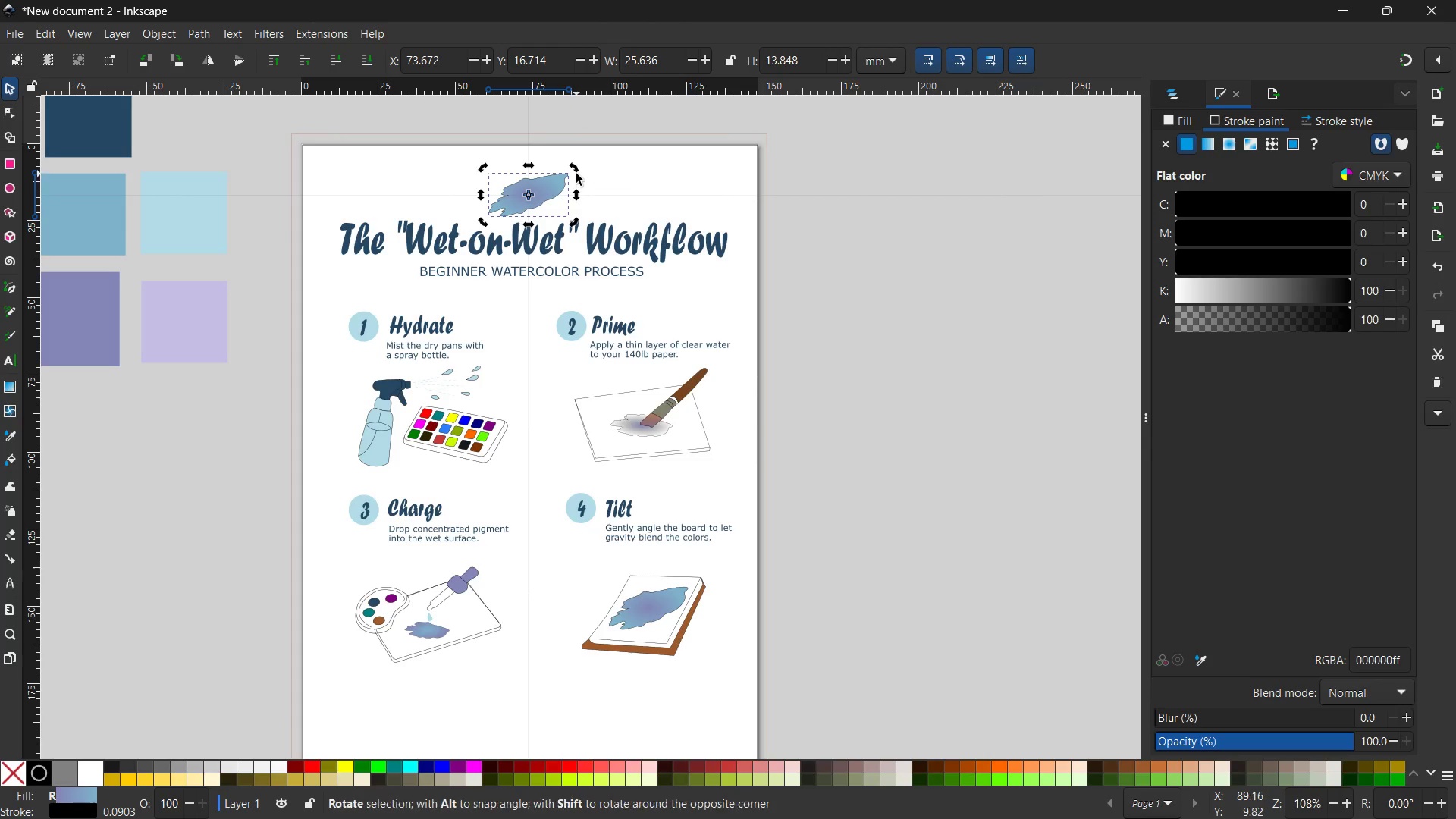 
left_click_drag(start_coordinate=[576, 171], to_coordinate=[655, 185])
 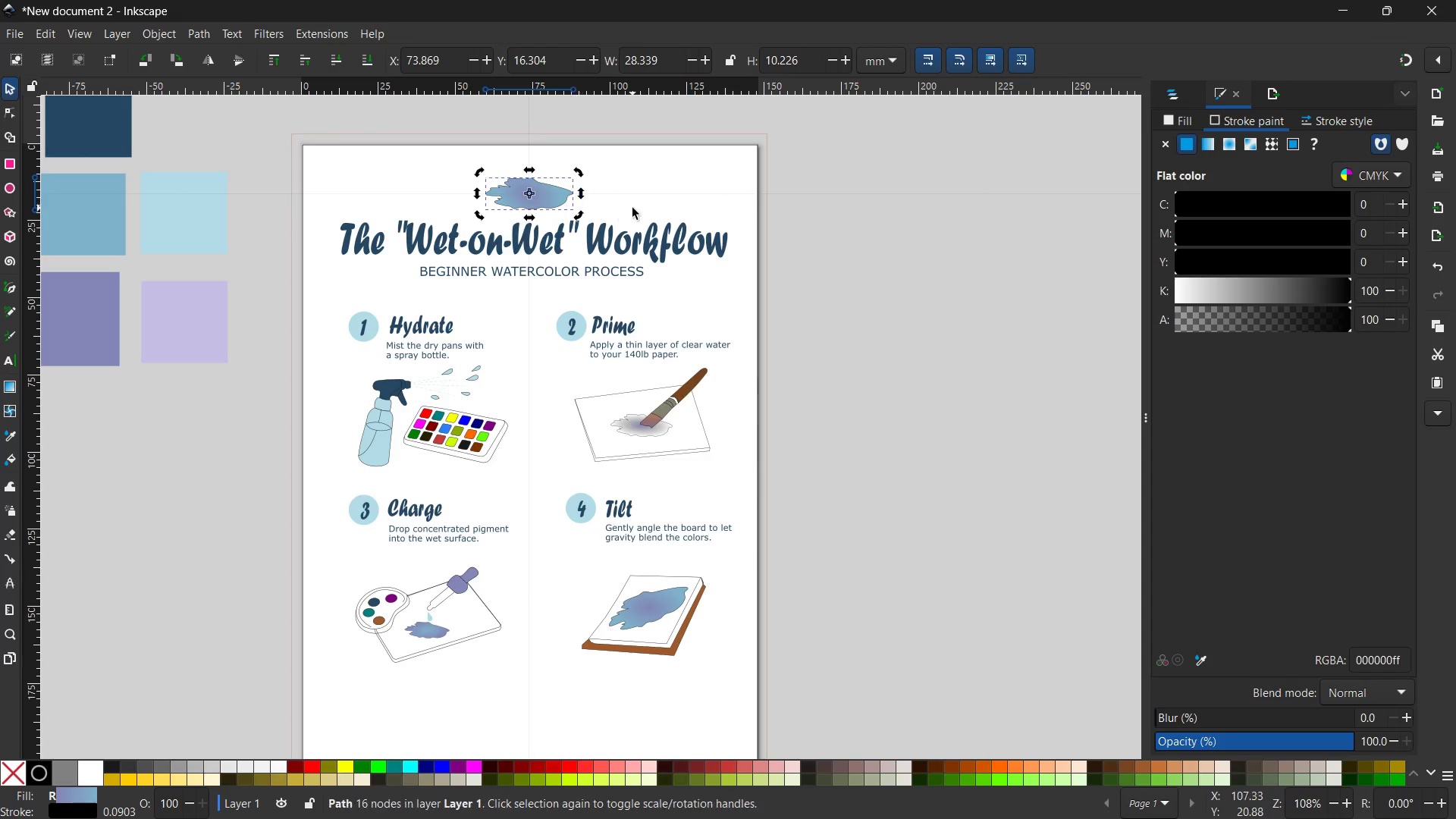 
left_click([632, 208])
 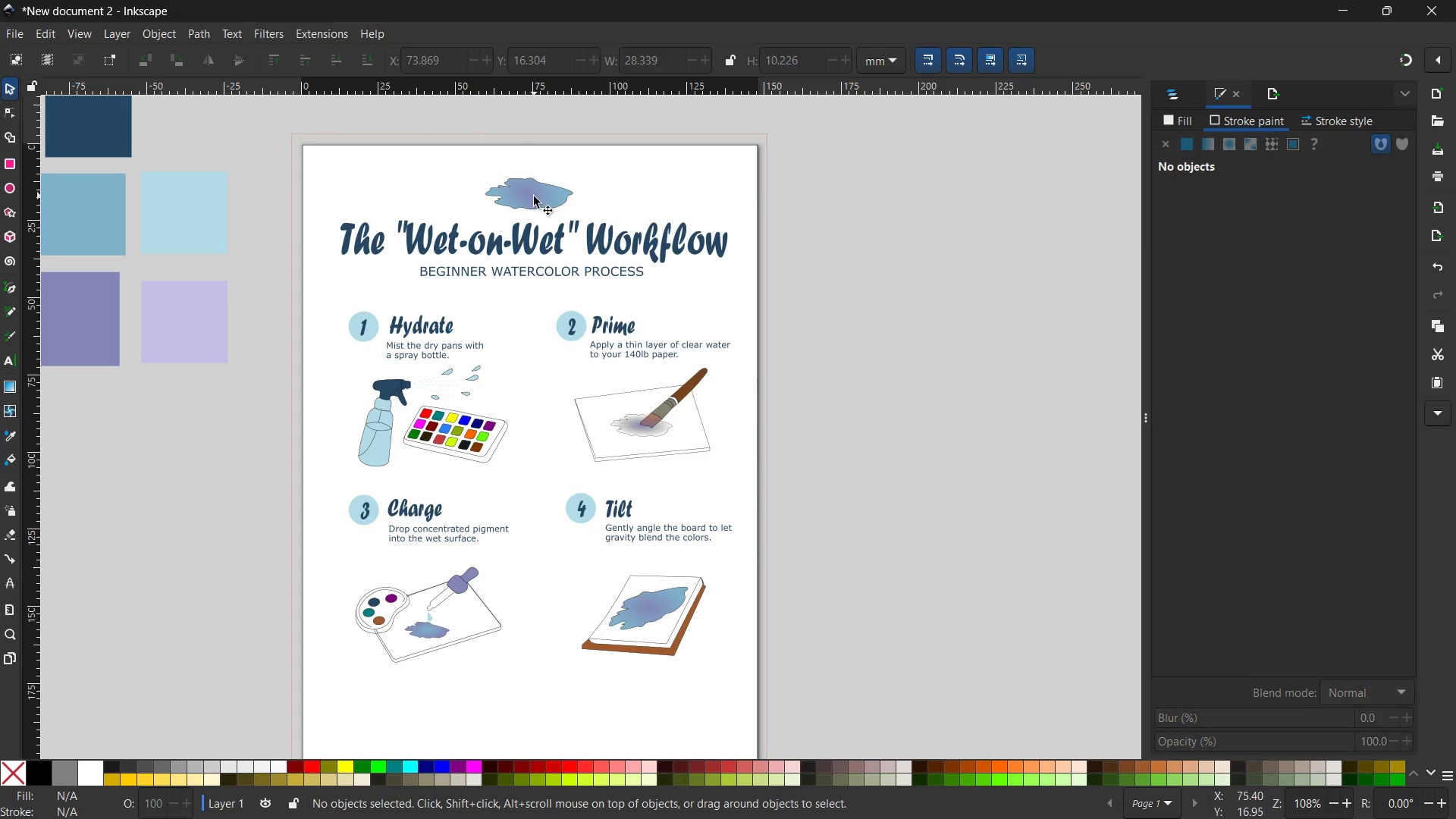 
double_click([534, 197])
 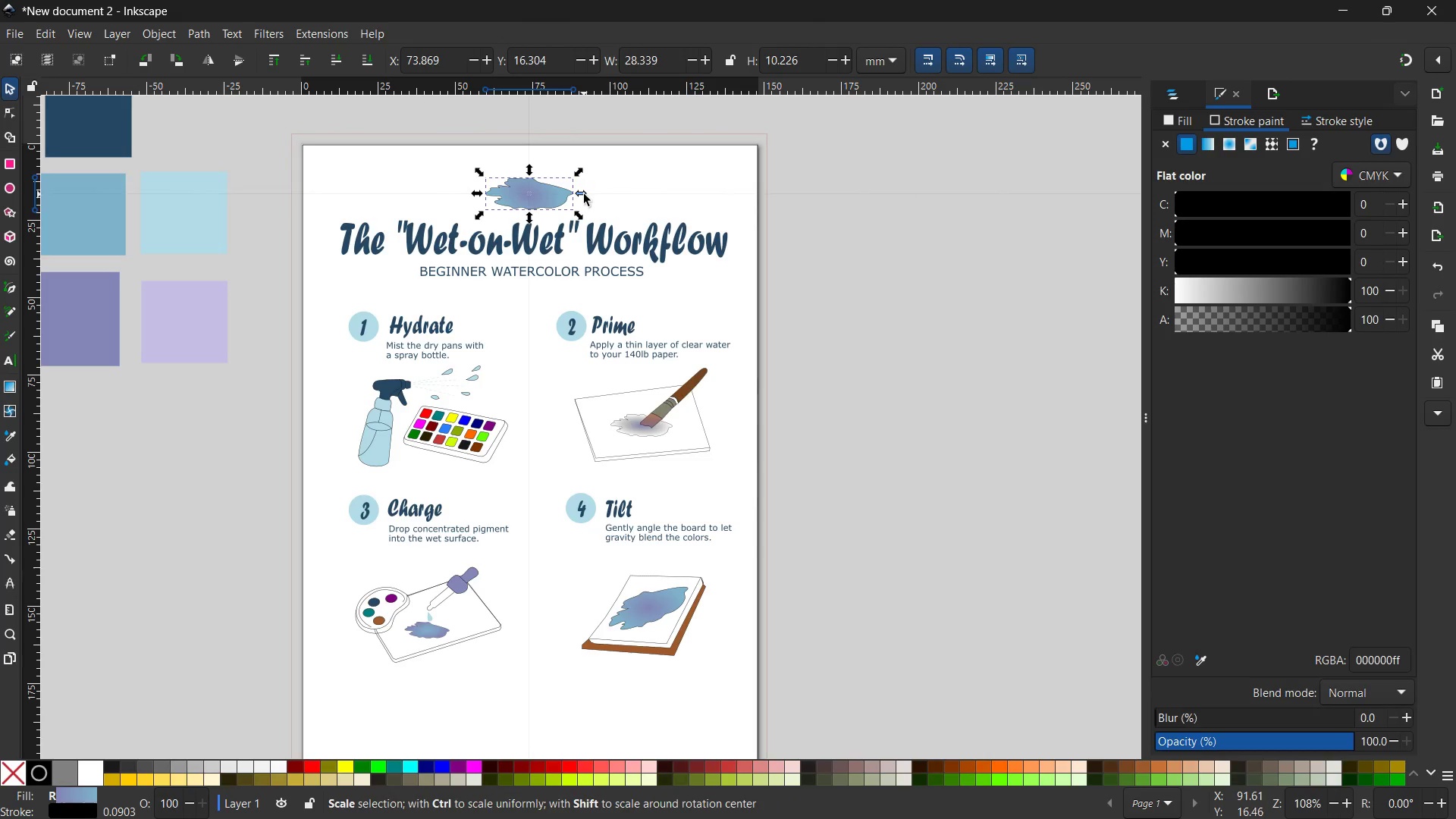 
left_click_drag(start_coordinate=[584, 194], to_coordinate=[756, 187])
 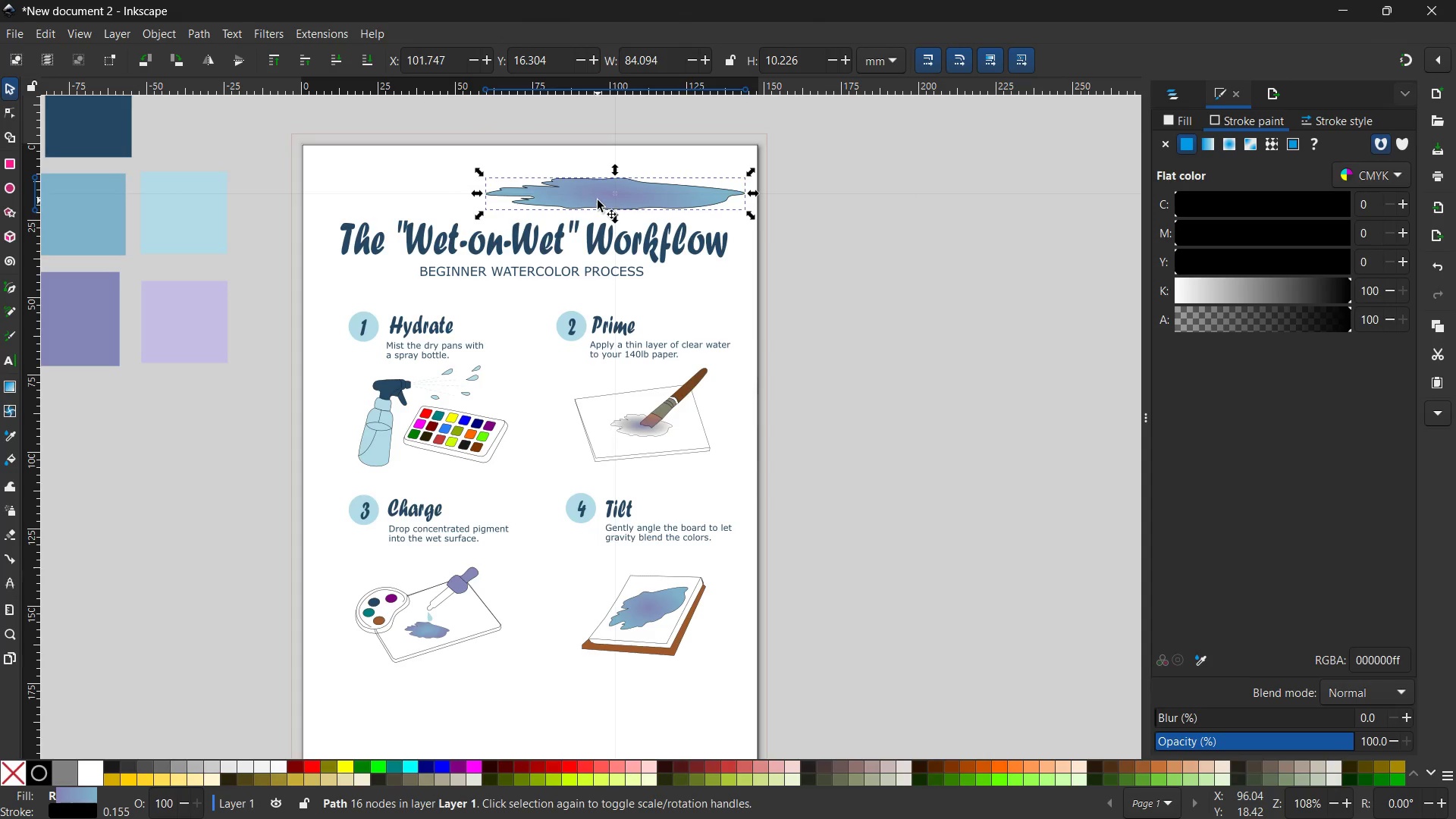 
left_click_drag(start_coordinate=[598, 200], to_coordinate=[502, 193])
 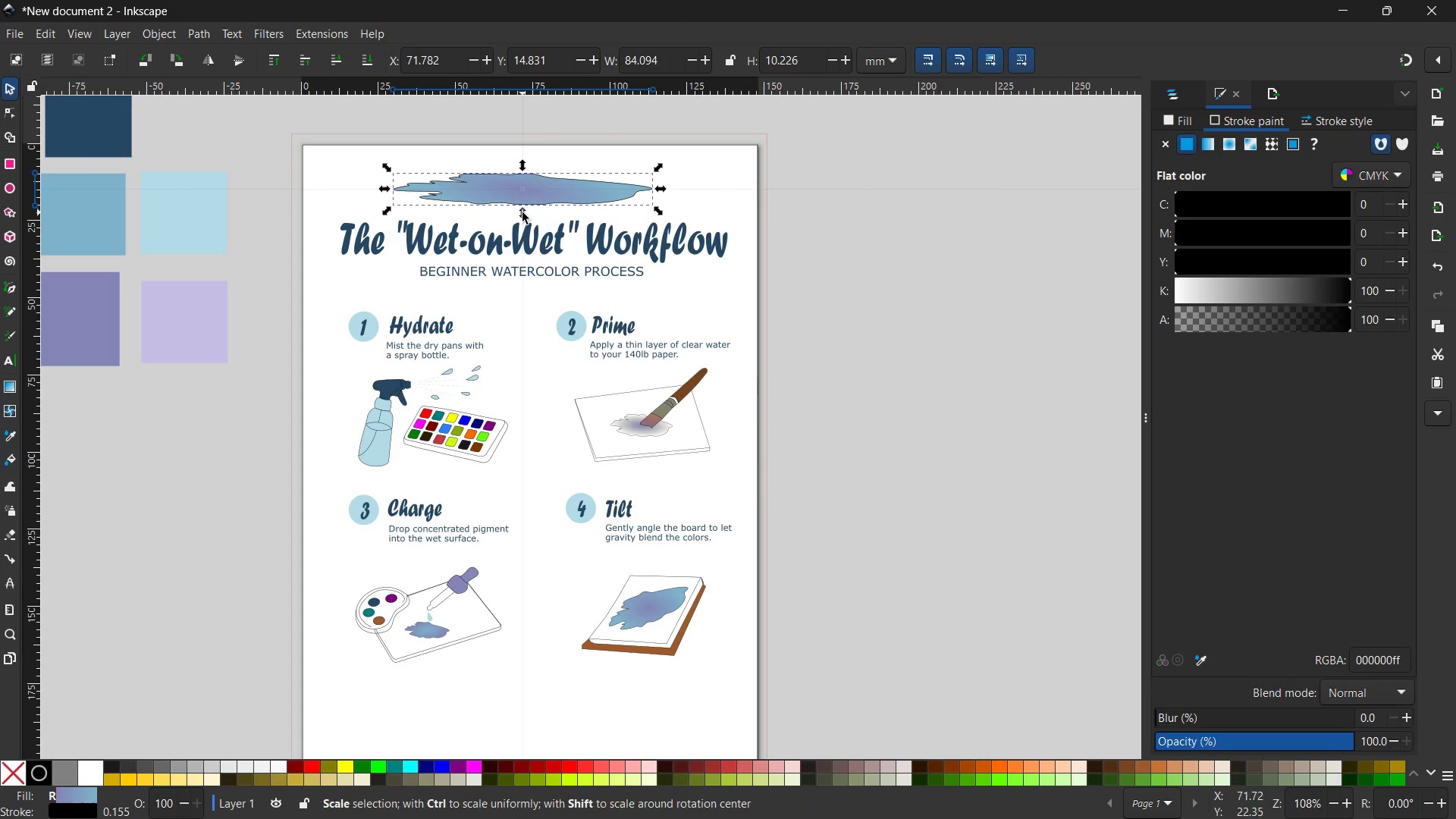 
left_click_drag(start_coordinate=[522, 212], to_coordinate=[526, 222])
 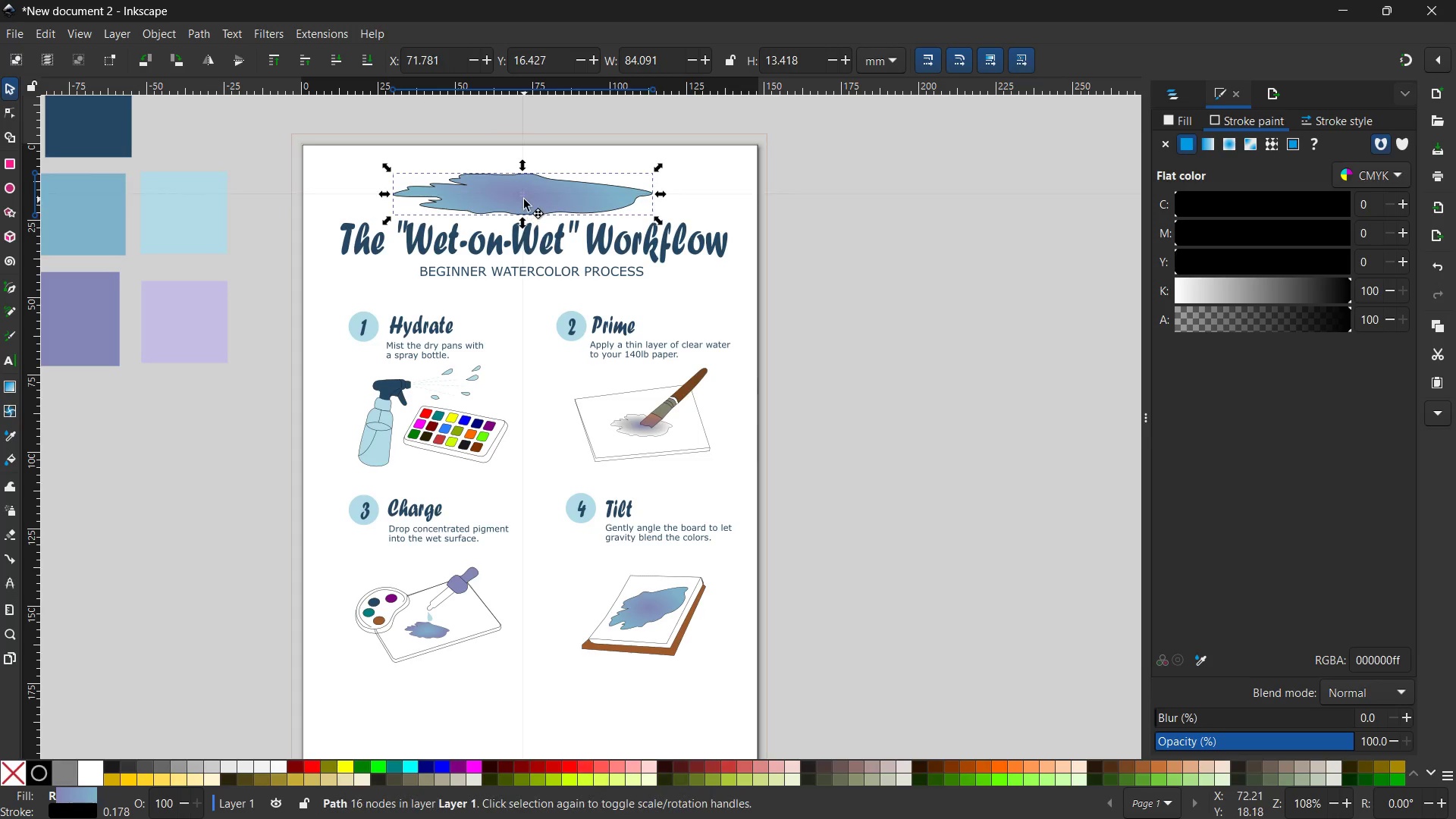 
left_click_drag(start_coordinate=[524, 199], to_coordinate=[529, 205])
 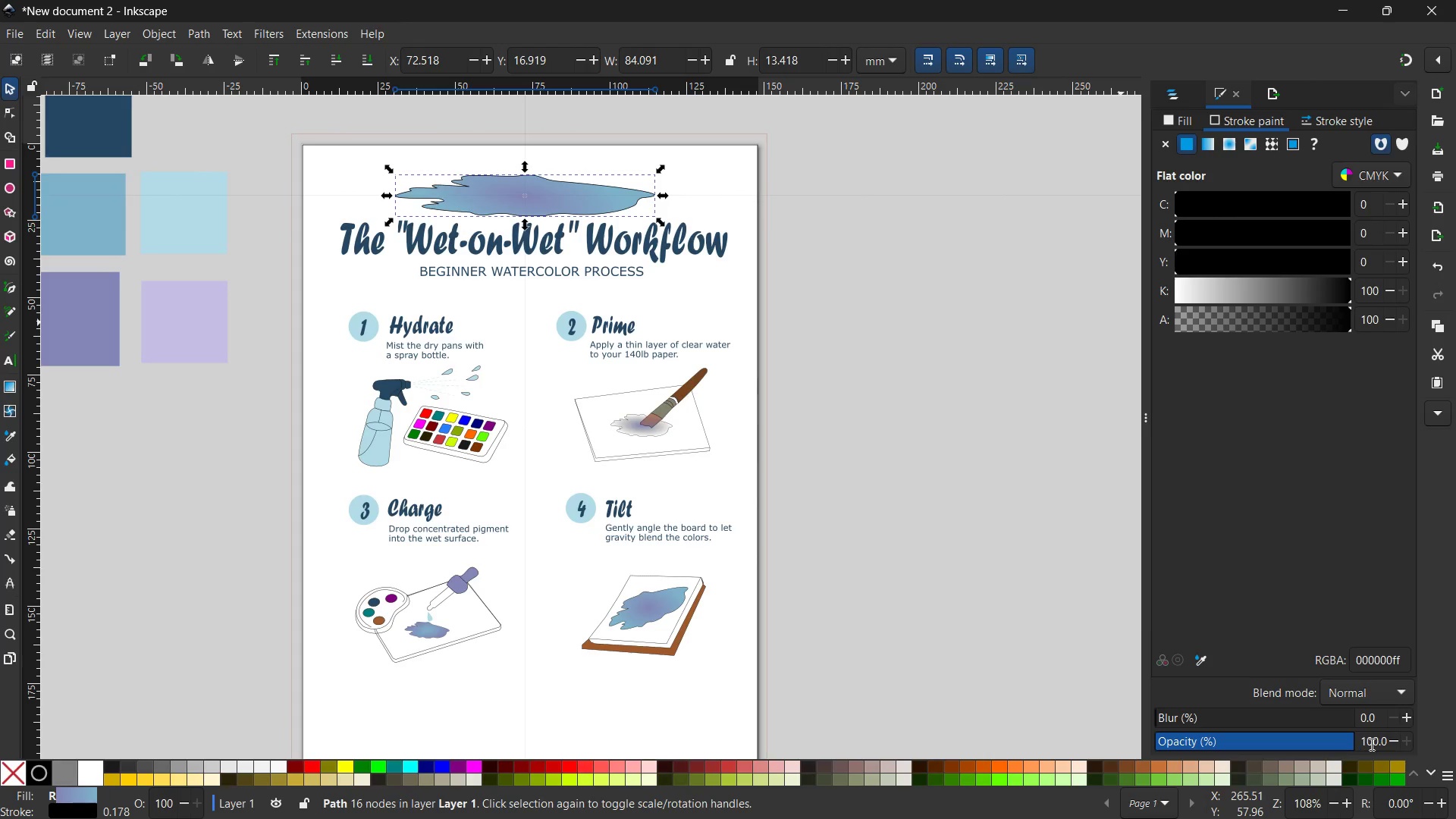 
left_click_drag(start_coordinate=[1345, 743], to_coordinate=[1307, 739])
 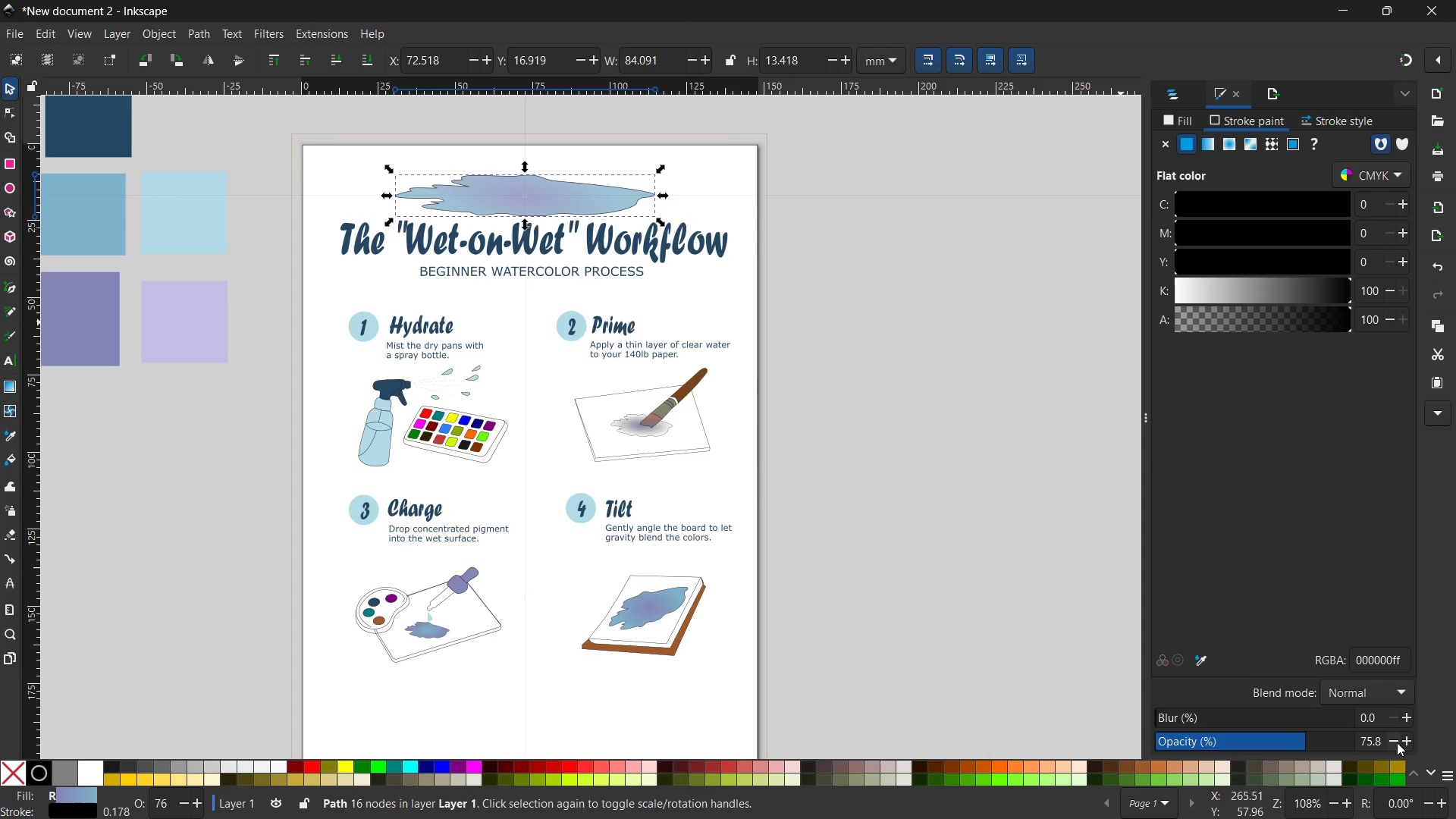 
left_click([1395, 742])
 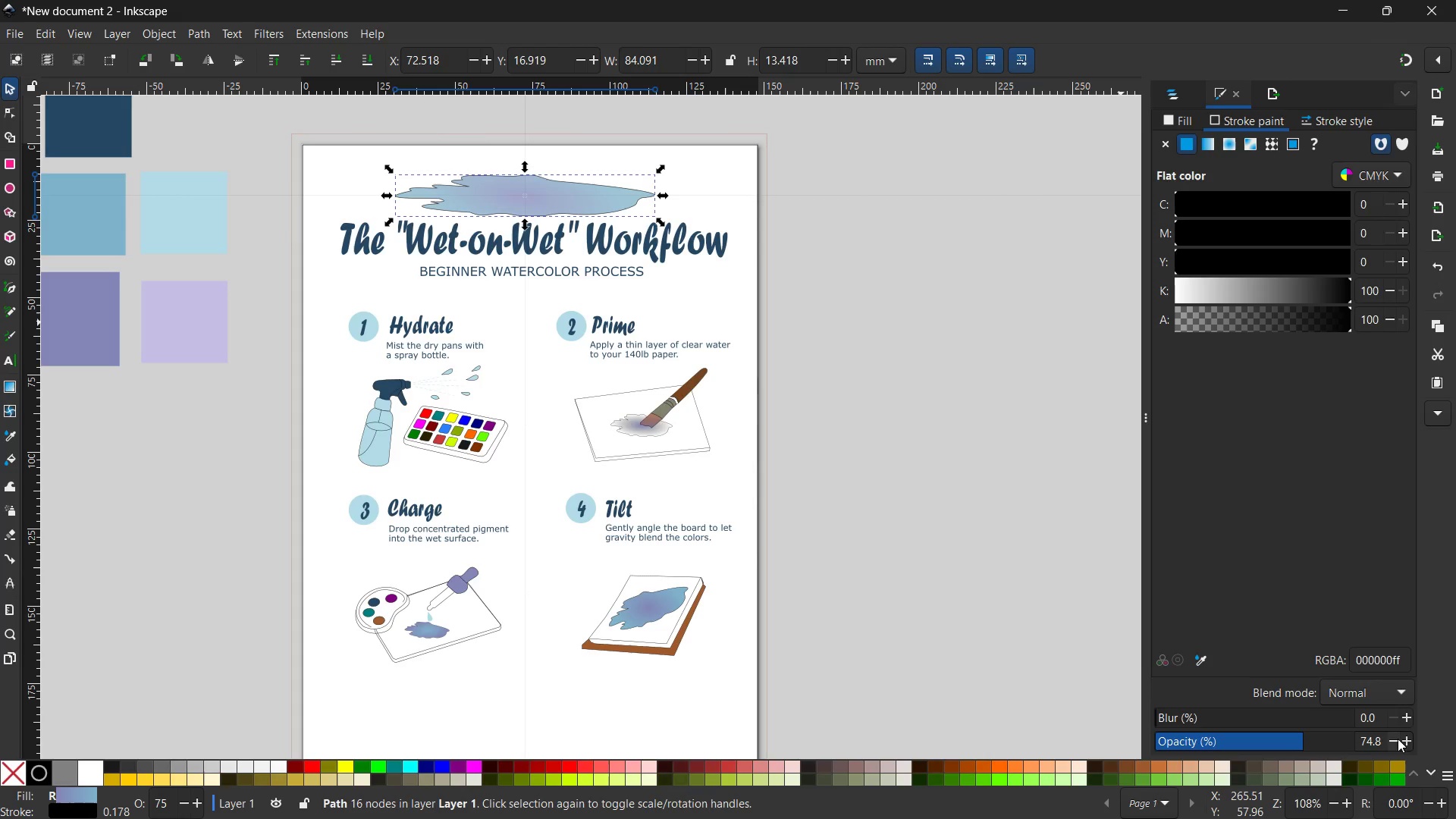 
left_click([1407, 739])
 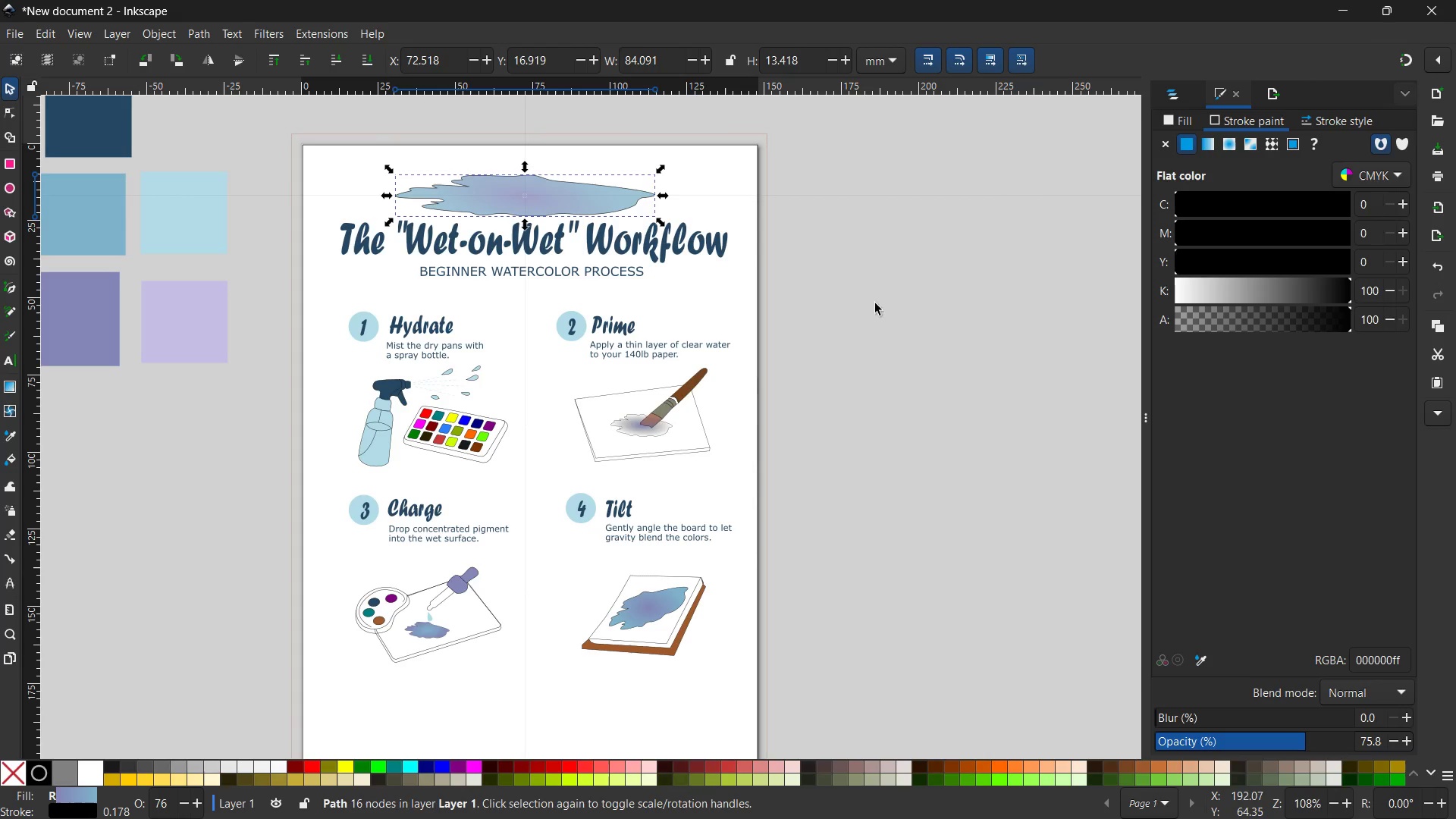 
left_click([863, 284])
 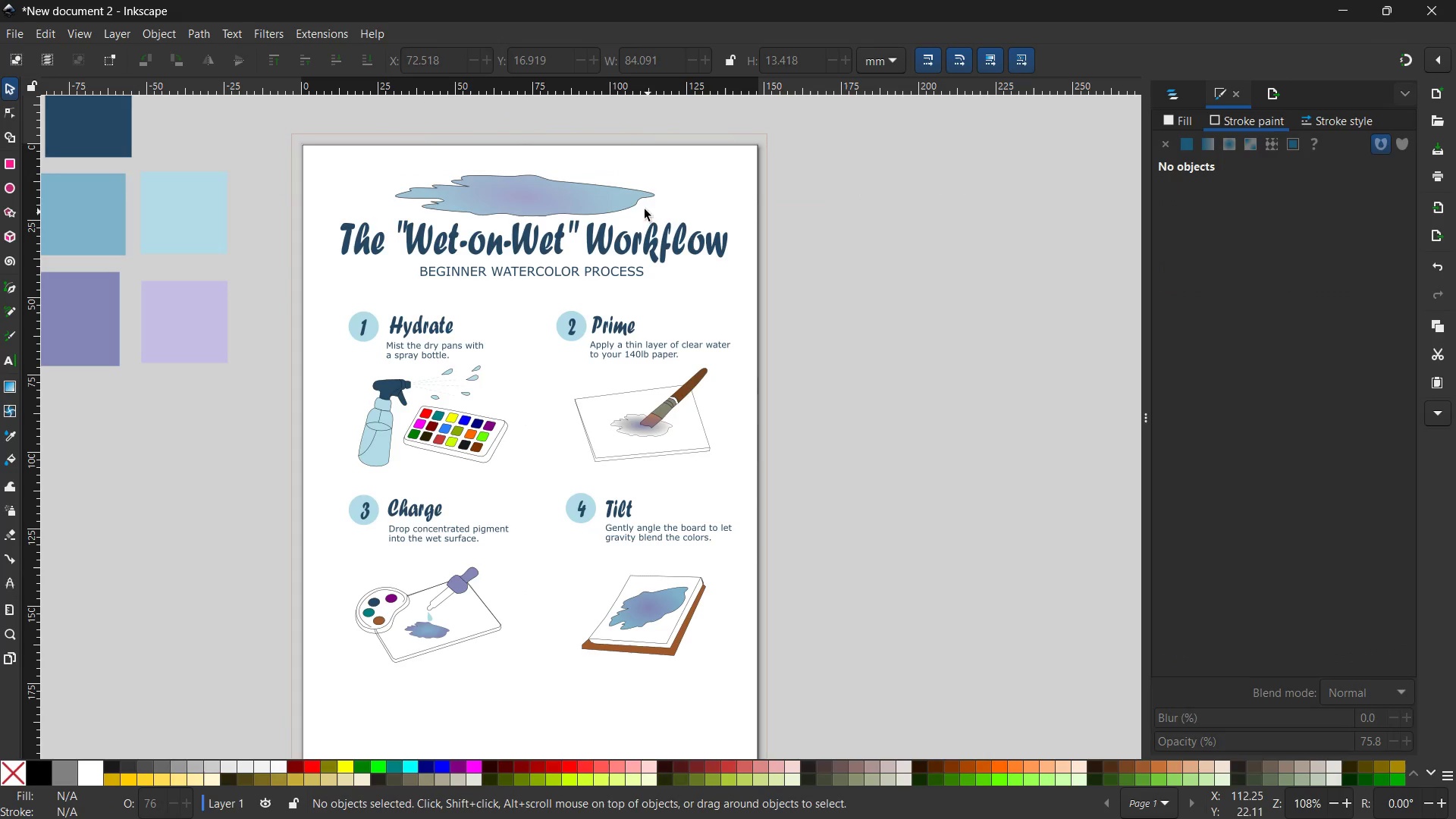 
left_click([618, 198])
 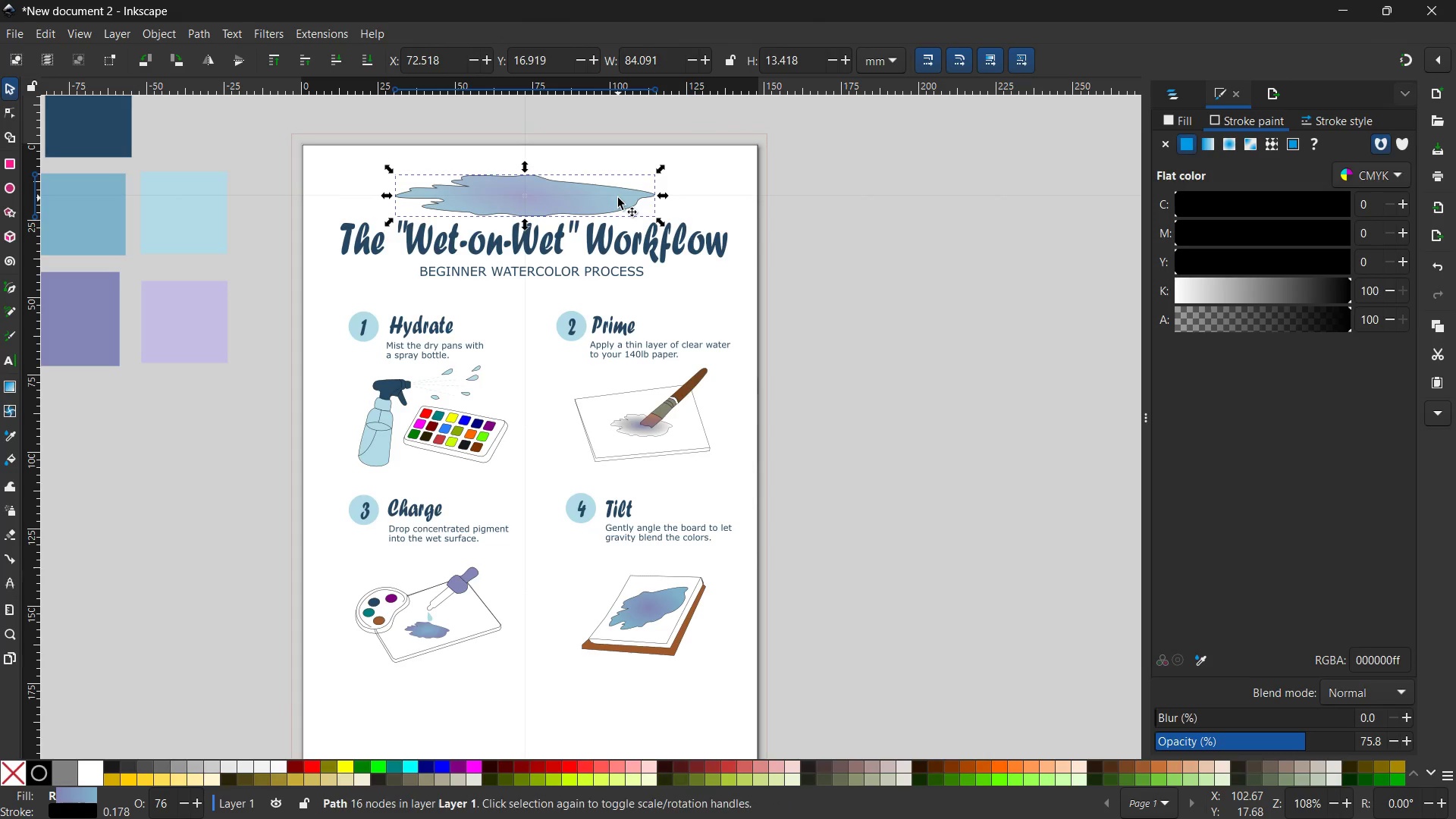 
key(Control+C)
 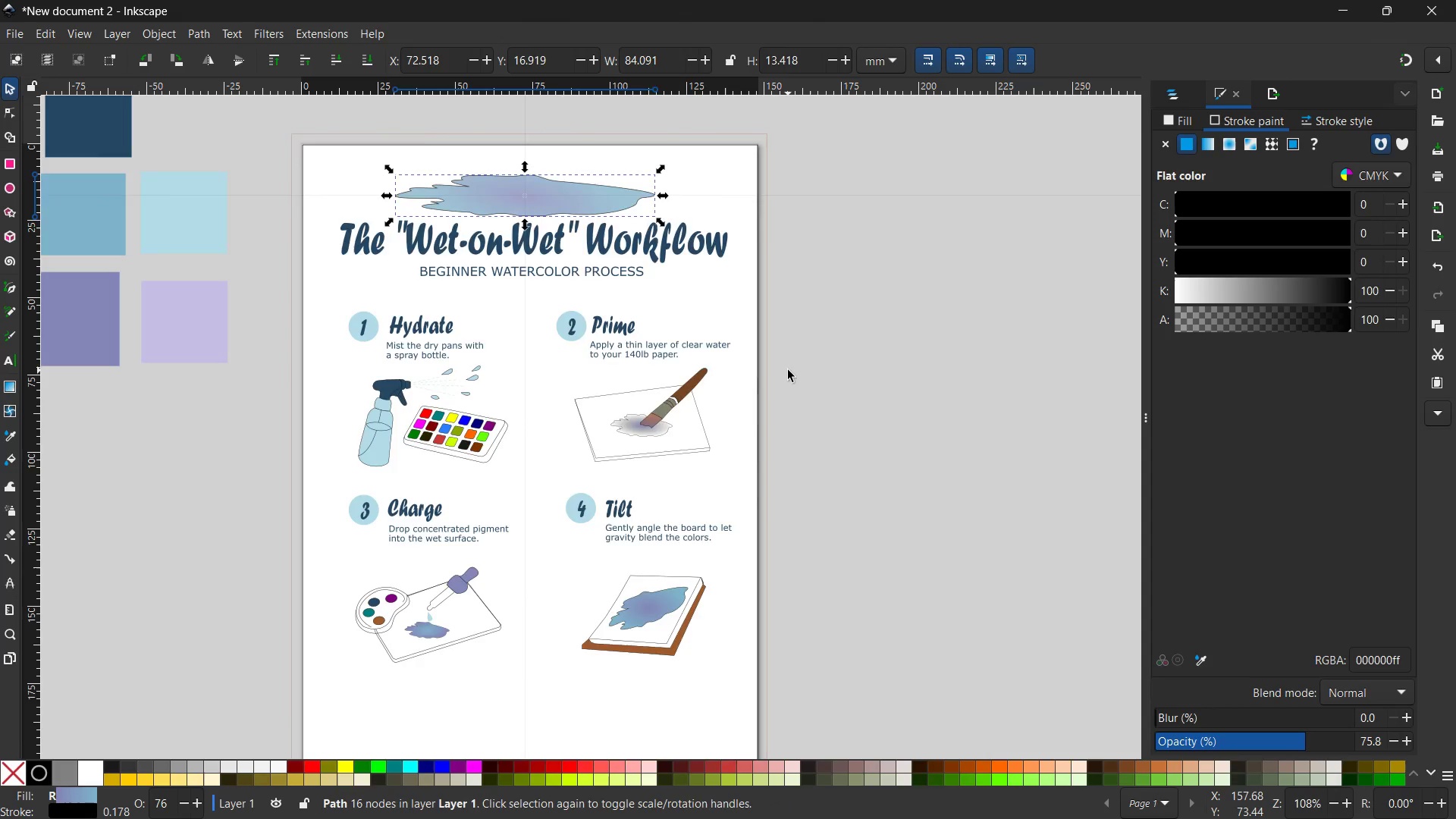 
scroll: coordinate [788, 370], scroll_direction: down, amount: 3.0
 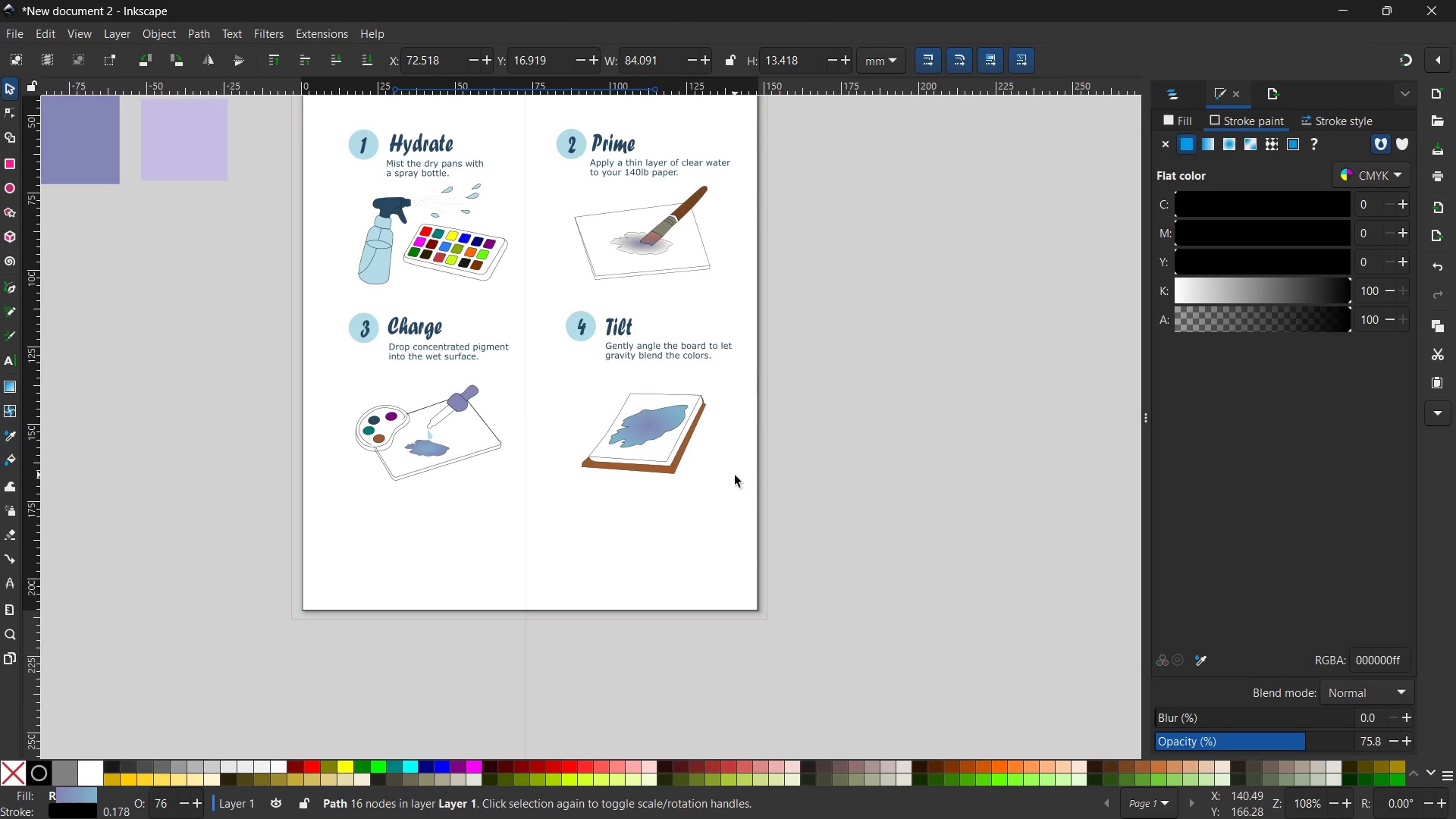 
key(Control+V)
 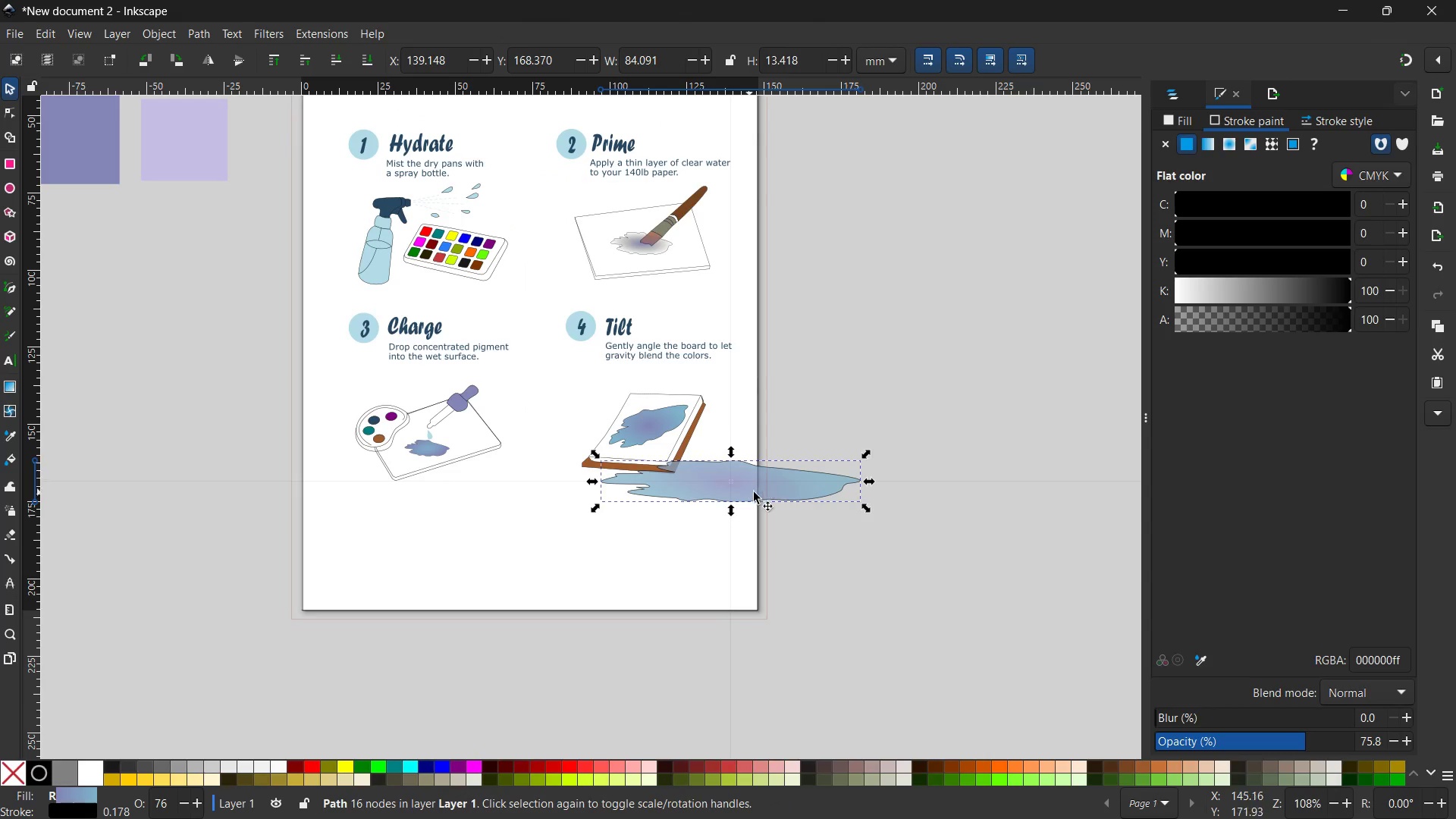 
left_click_drag(start_coordinate=[777, 481], to_coordinate=[535, 552])
 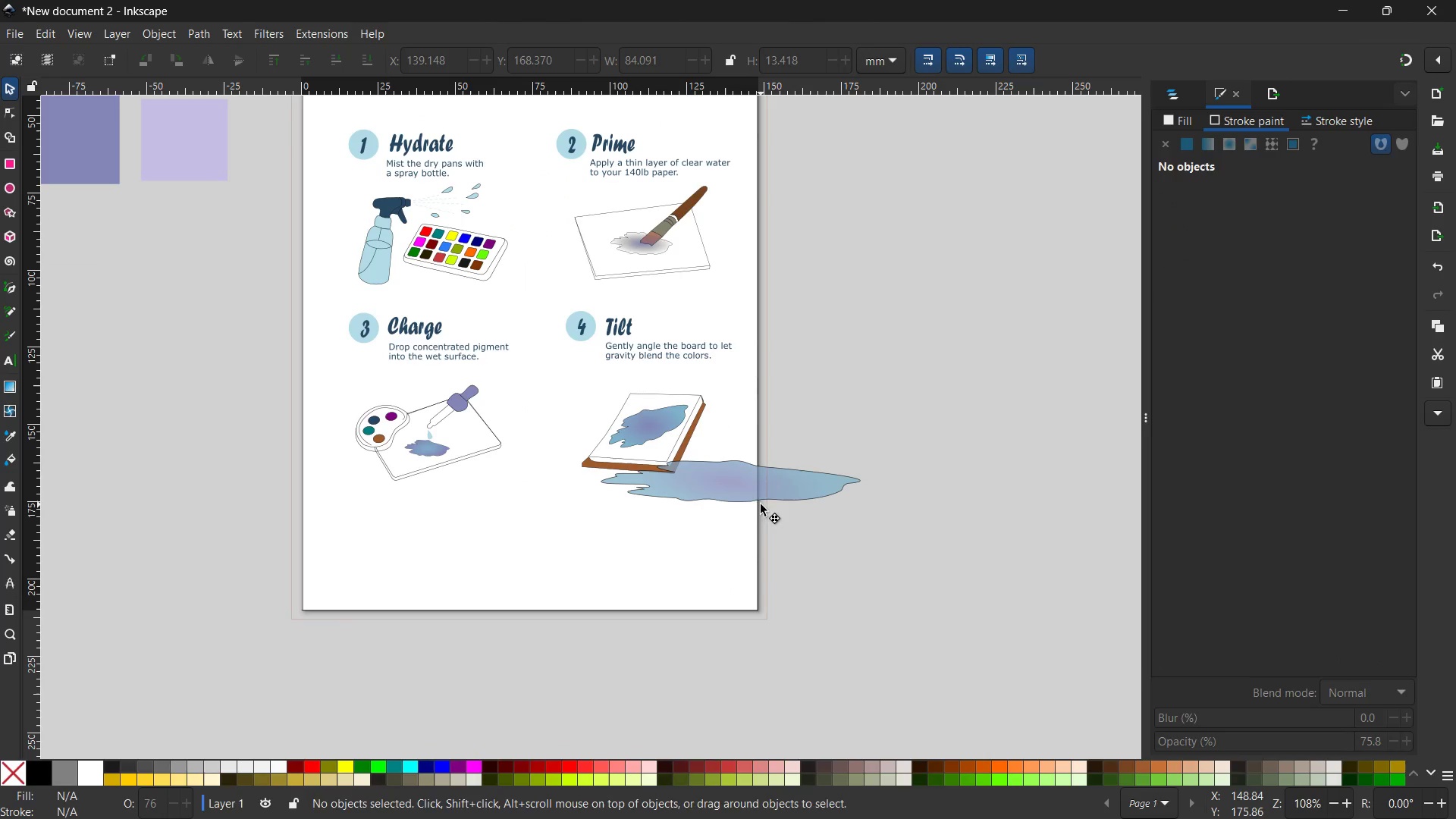 
double_click([765, 493])
 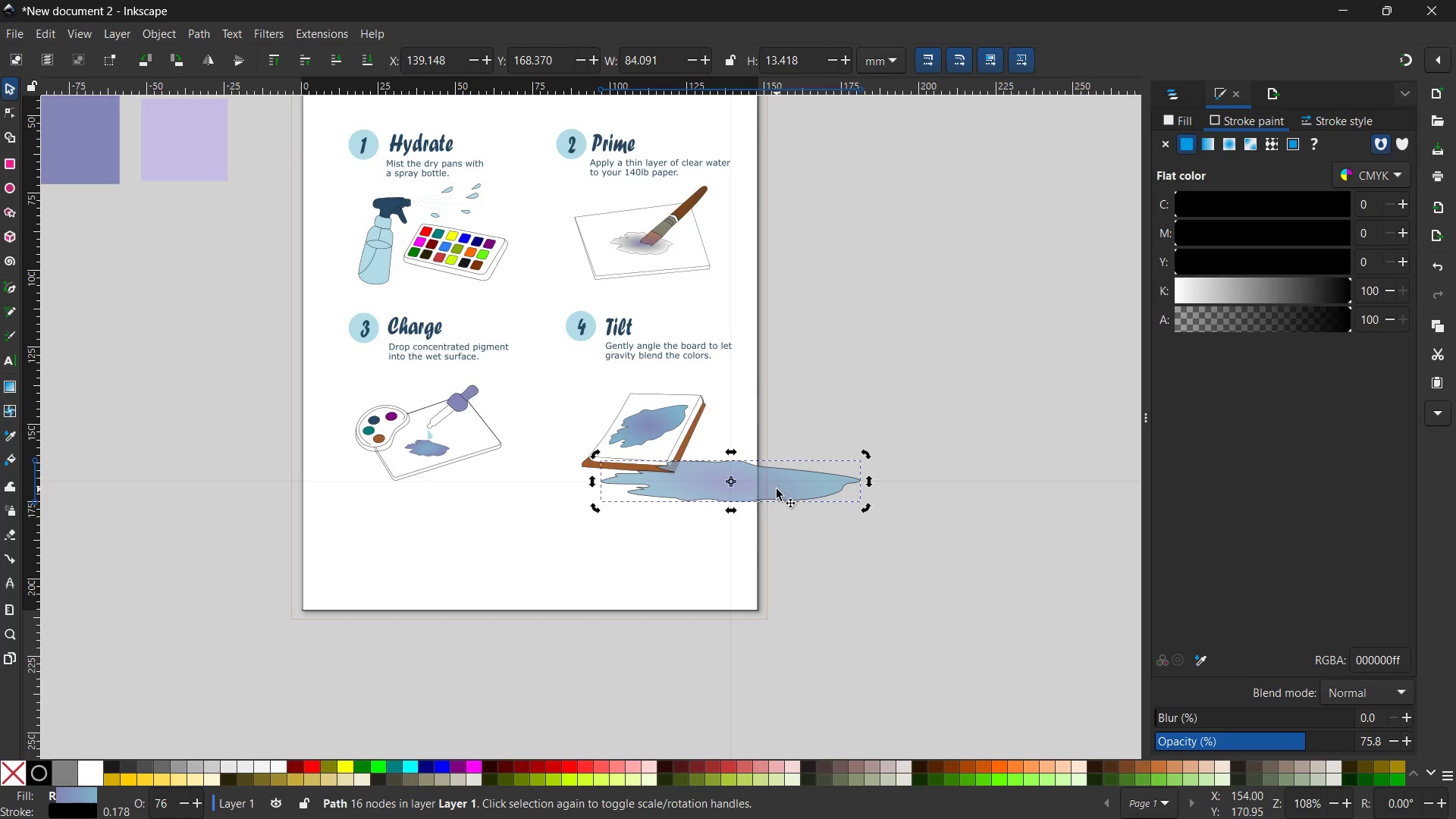 
left_click_drag(start_coordinate=[777, 489], to_coordinate=[563, 562])
 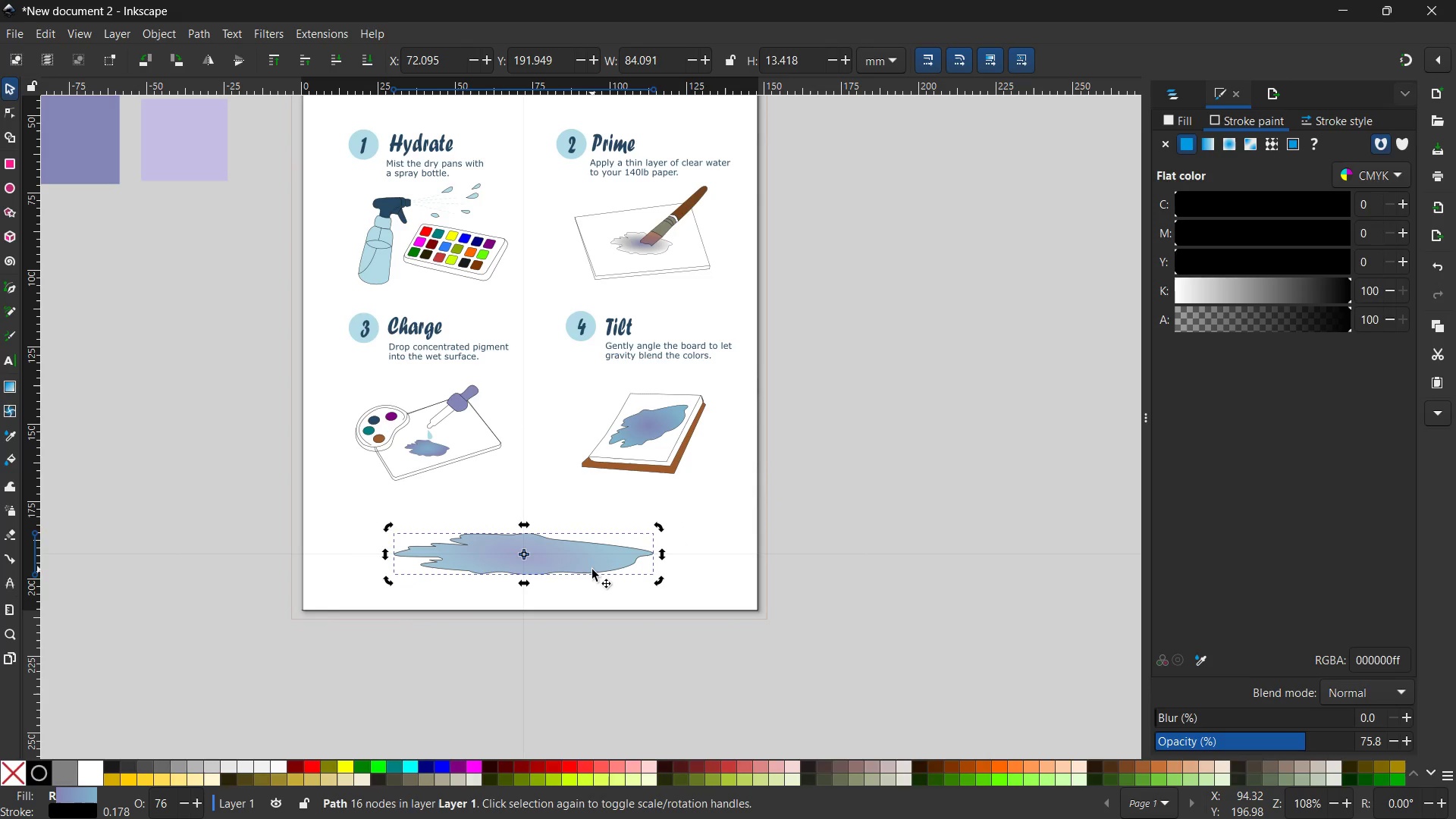 
wait(9.49)
 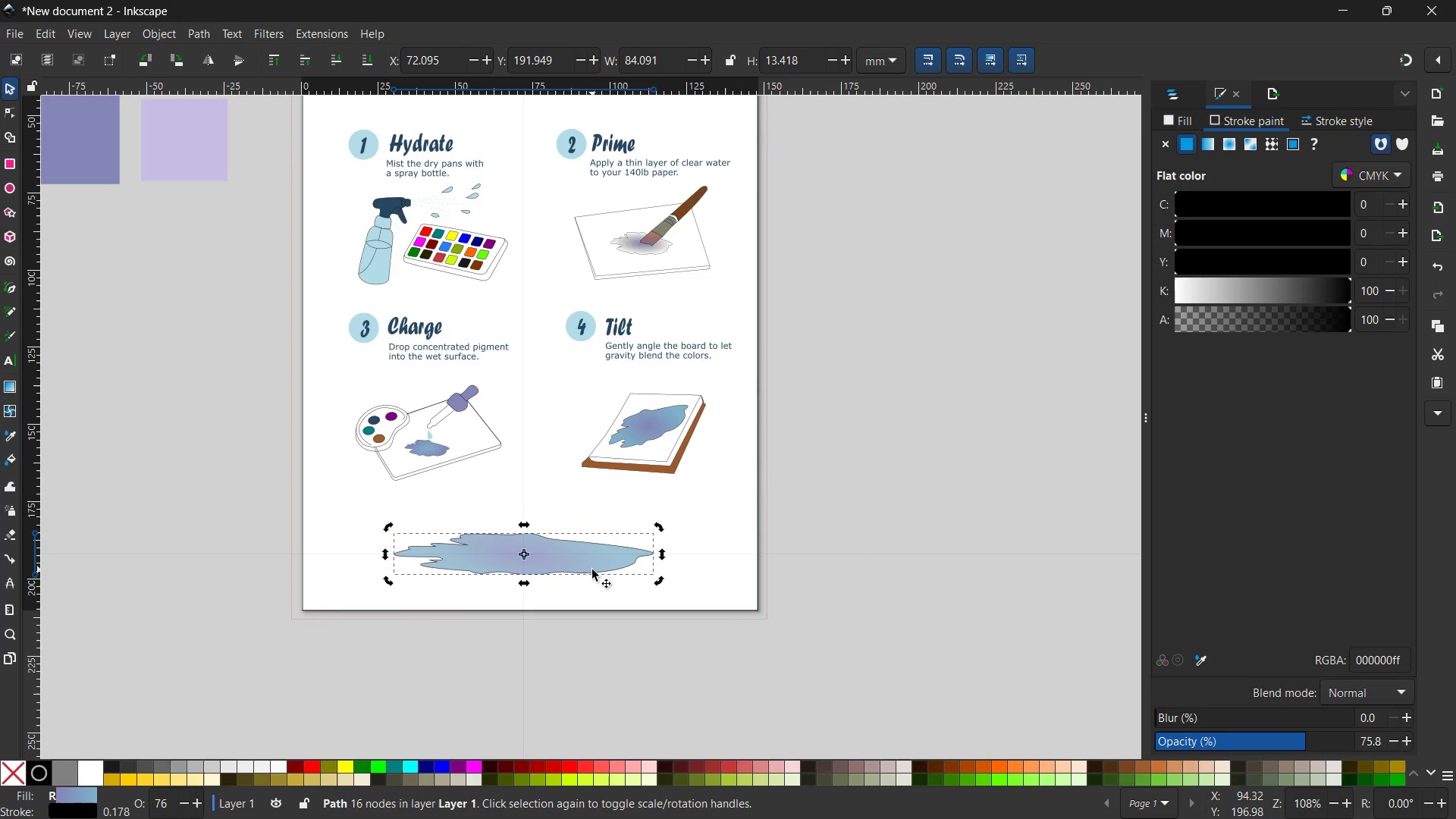 
scroll: coordinate [551, 306], scroll_direction: up, amount: 1.0
 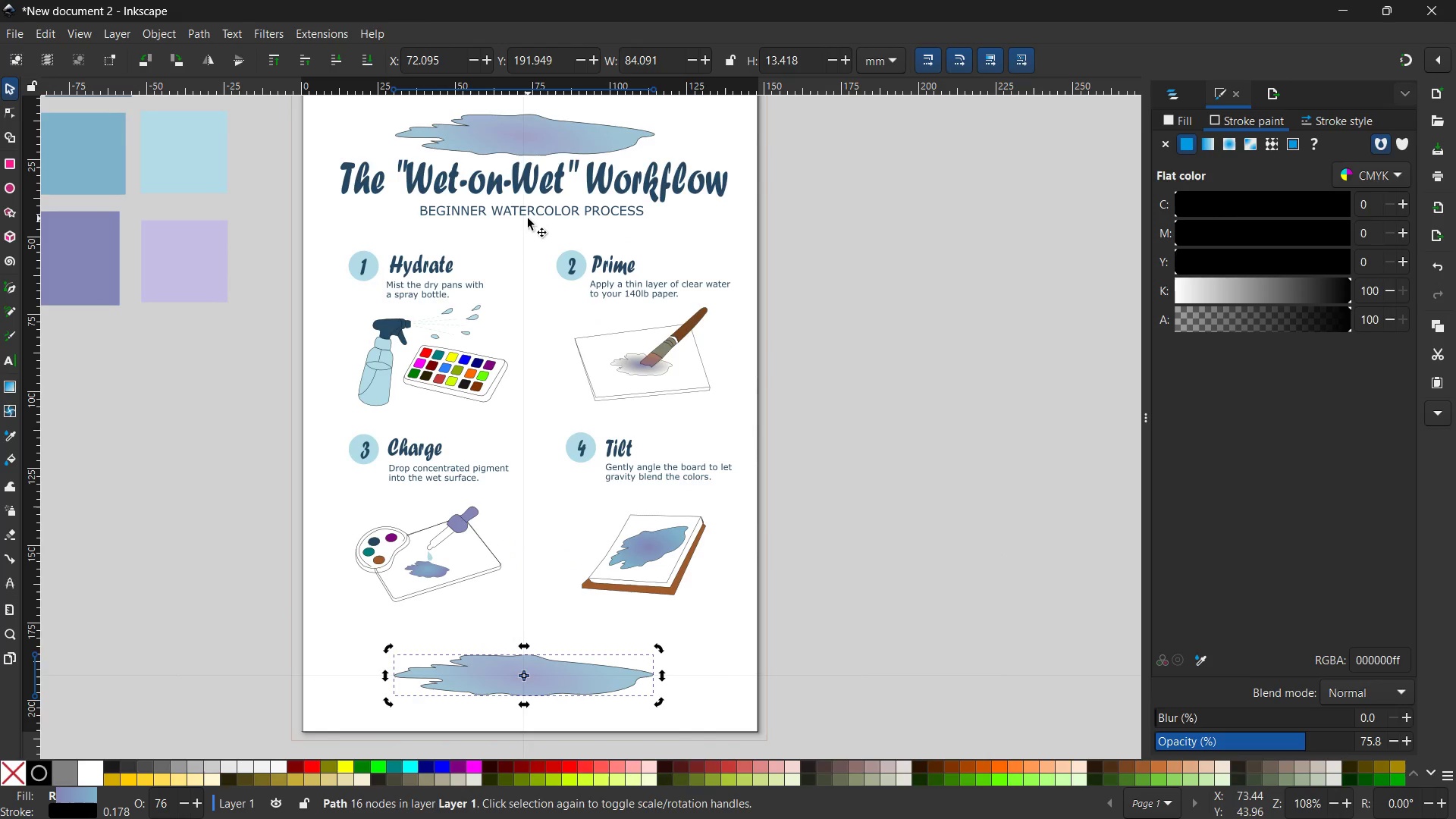 
left_click([528, 218])
 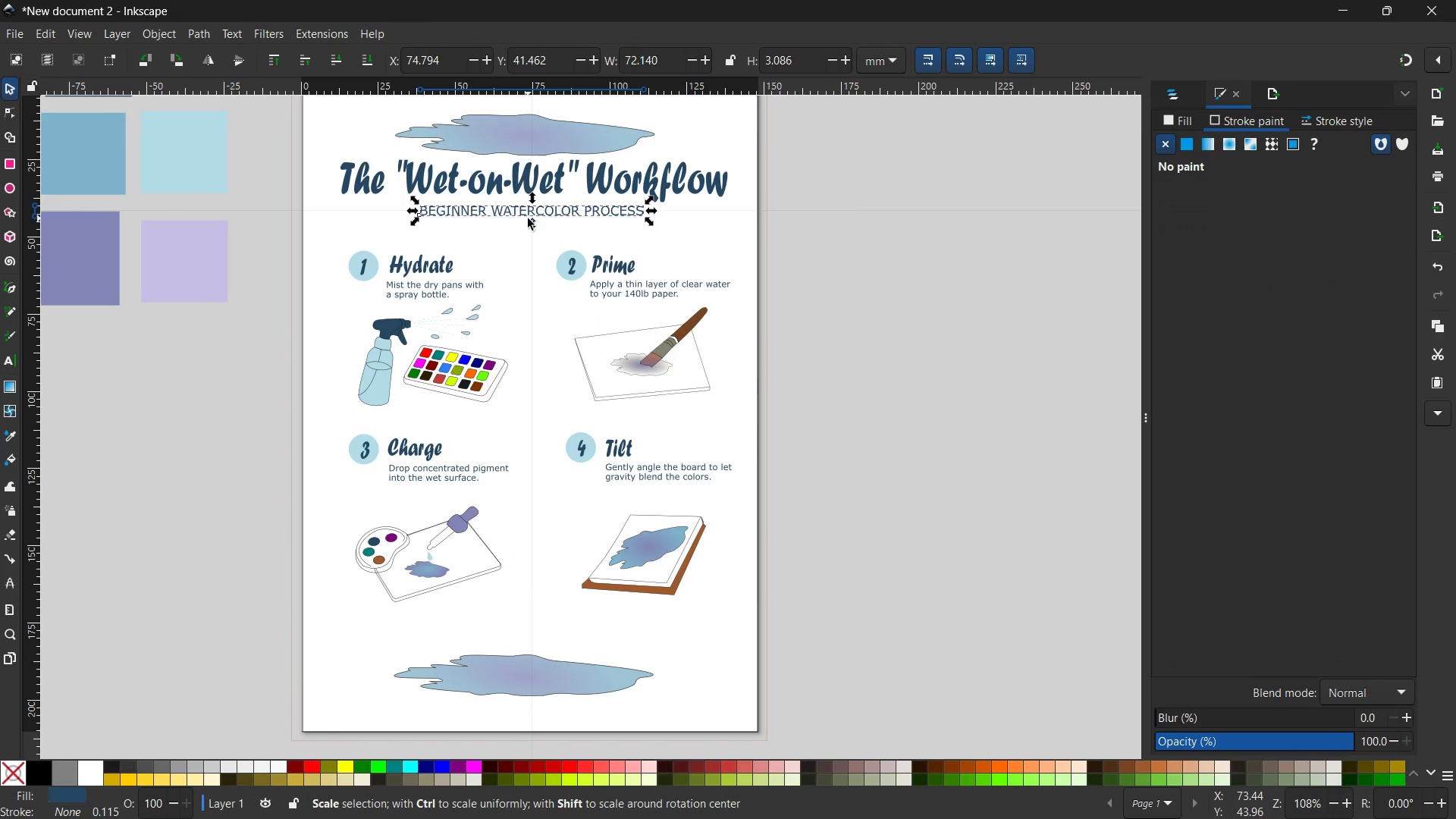 
key(Control+C)
 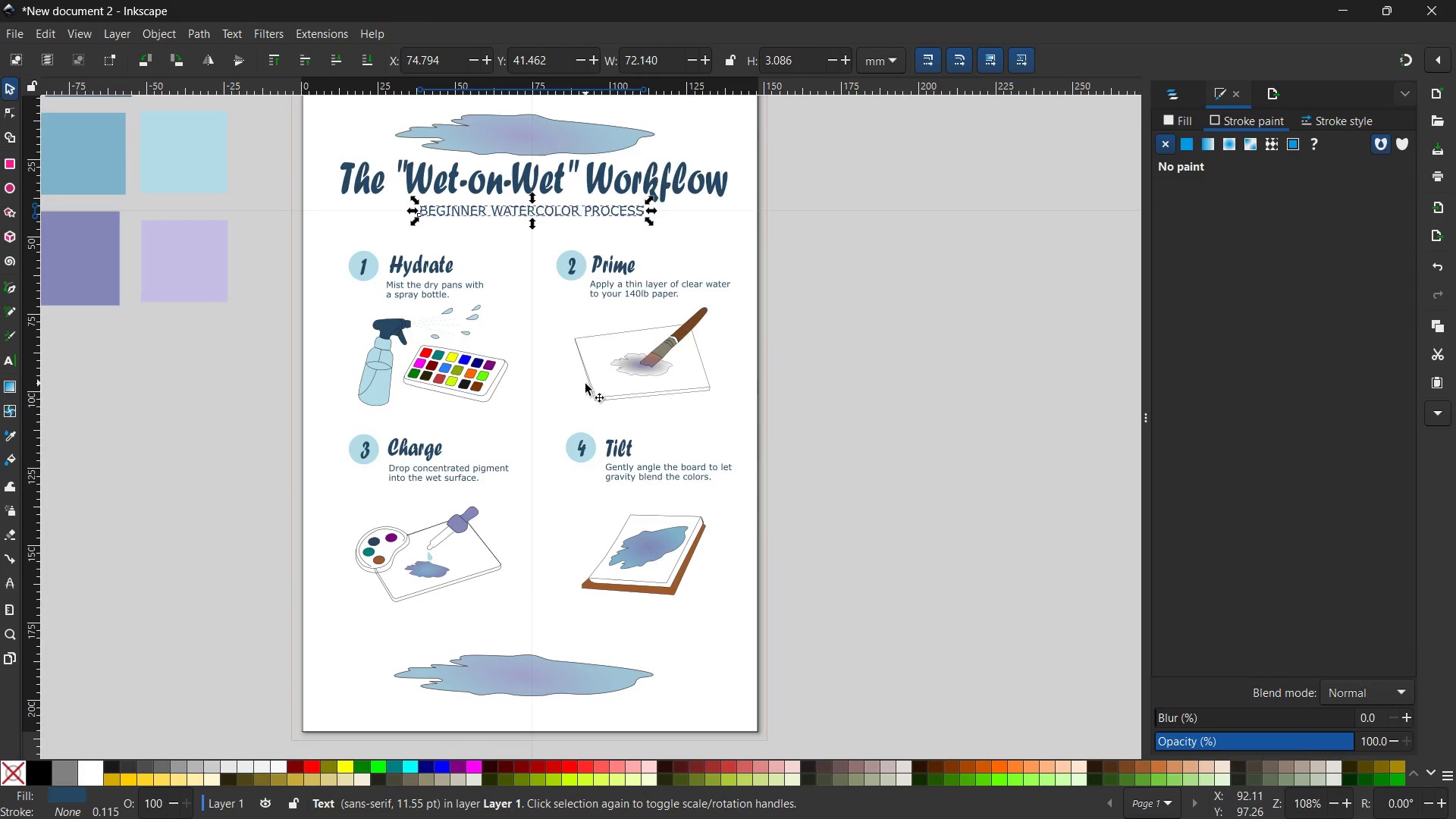 
scroll: coordinate [583, 380], scroll_direction: down, amount: 3.0
 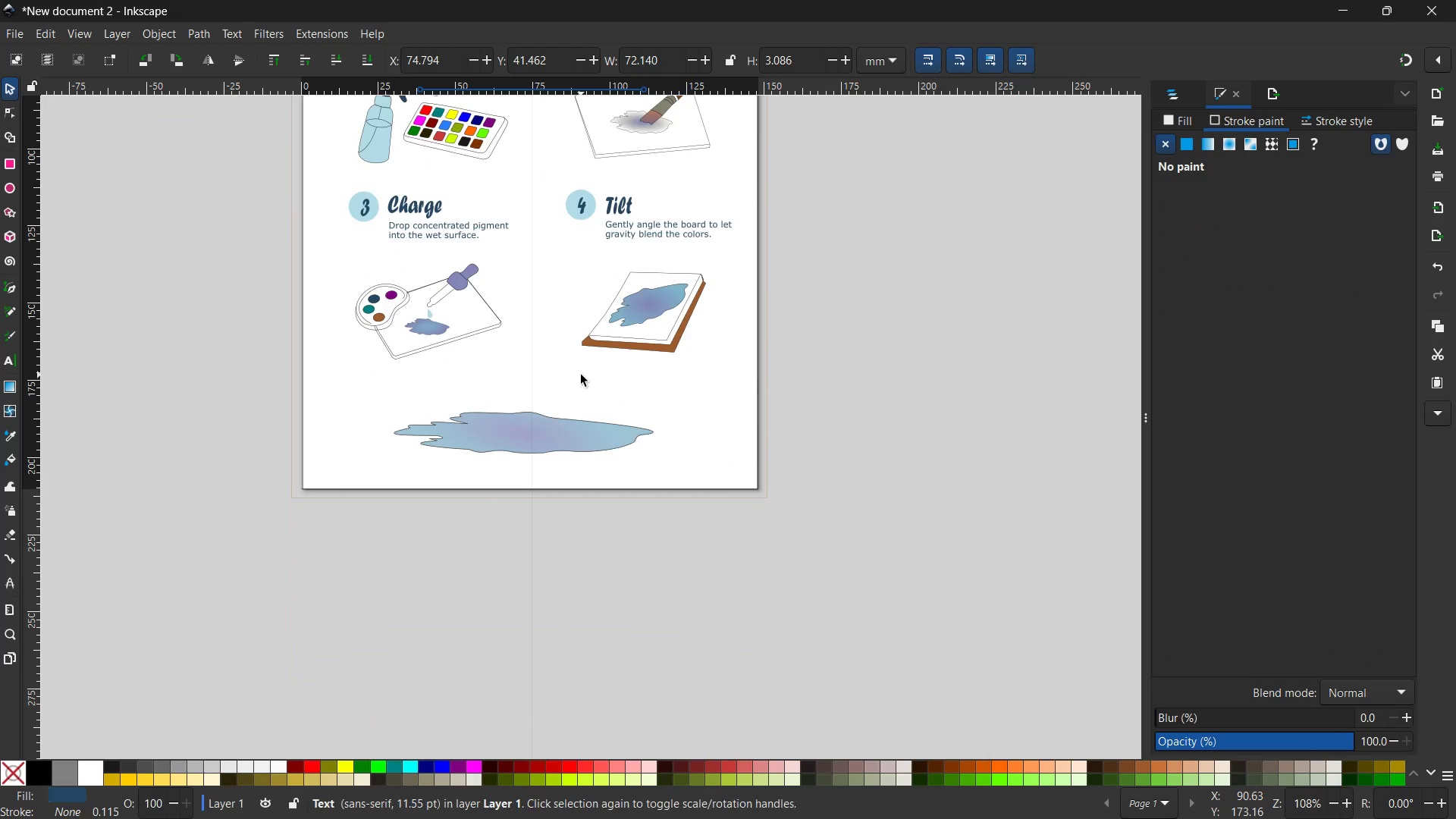 
key(Control+V)
 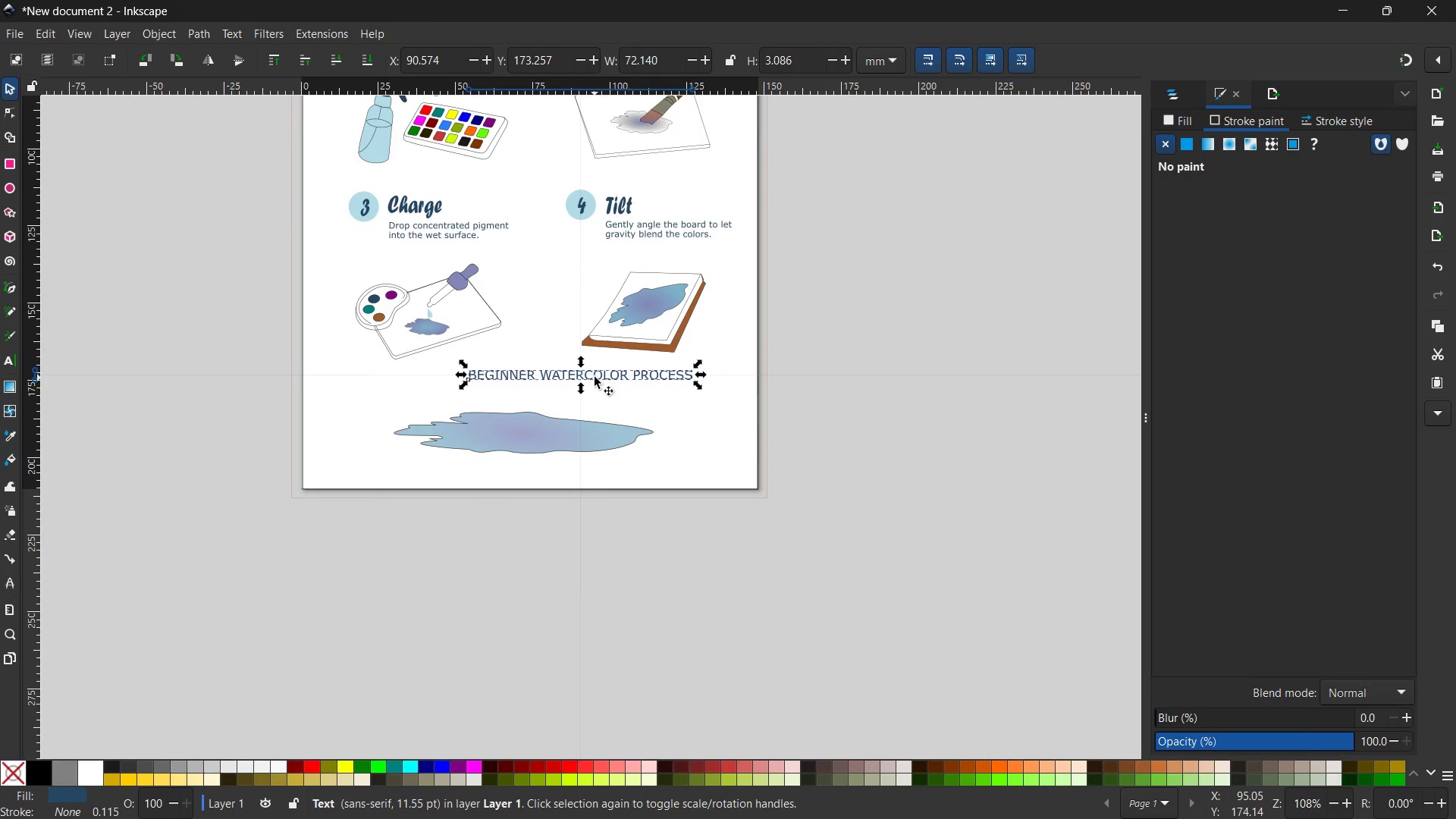 
left_click_drag(start_coordinate=[596, 372], to_coordinate=[551, 431])
 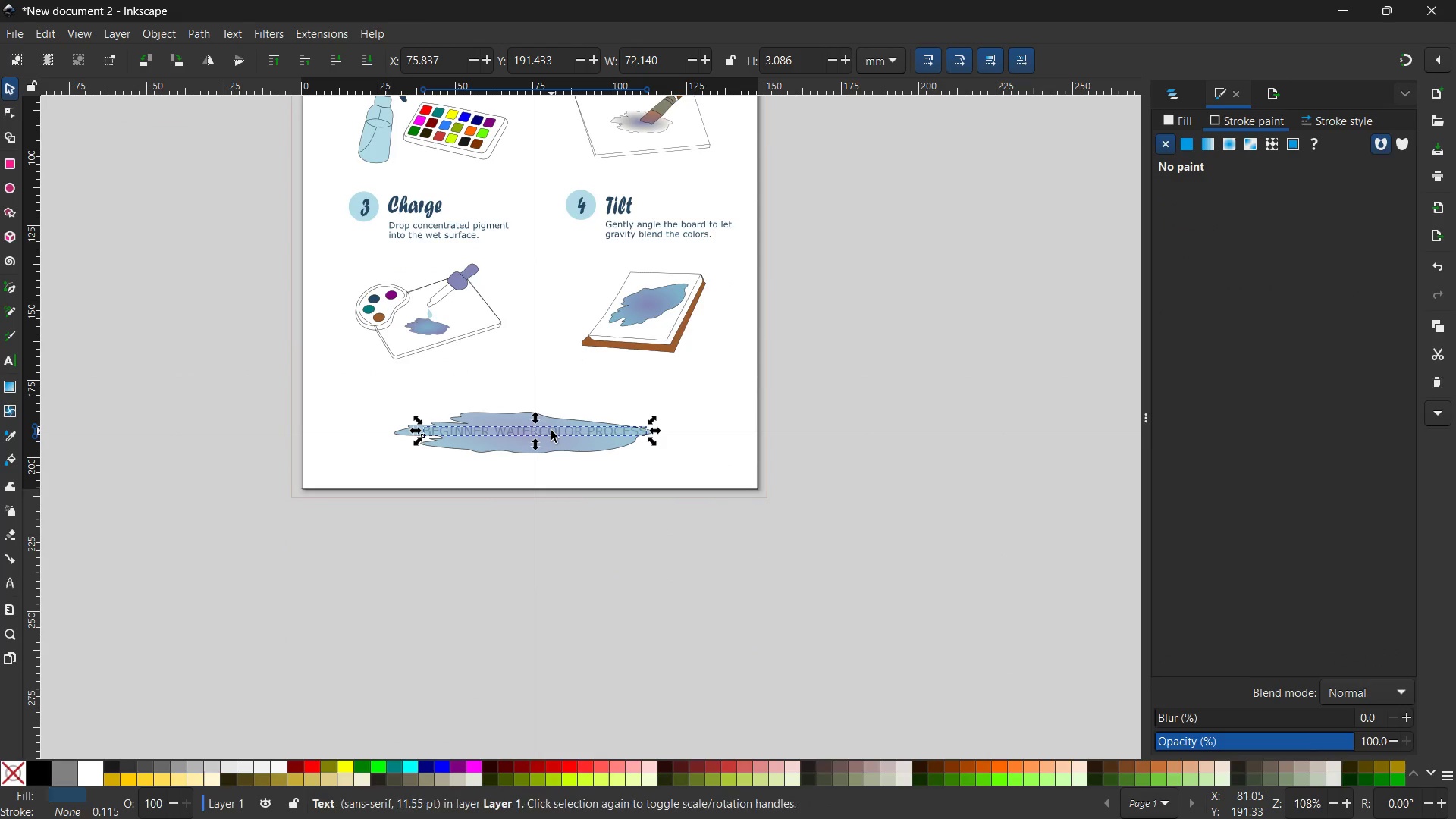 
key(Control+X)
 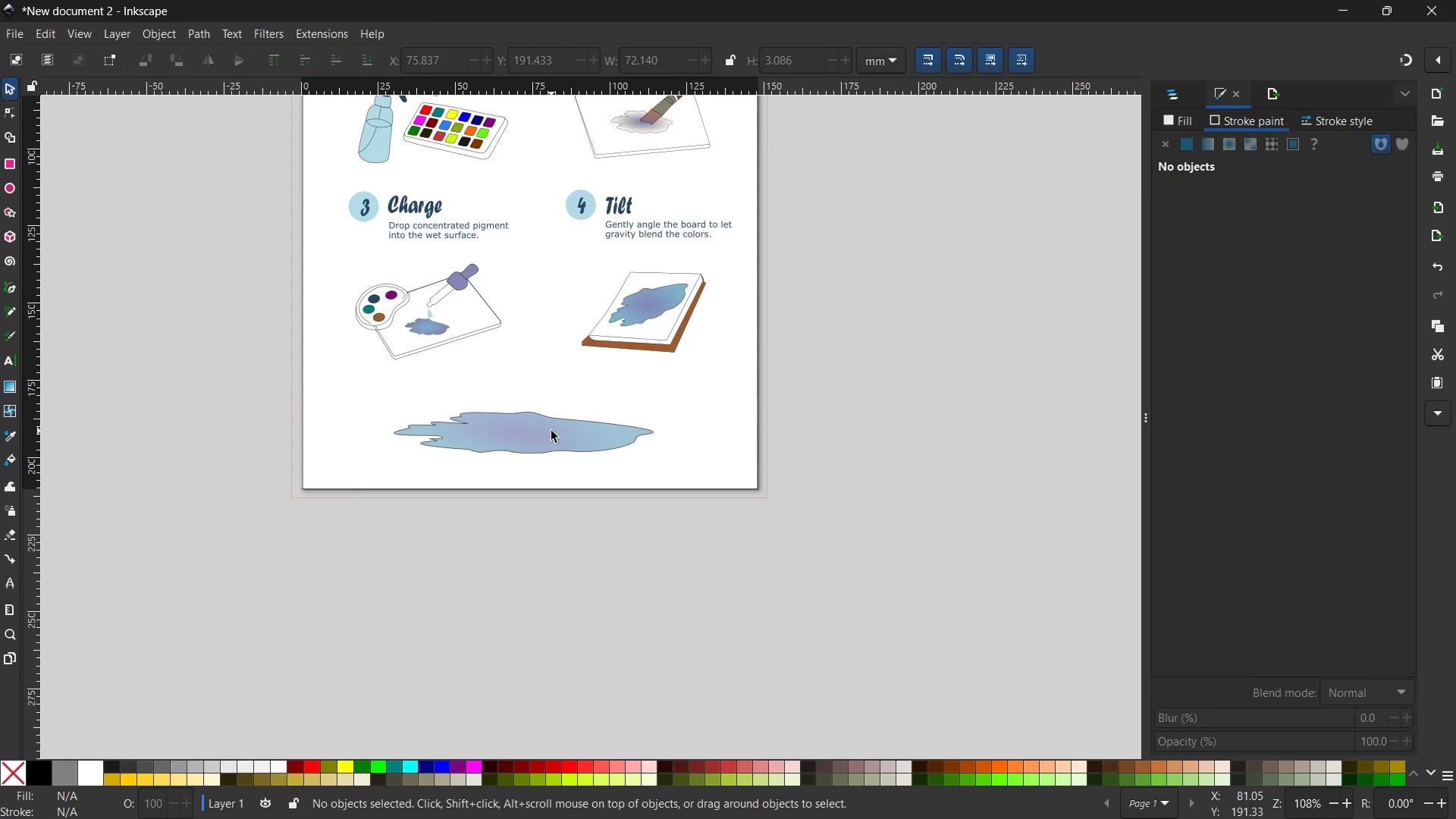 
key(Control+V)
 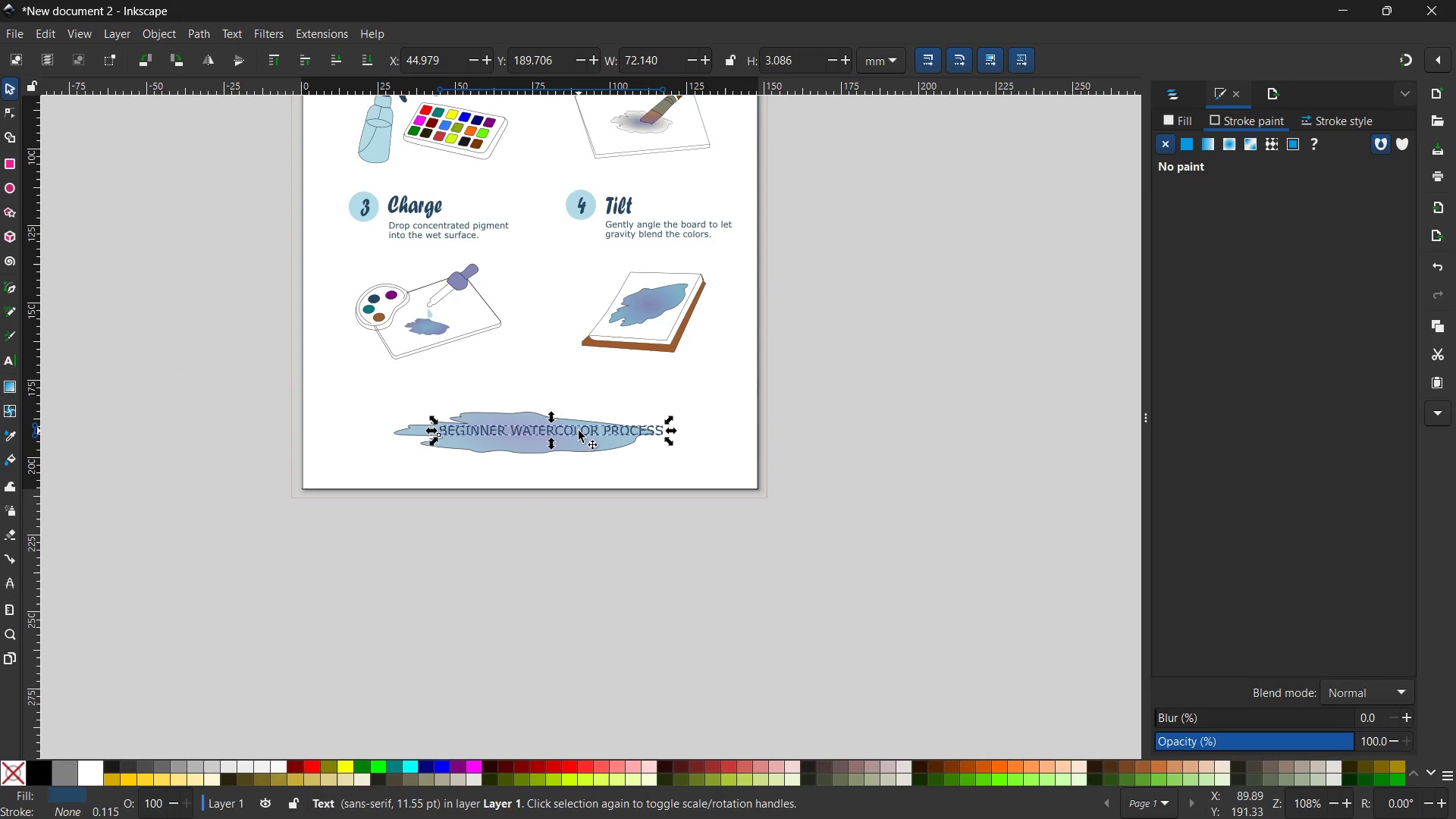 
left_click_drag(start_coordinate=[579, 431], to_coordinate=[566, 430])
 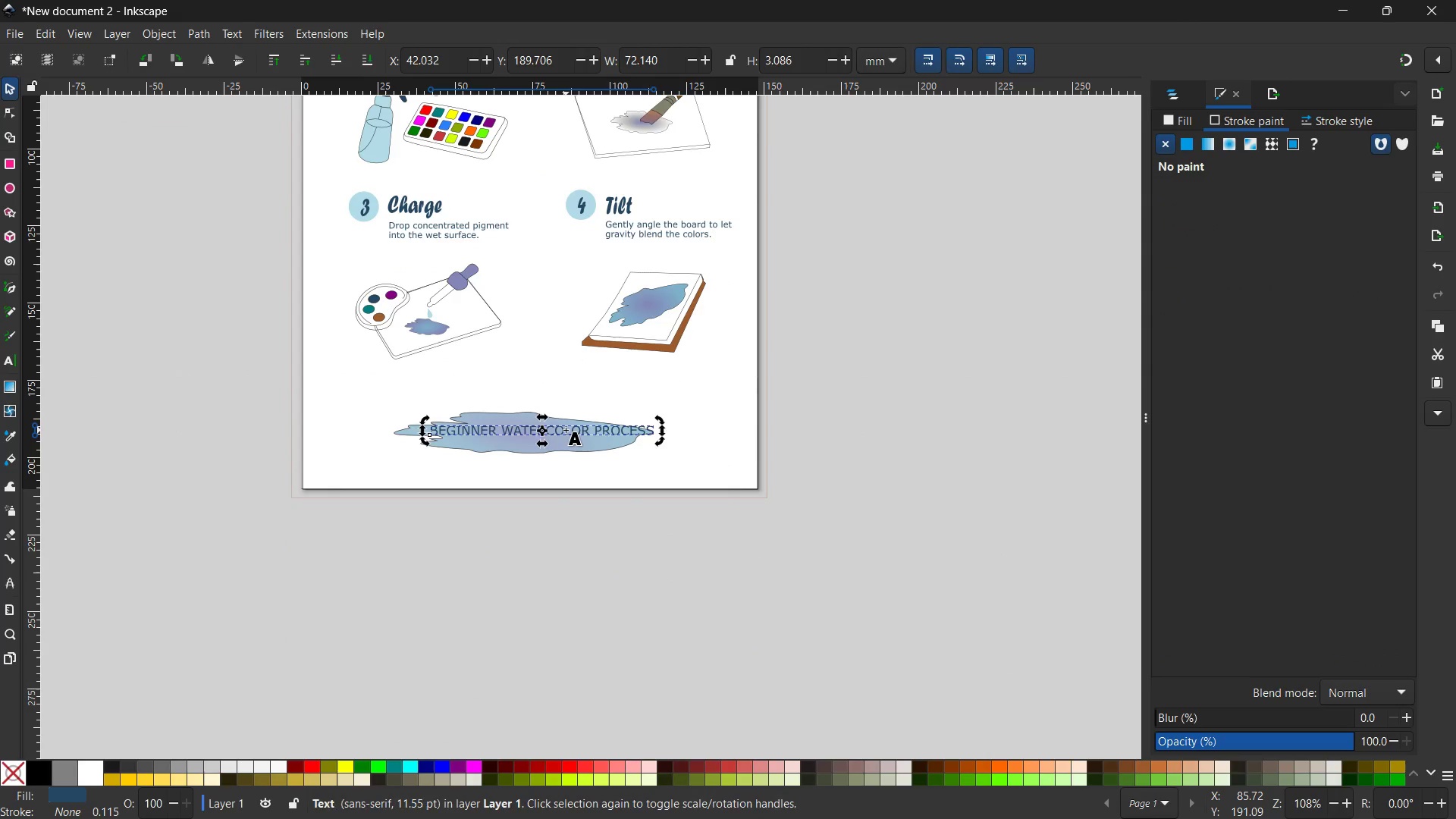 
double_click([566, 430])
 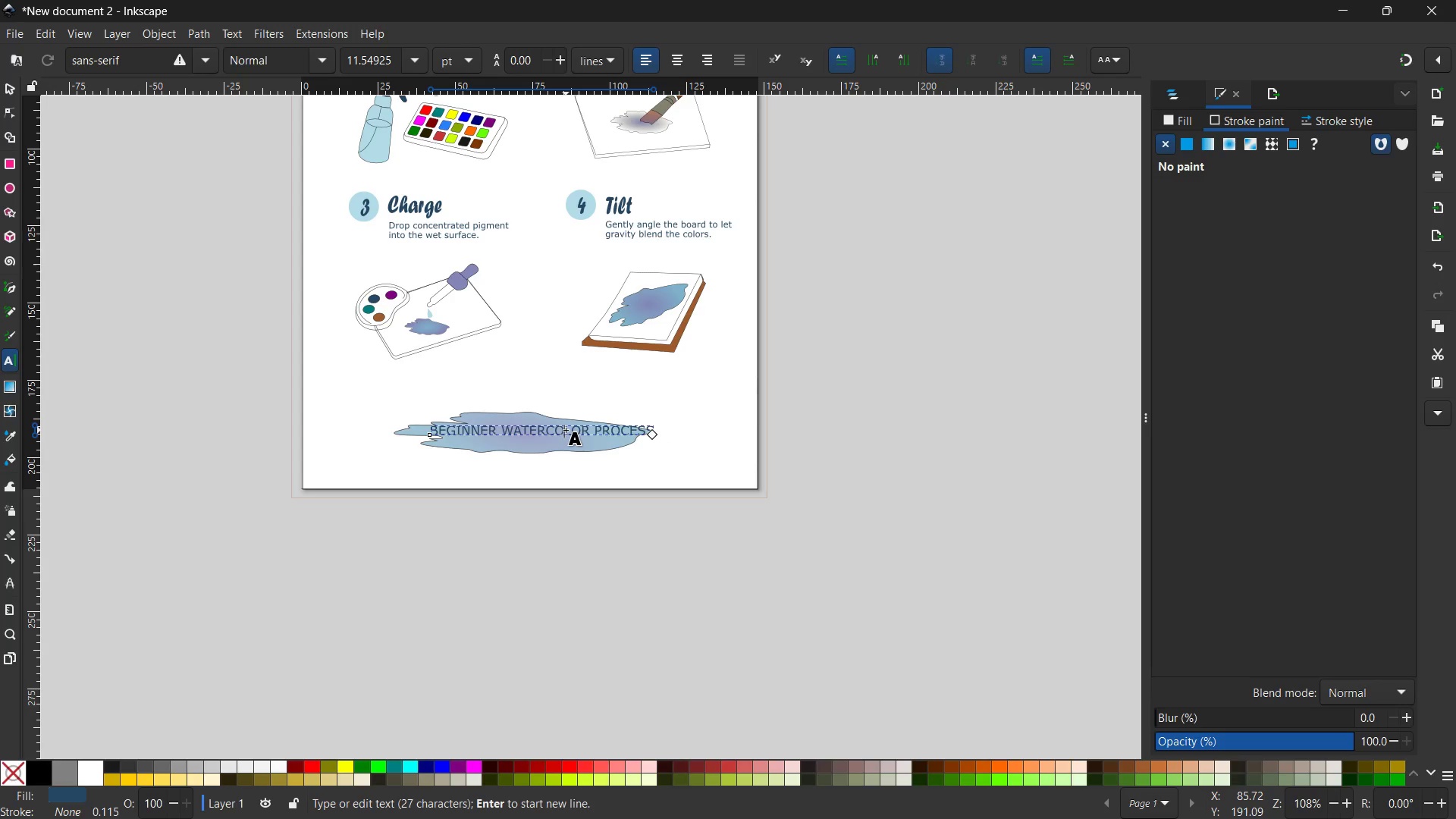 
triple_click([566, 430])
 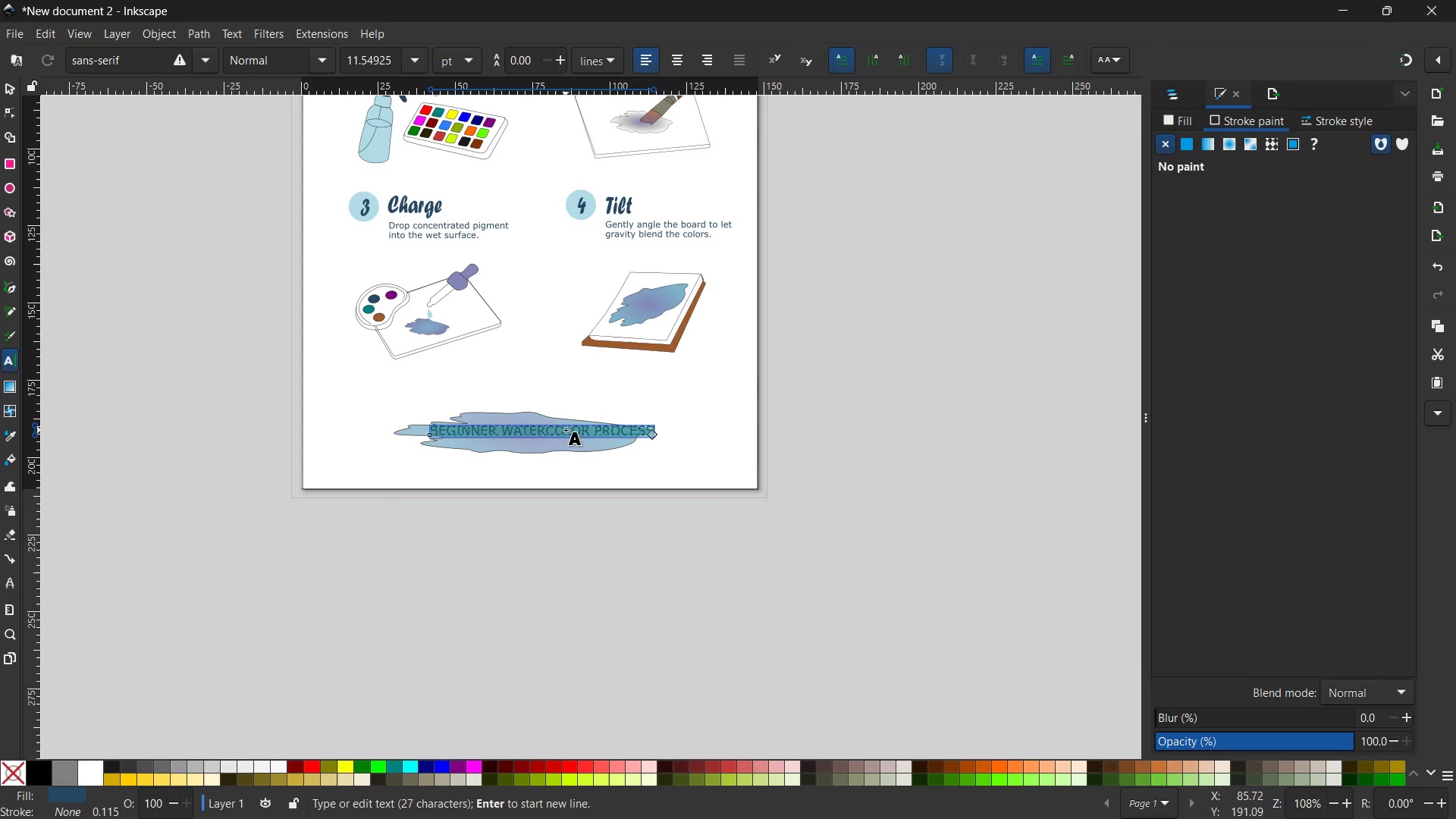 
type(AZURE BRUSH ART STUDIO)
 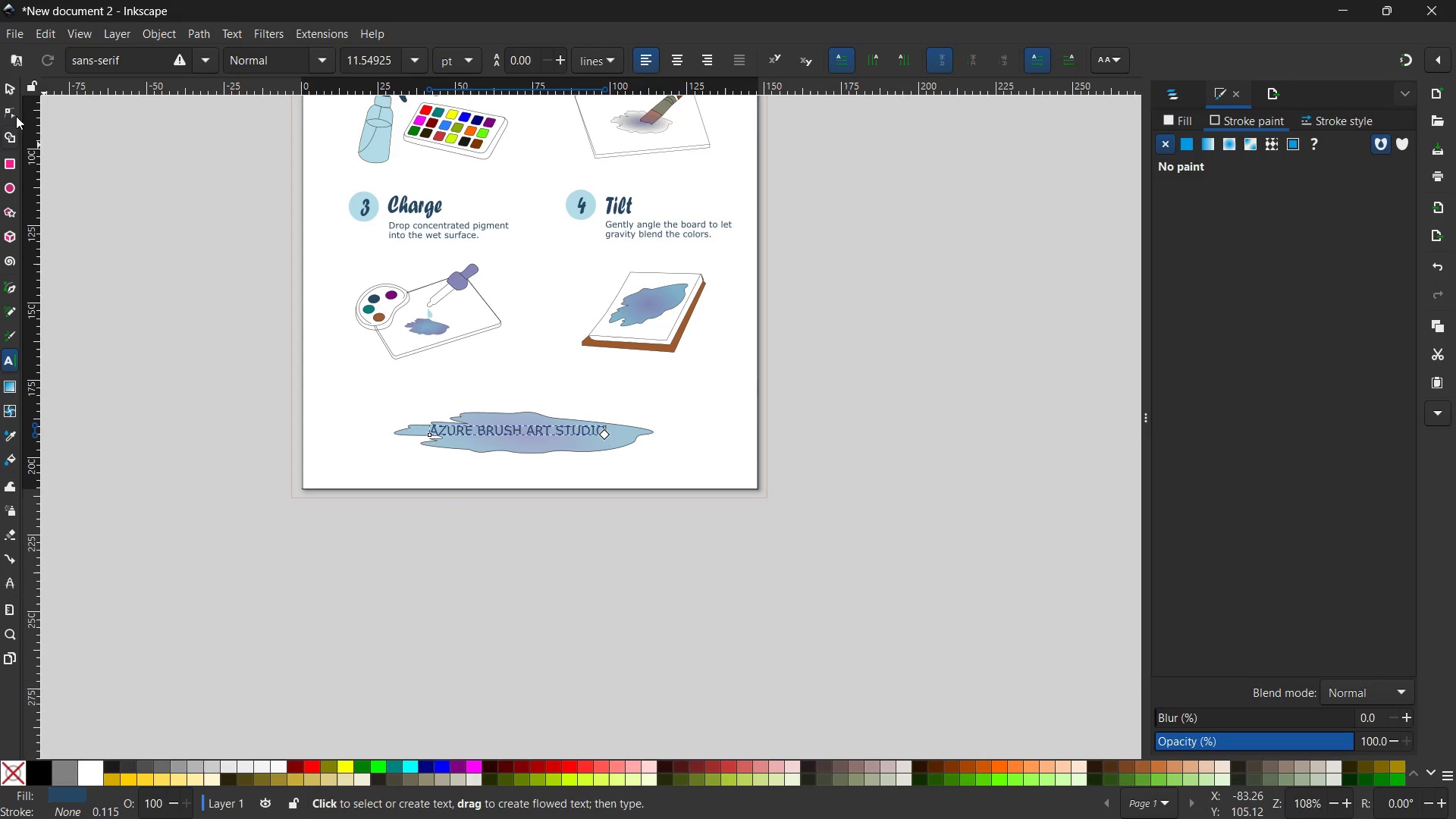 
left_click([15, 81])
 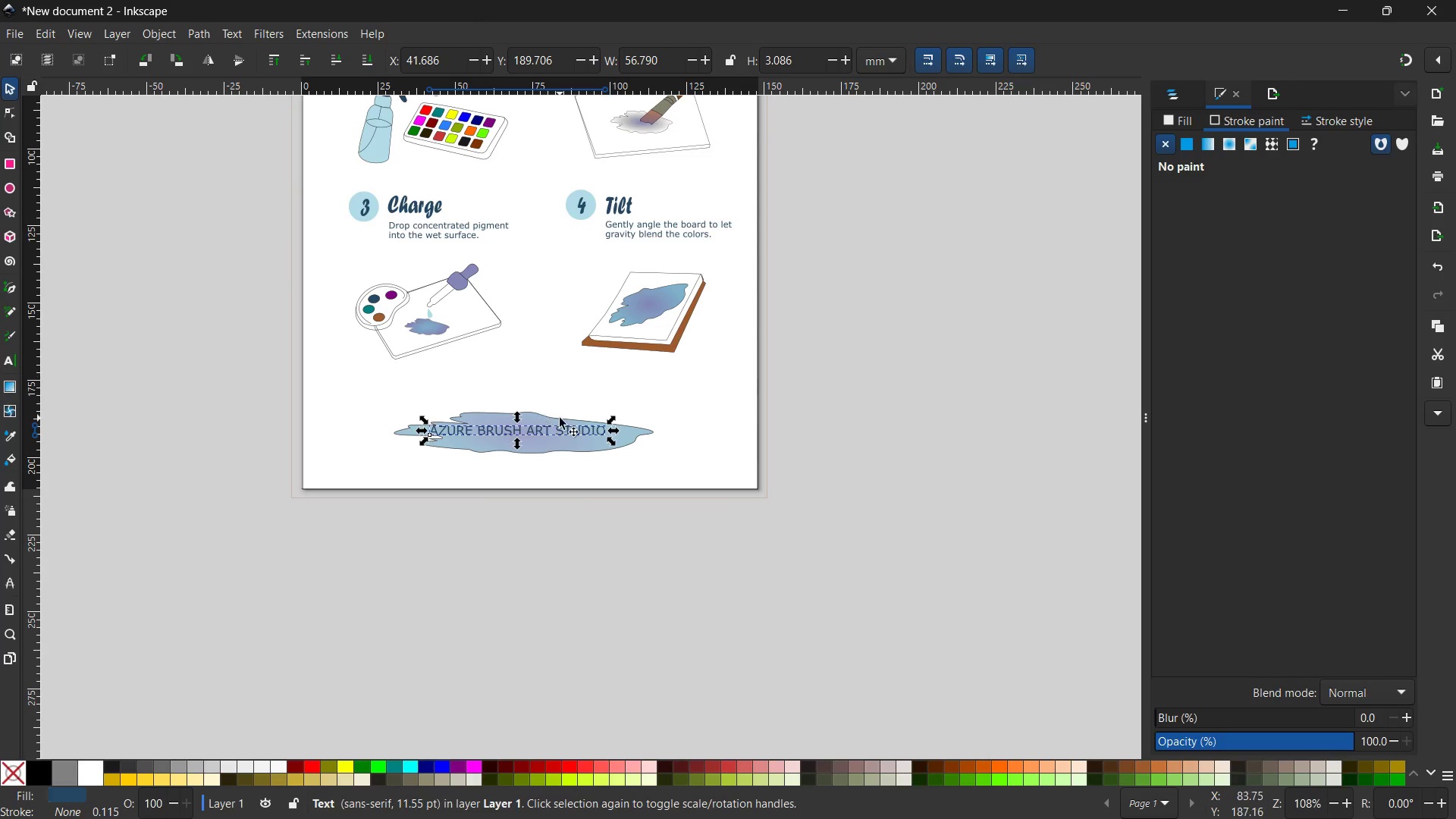 
scroll: coordinate [560, 418], scroll_direction: none, amount: 0.0
 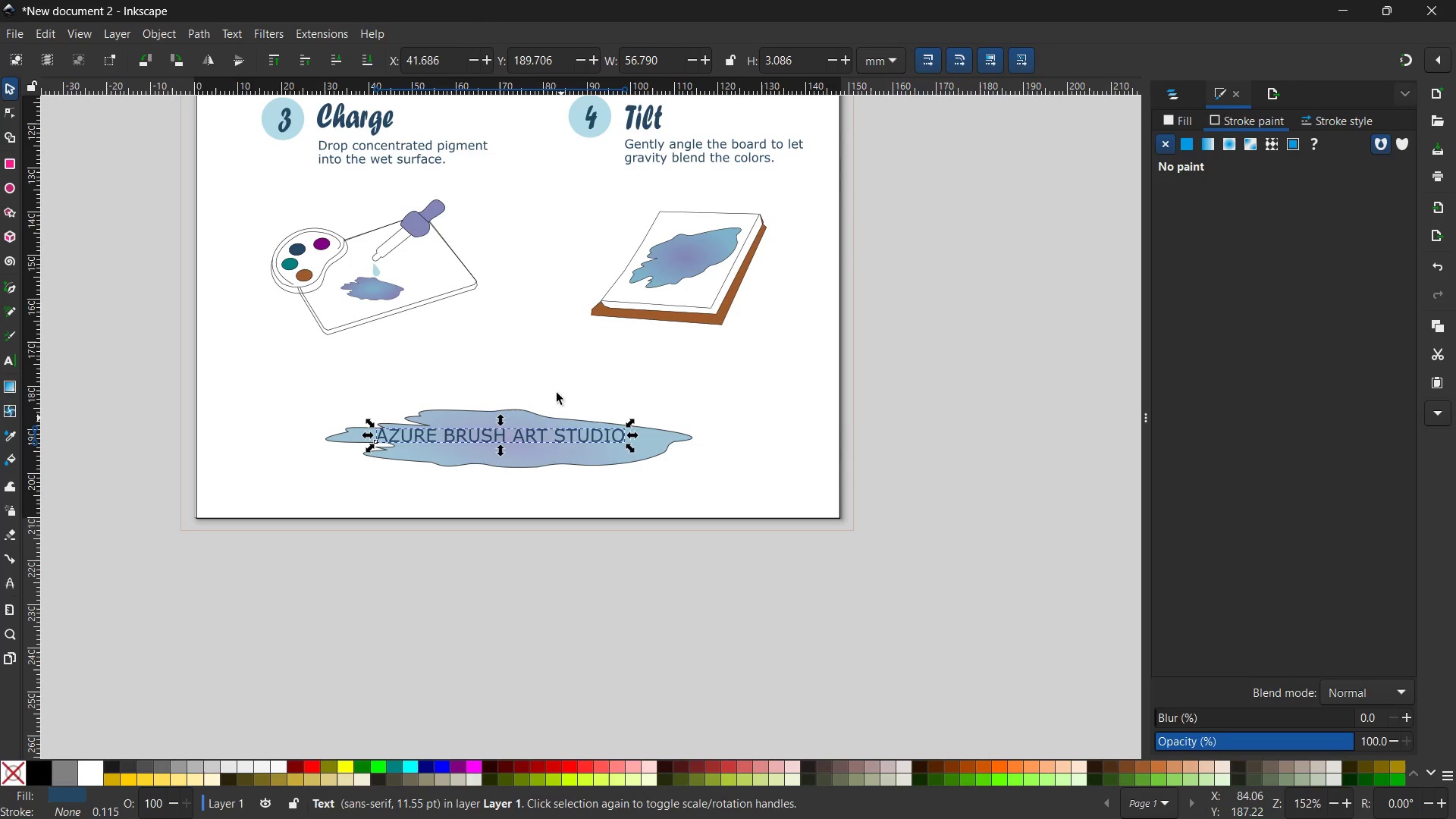 
key(Control+ControlLeft)
 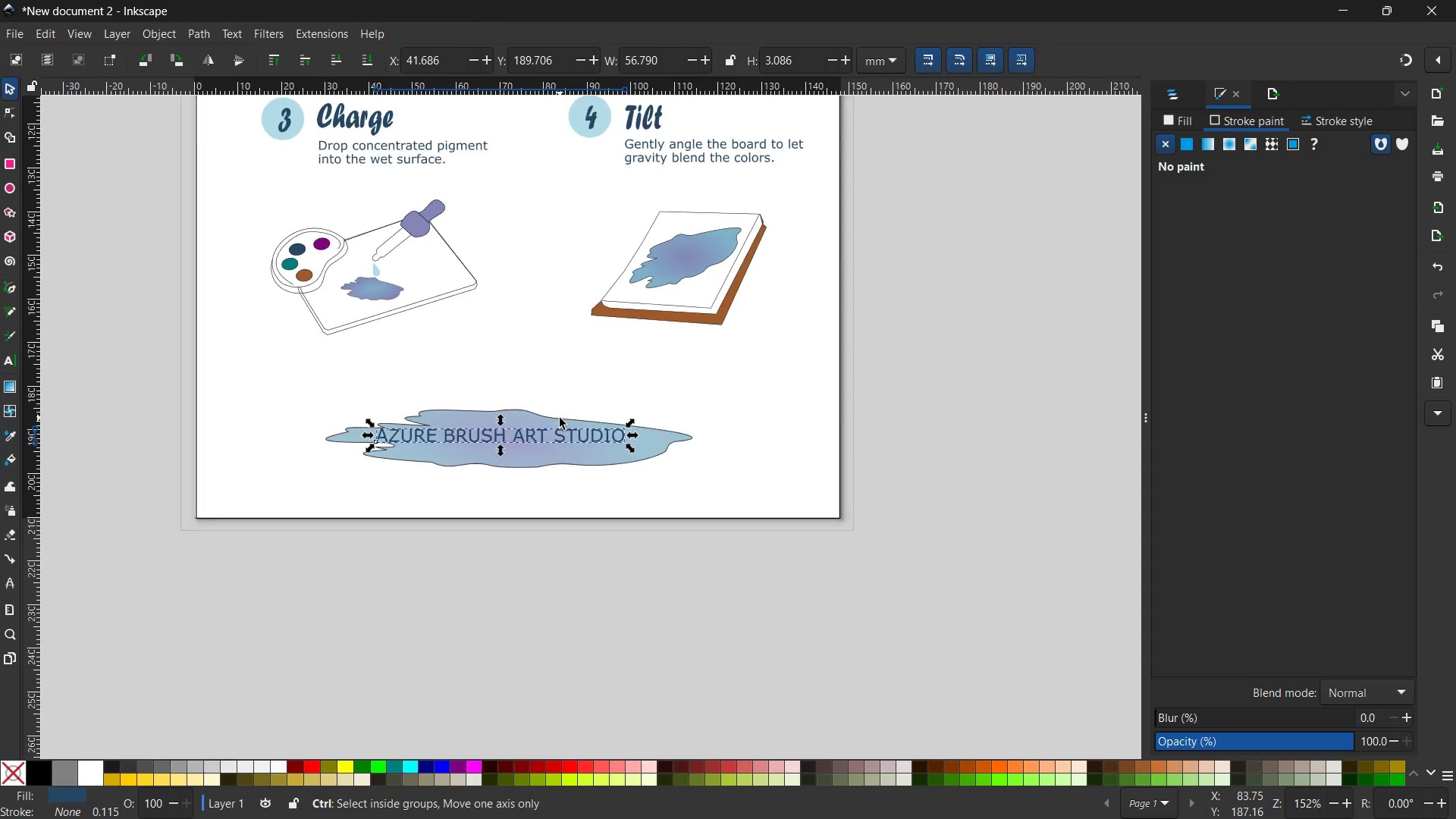 
left_click([548, 350])
 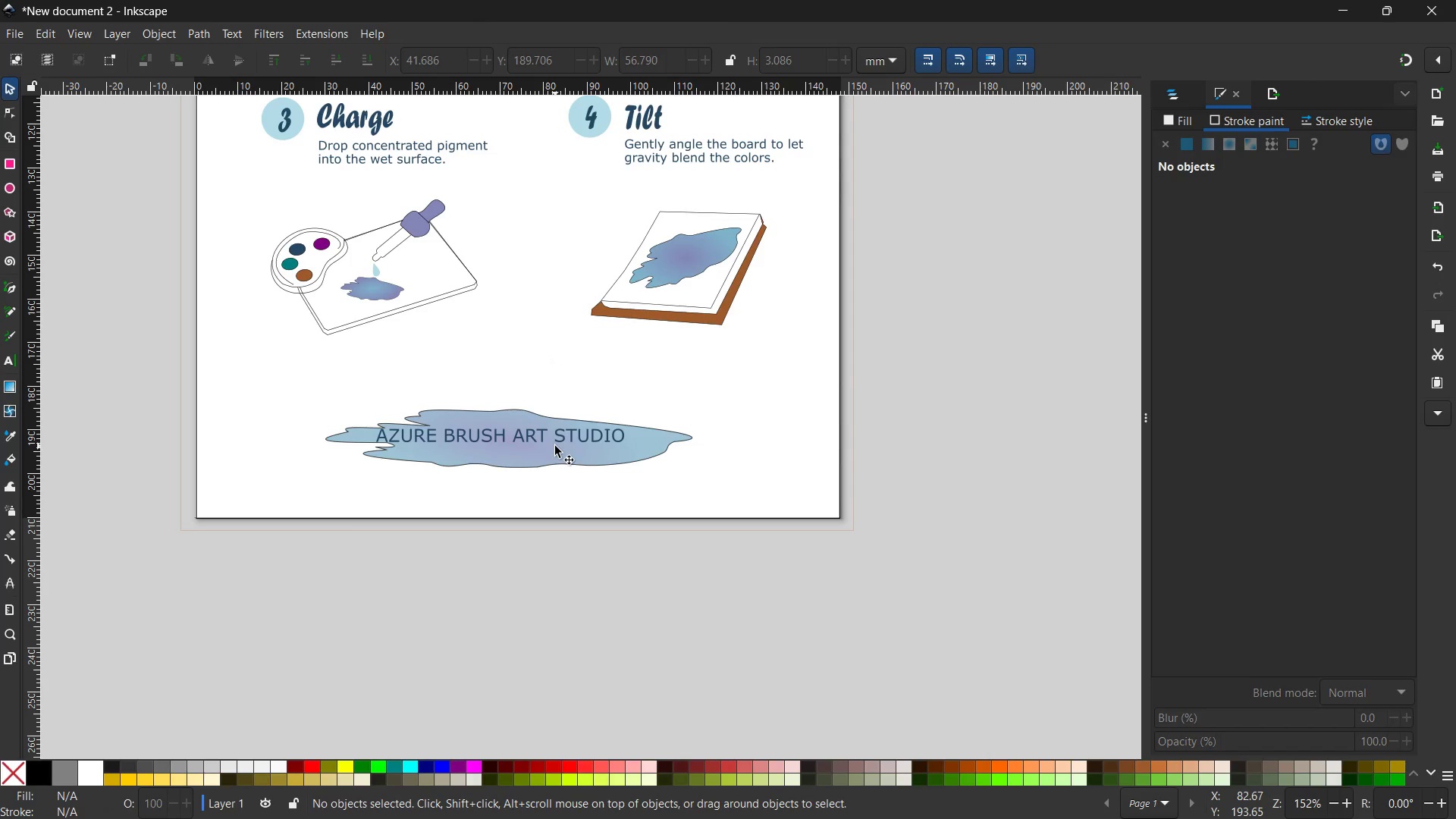 
left_click([555, 441])
 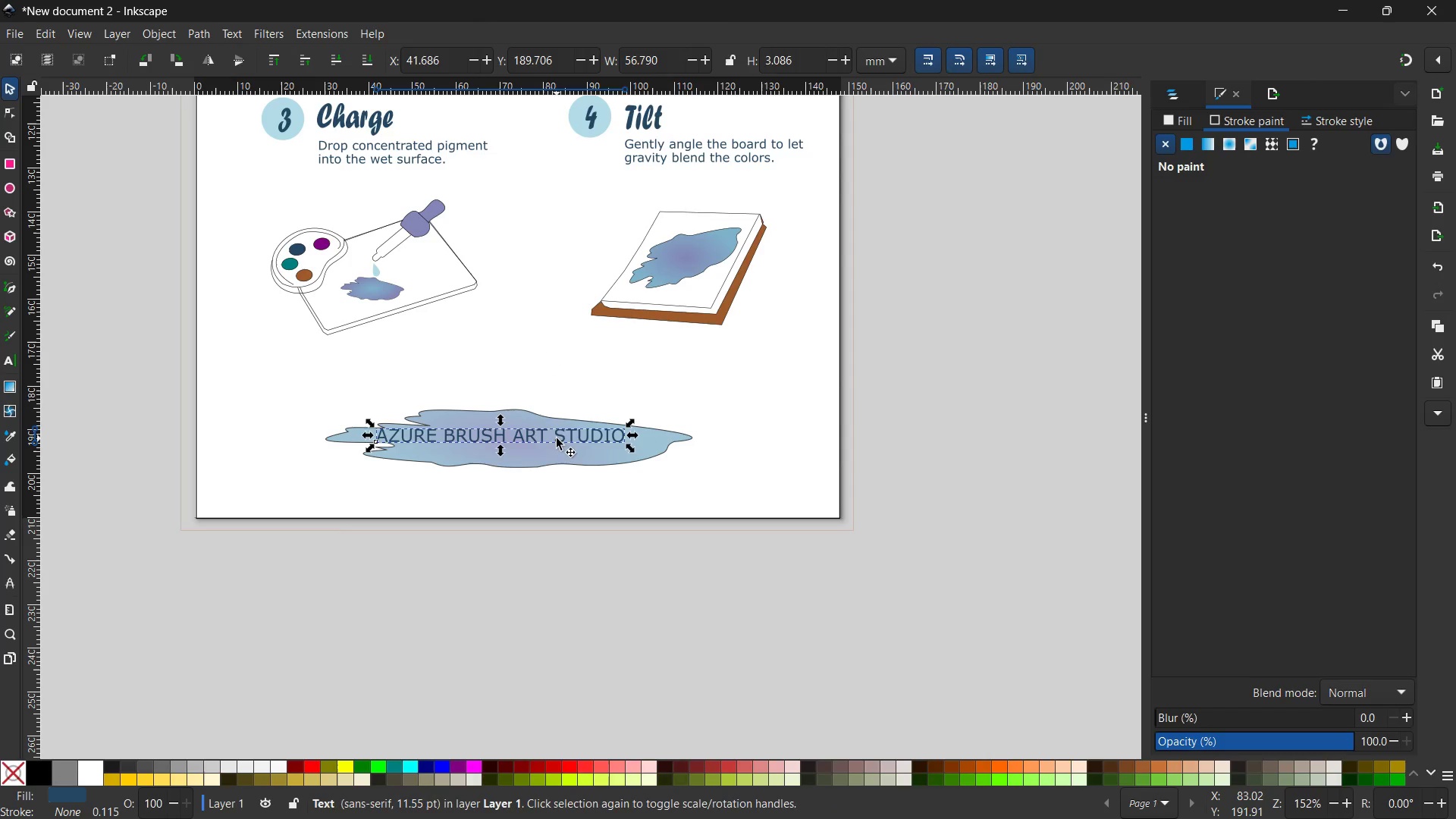 
left_click_drag(start_coordinate=[557, 438], to_coordinate=[573, 445])
 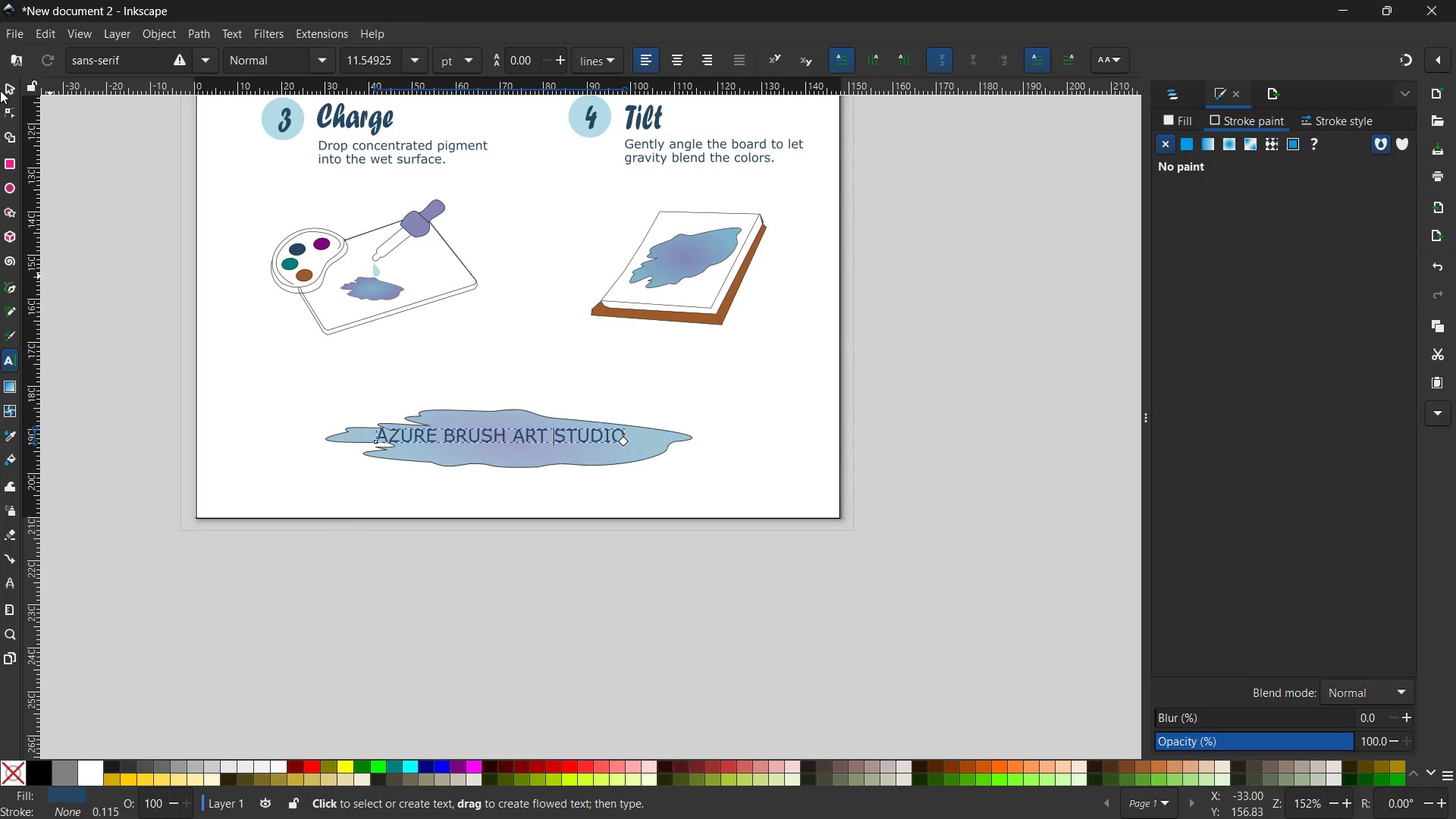 
left_click([5, 95])
 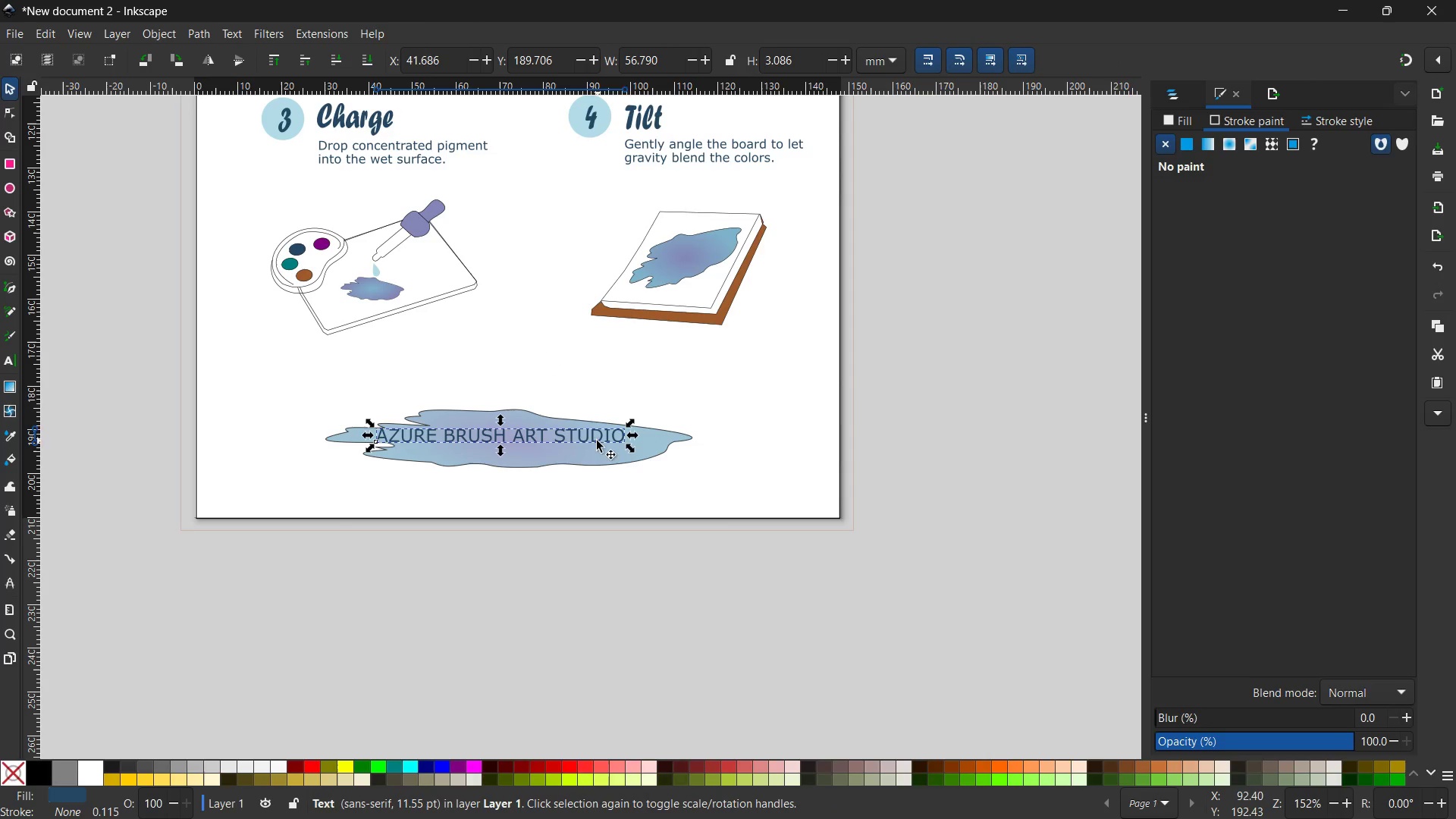 
left_click_drag(start_coordinate=[570, 434], to_coordinate=[590, 441])
 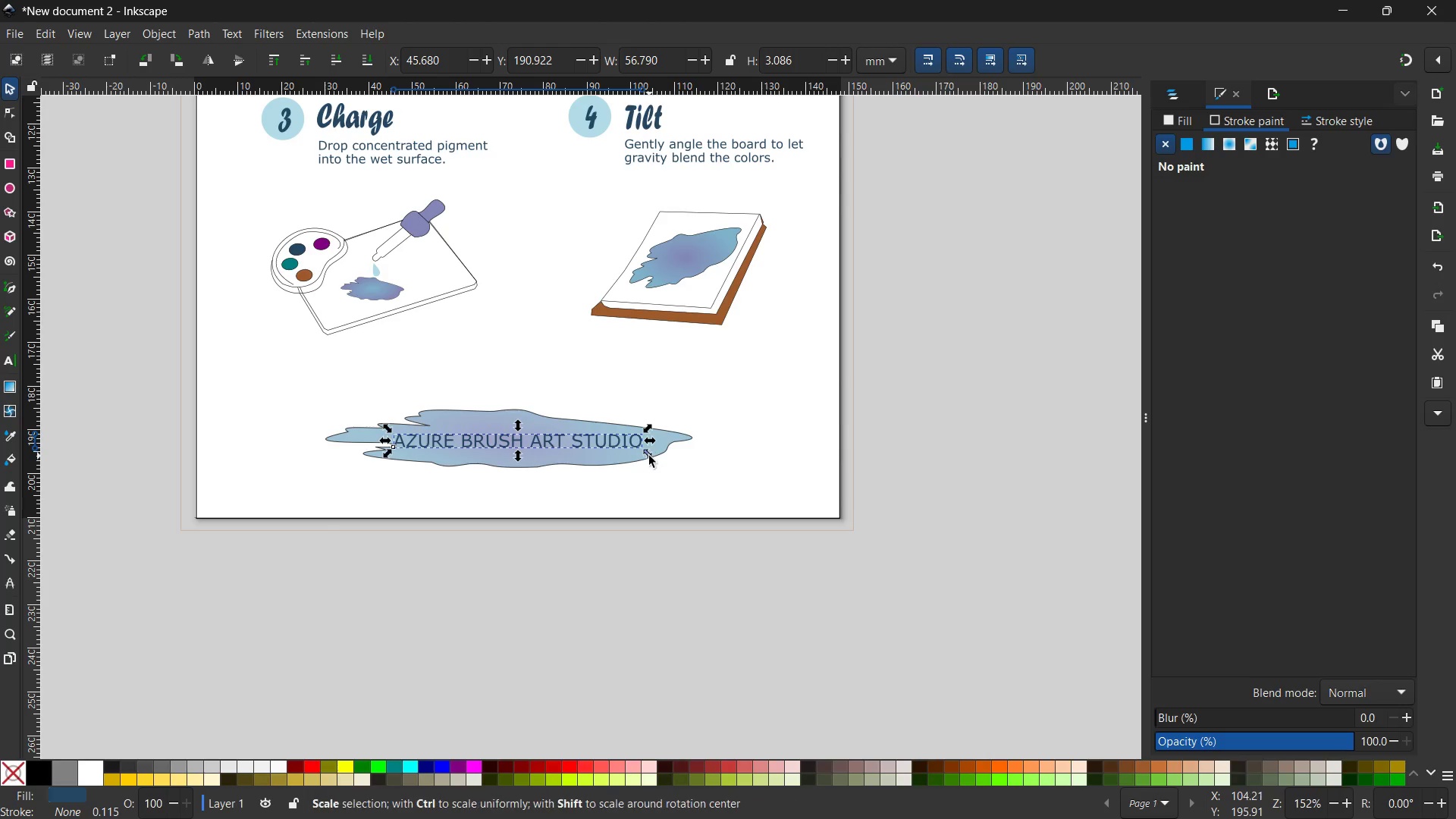 
left_click_drag(start_coordinate=[649, 456], to_coordinate=[657, 454])
 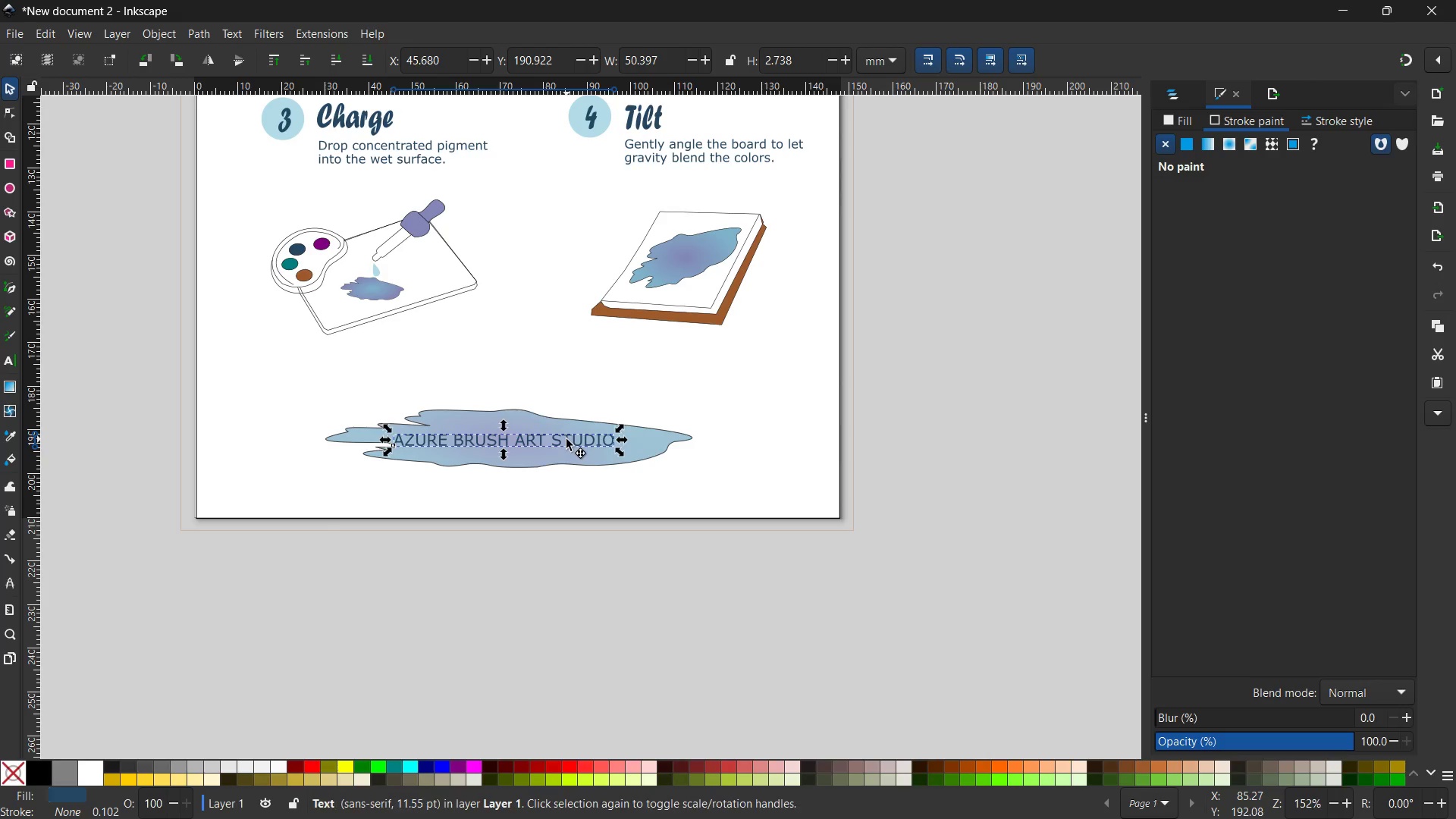 
hold_key(key=ControlLeft, duration=1.59)
 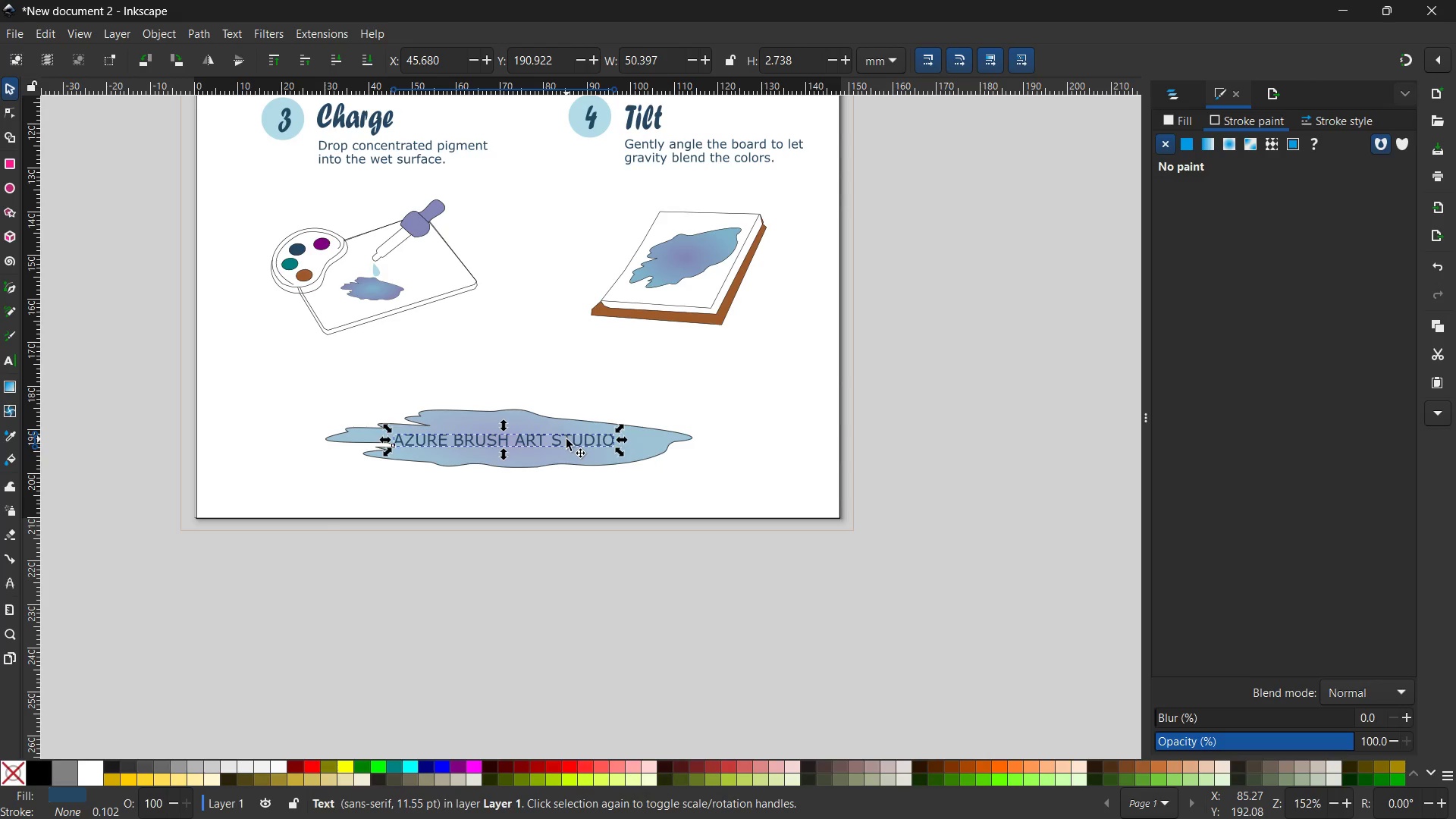 
left_click_drag(start_coordinate=[566, 439], to_coordinate=[585, 438])
 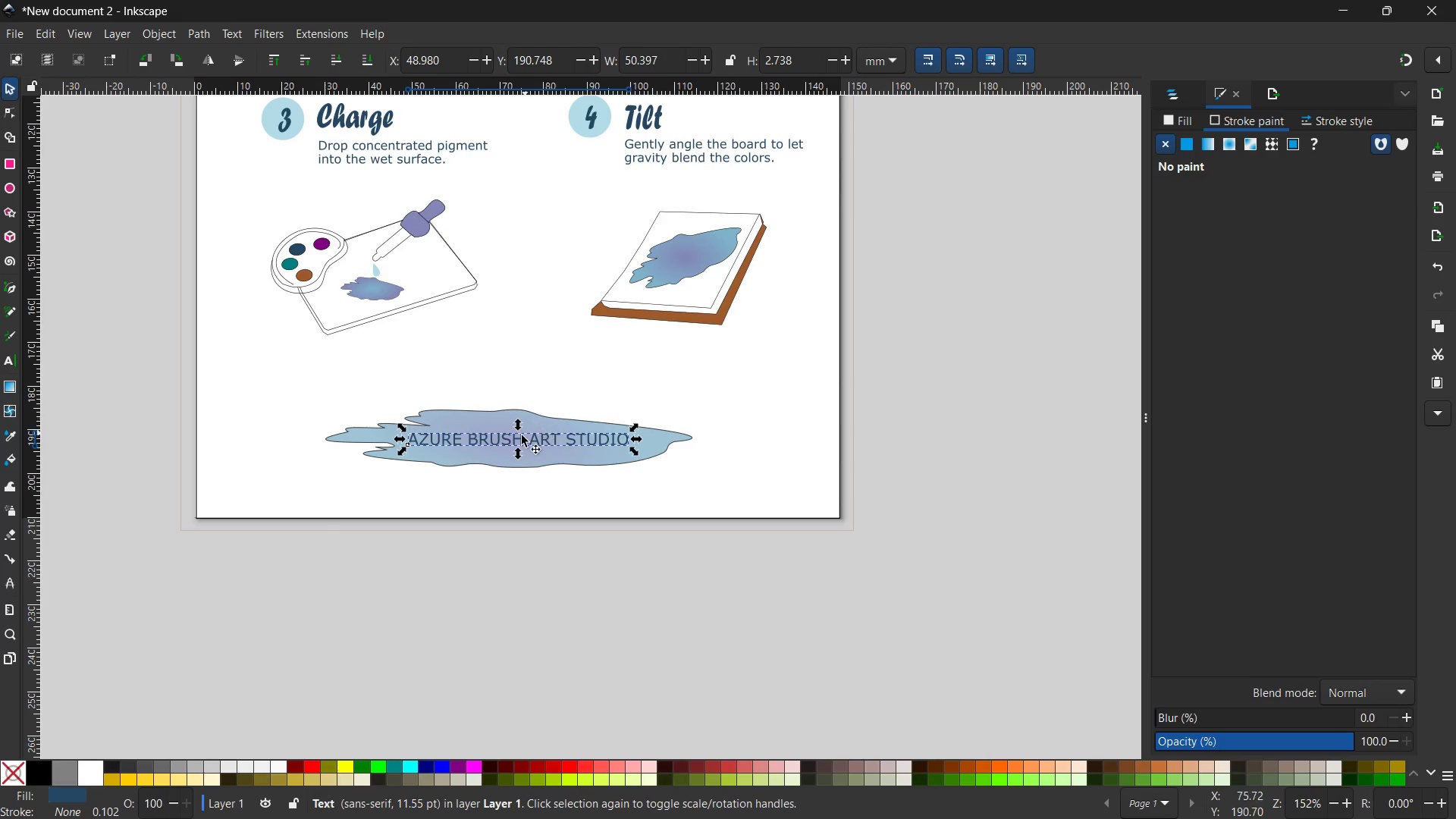 
double_click([516, 439])
 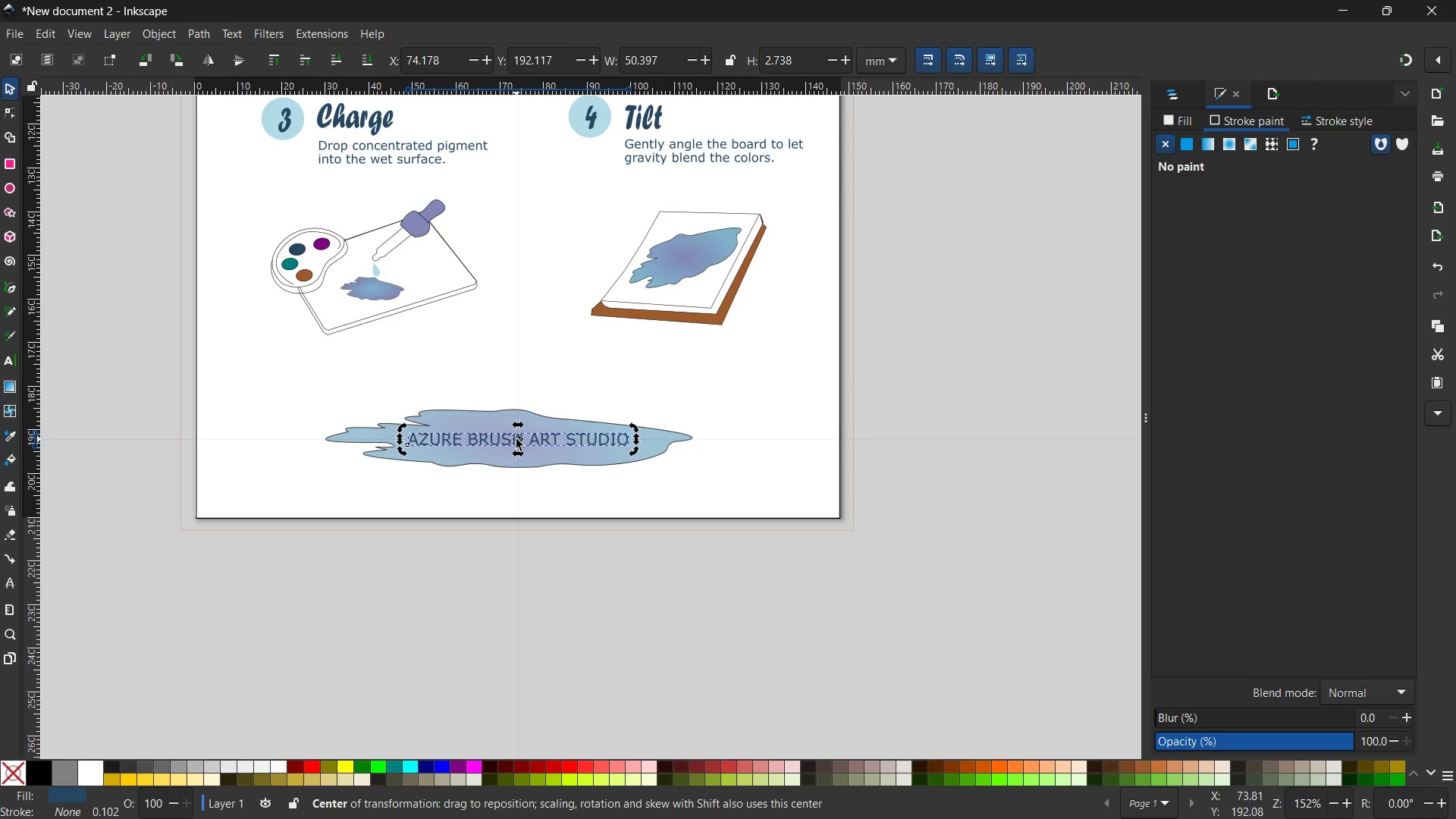 
triple_click([516, 439])
 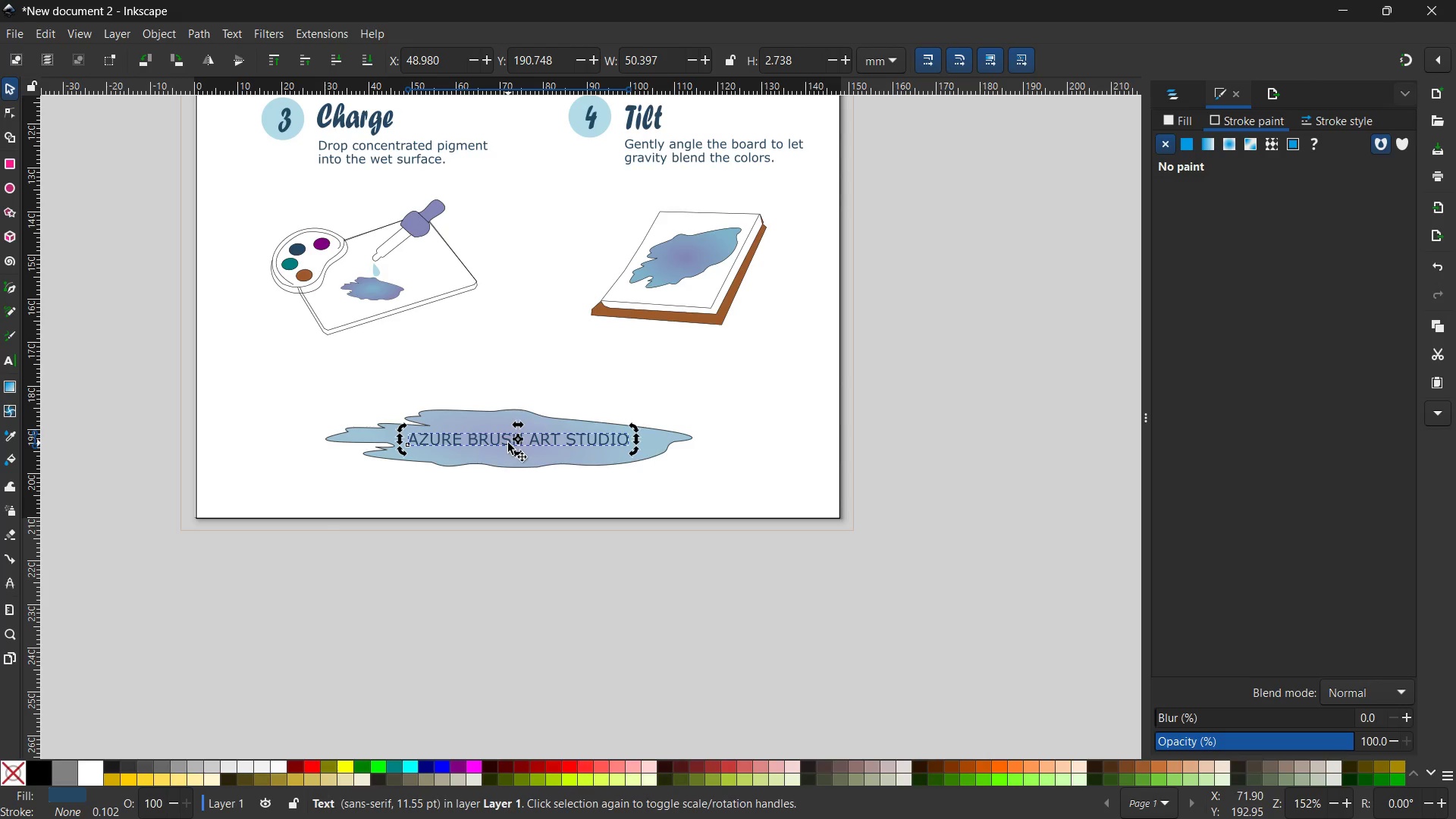 
triple_click([508, 443])
 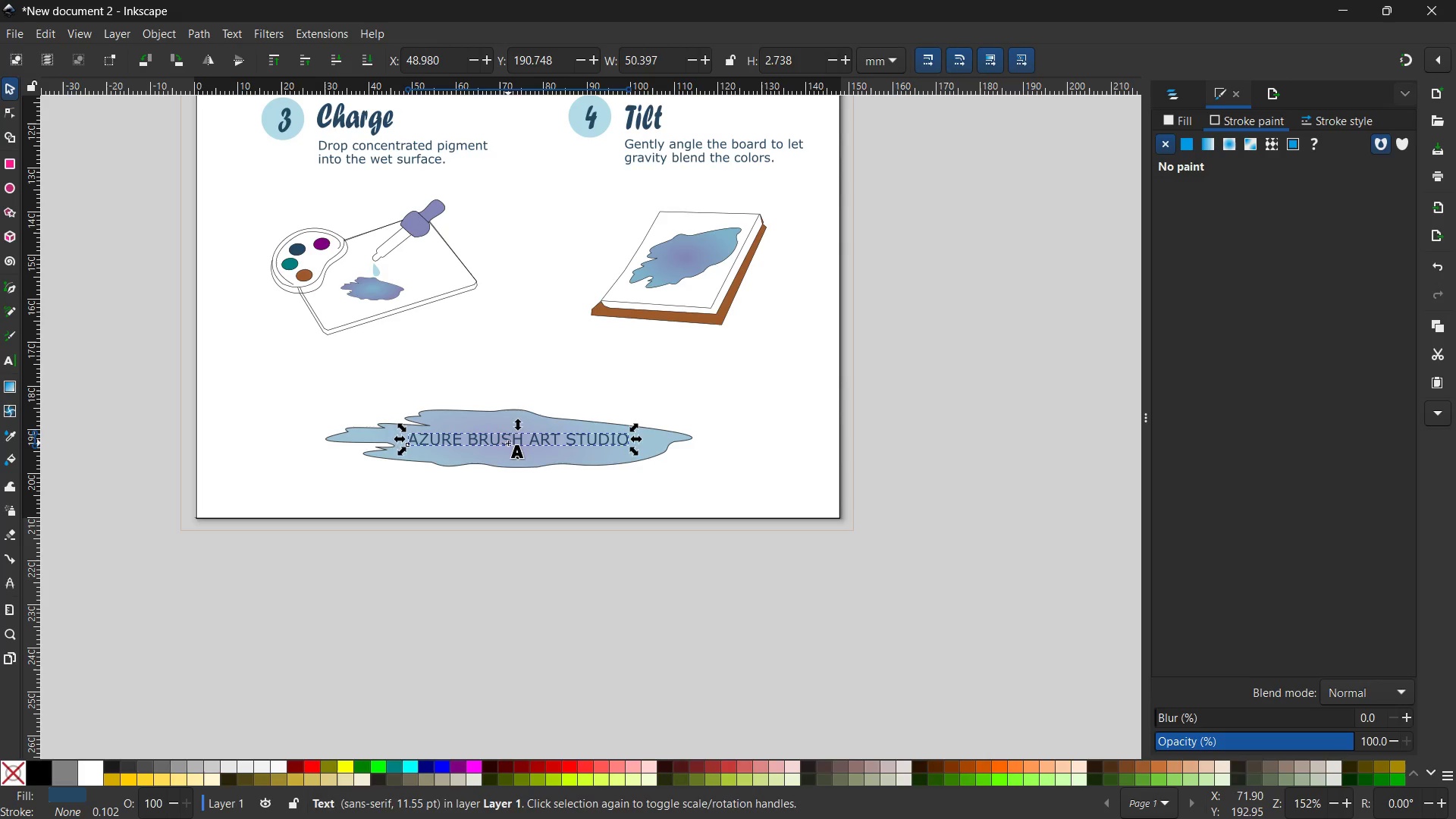 
triple_click([508, 443])
 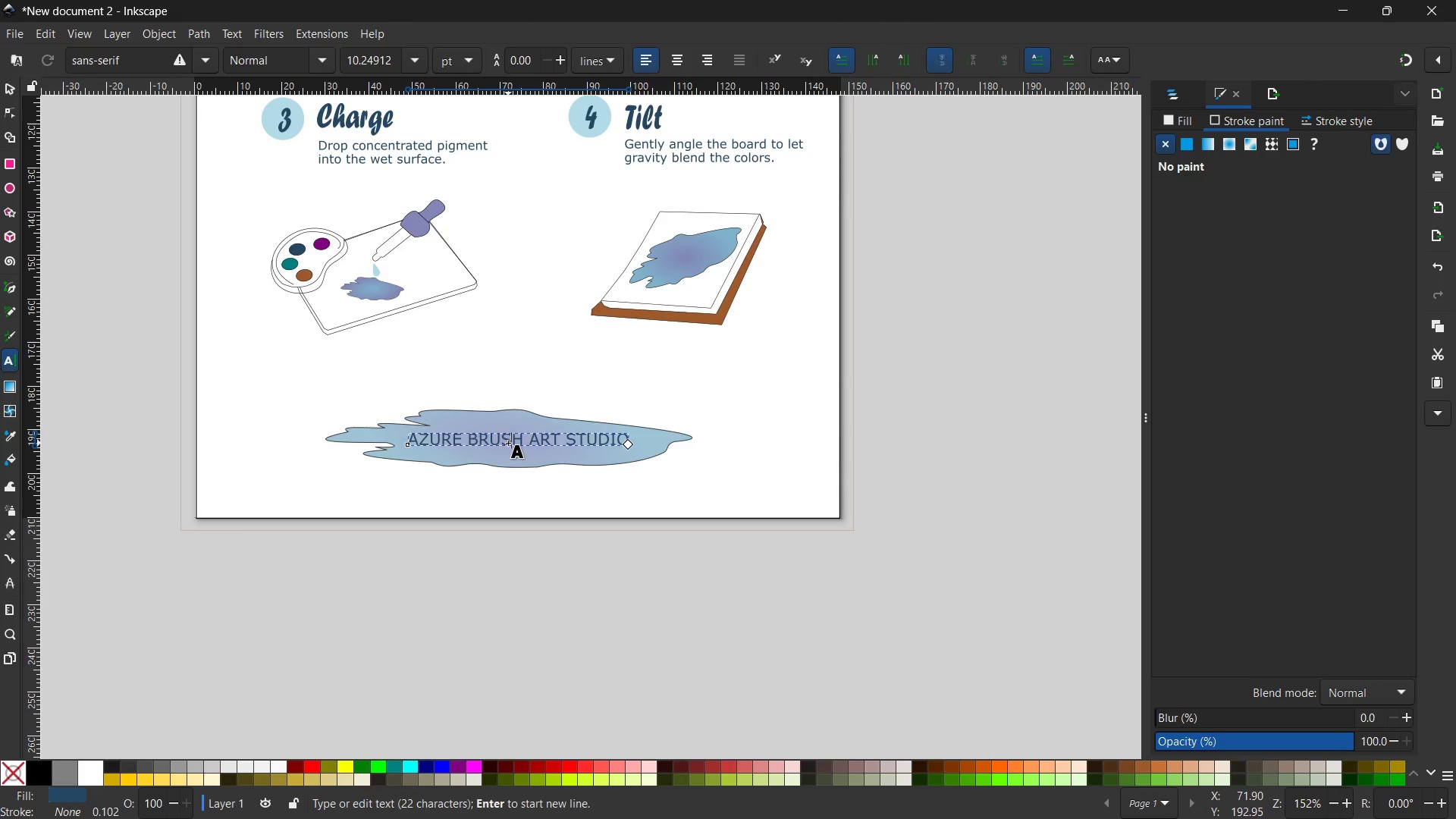 
triple_click([508, 443])
 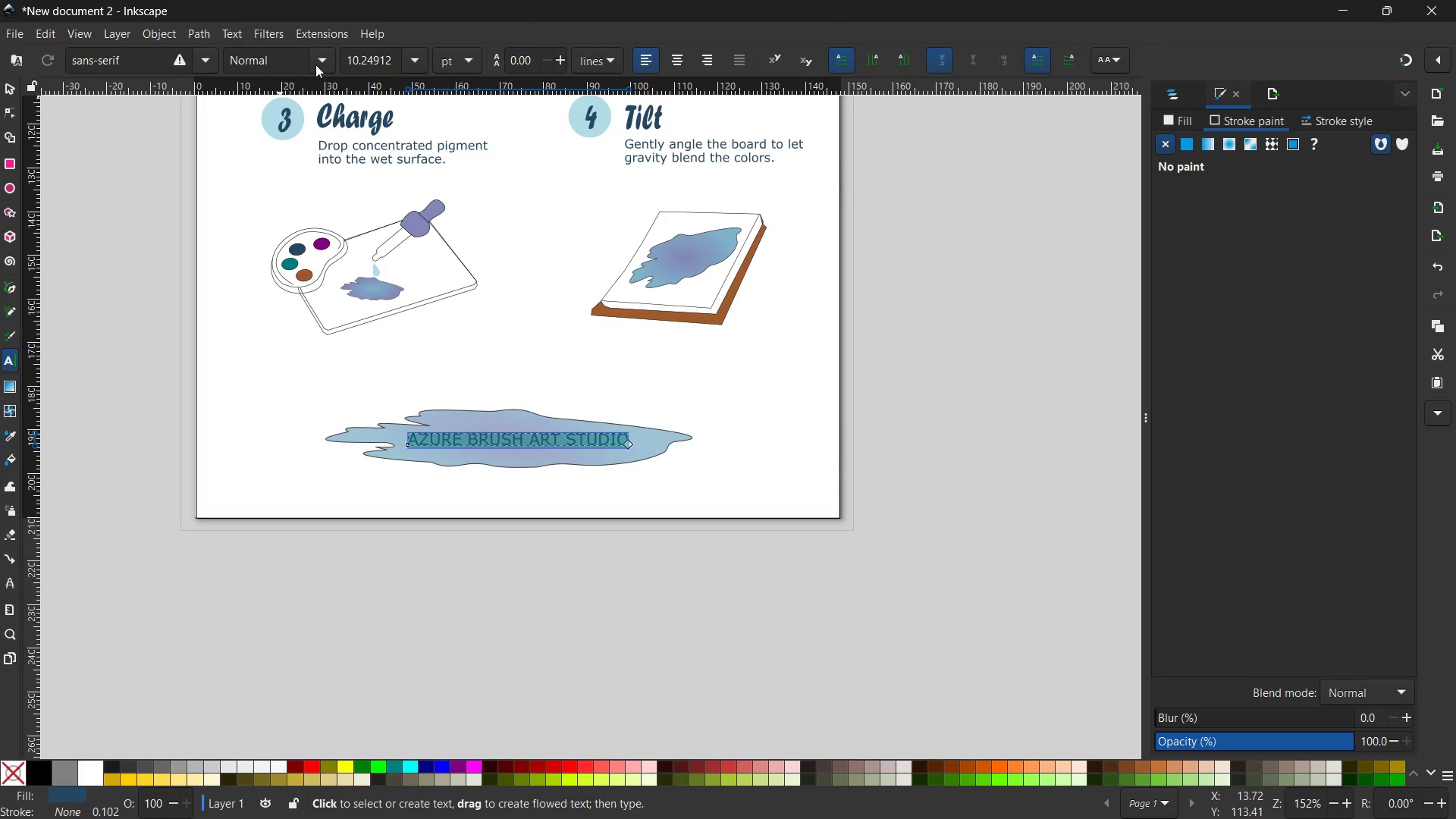 
left_click([325, 61])
 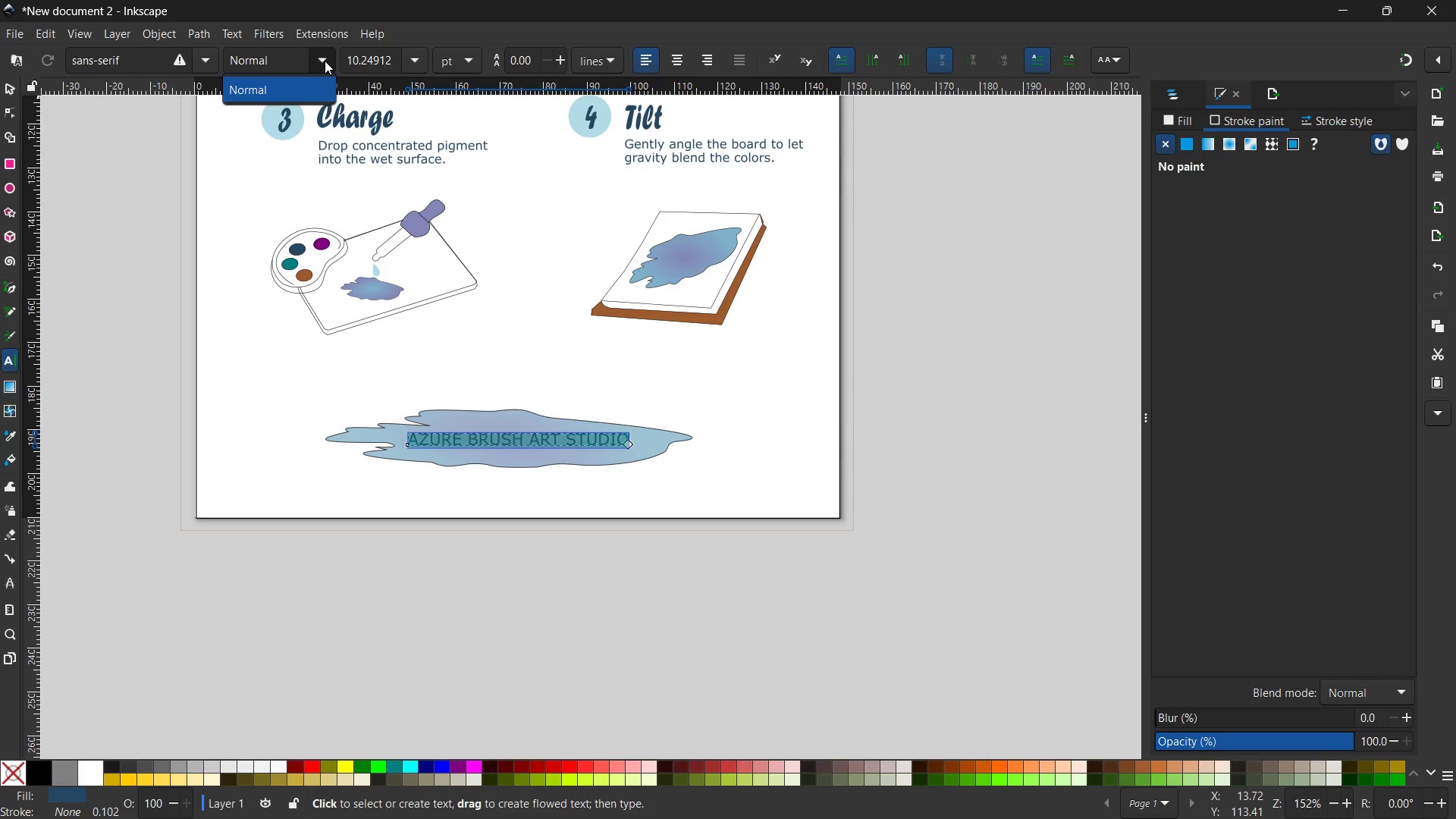 
double_click([325, 61])
 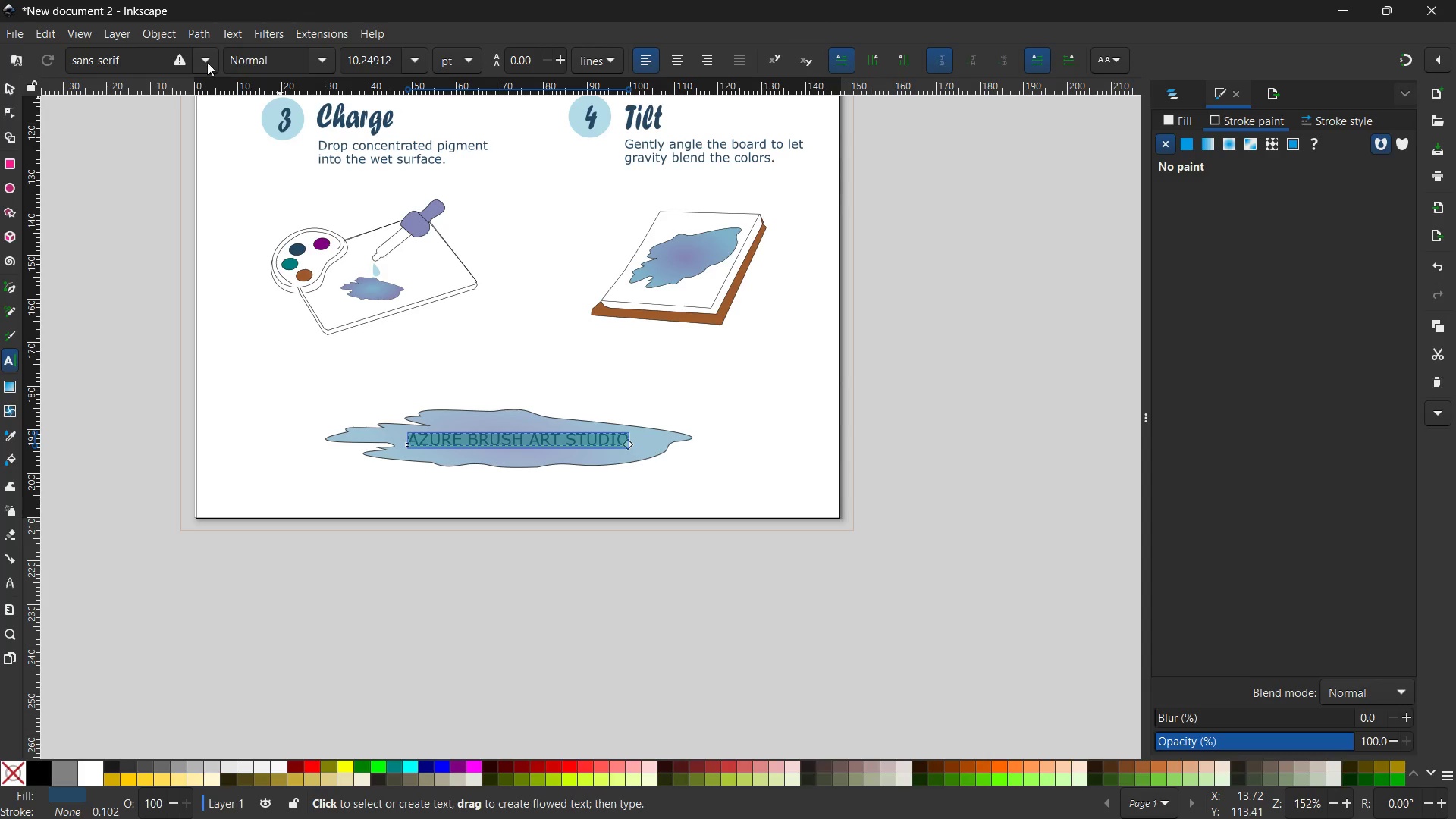 
left_click([203, 62])
 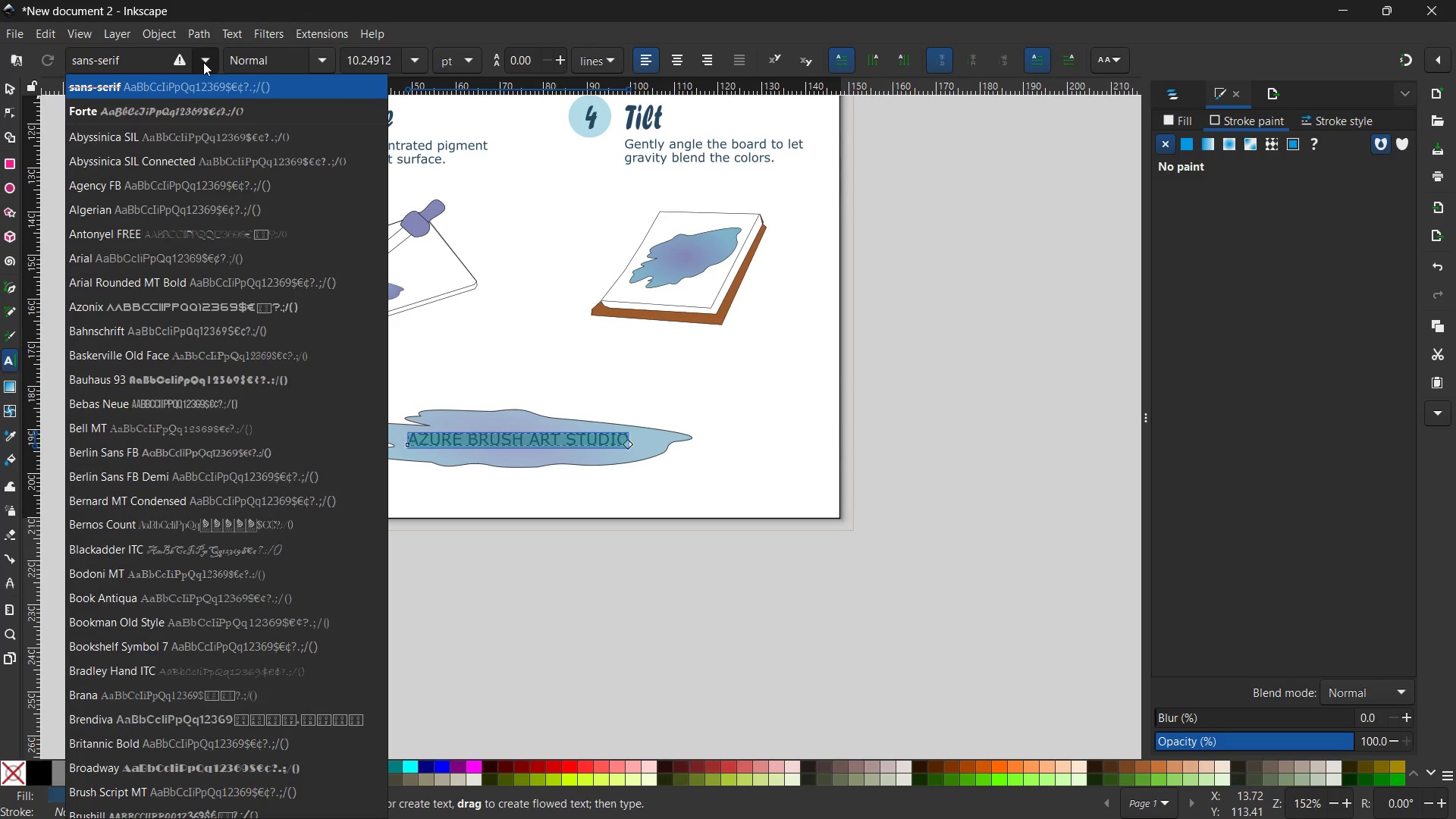 
left_click([203, 62])
 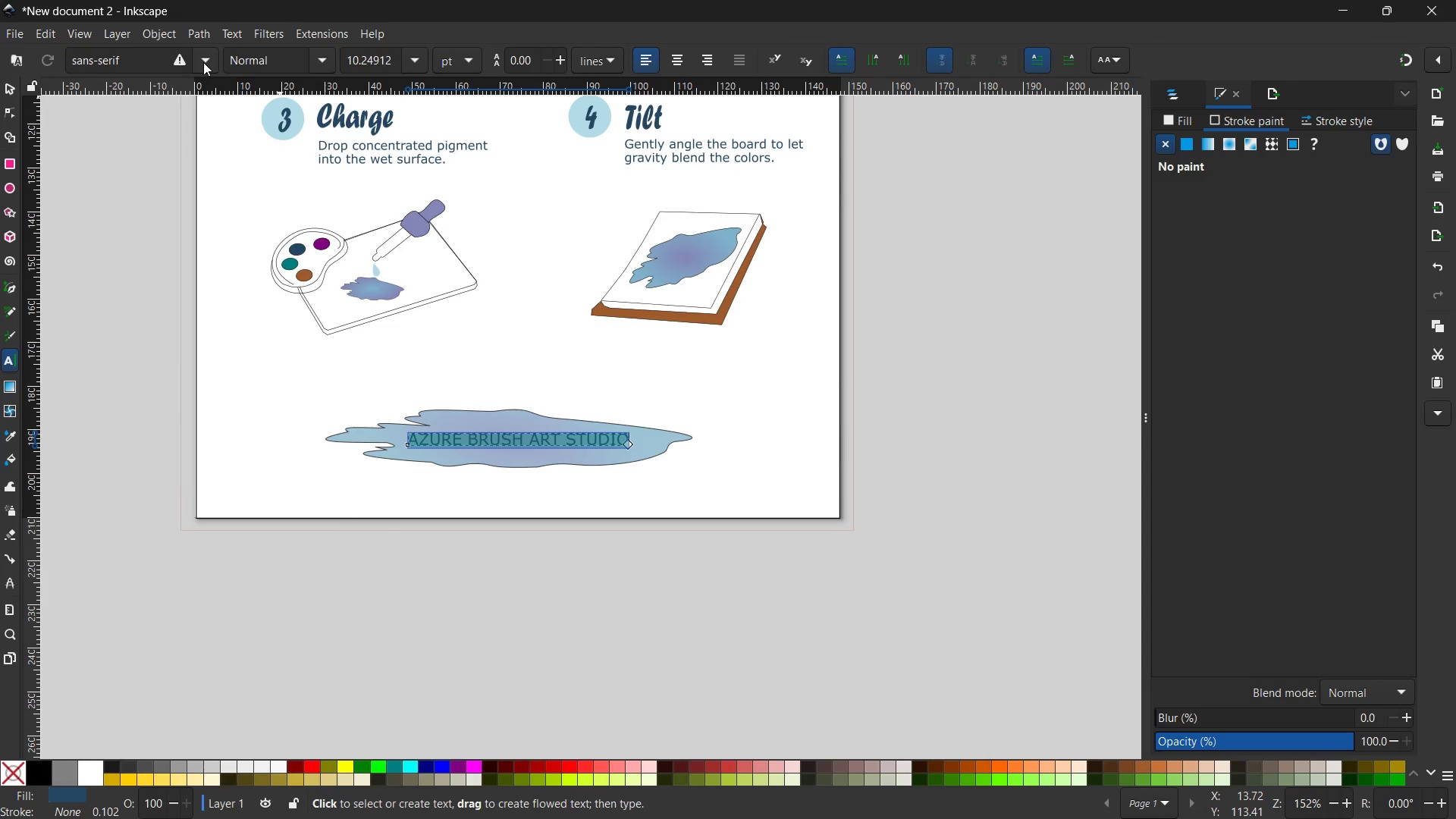 
double_click([203, 62])
 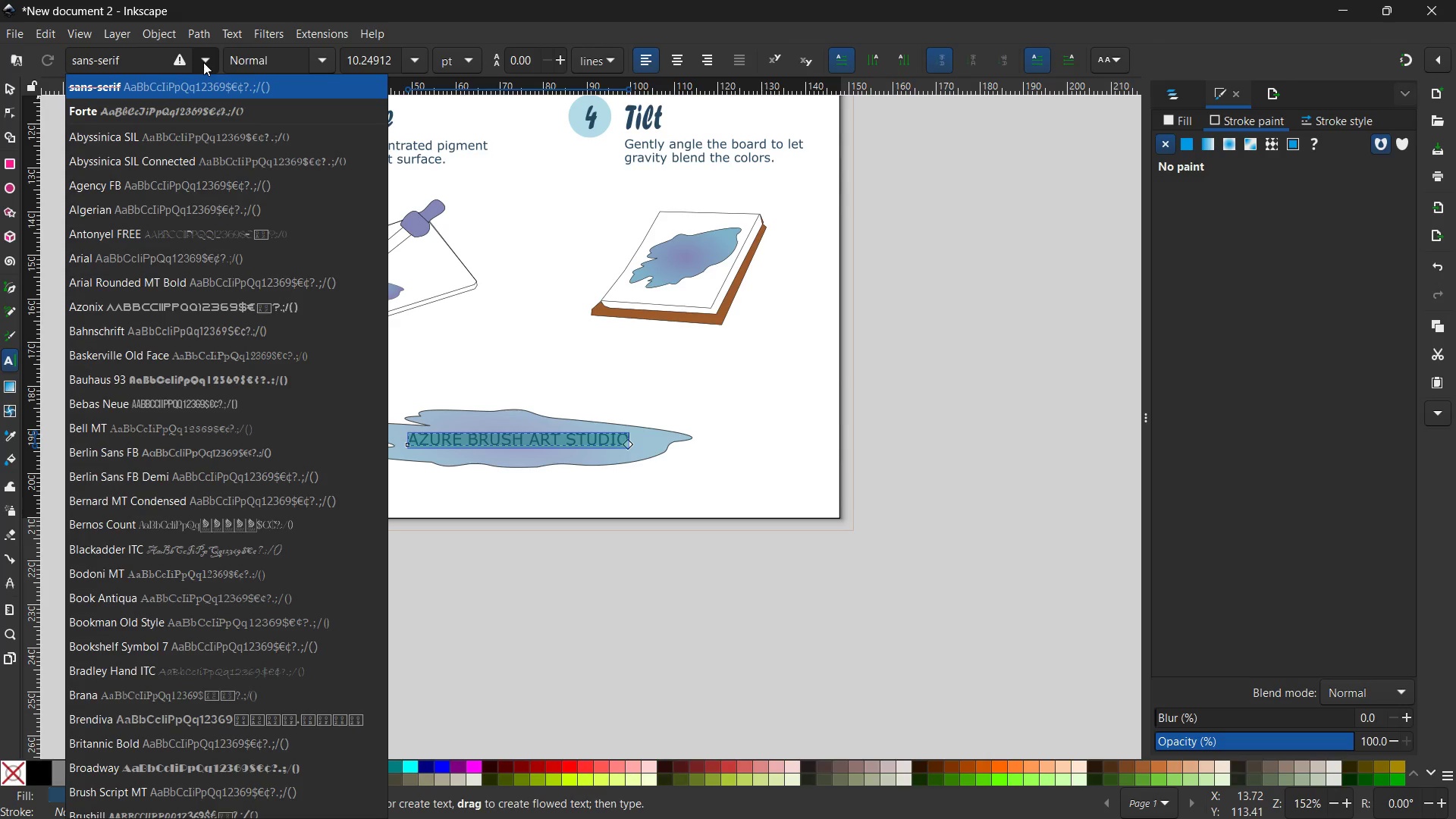 
left_click([203, 62])
 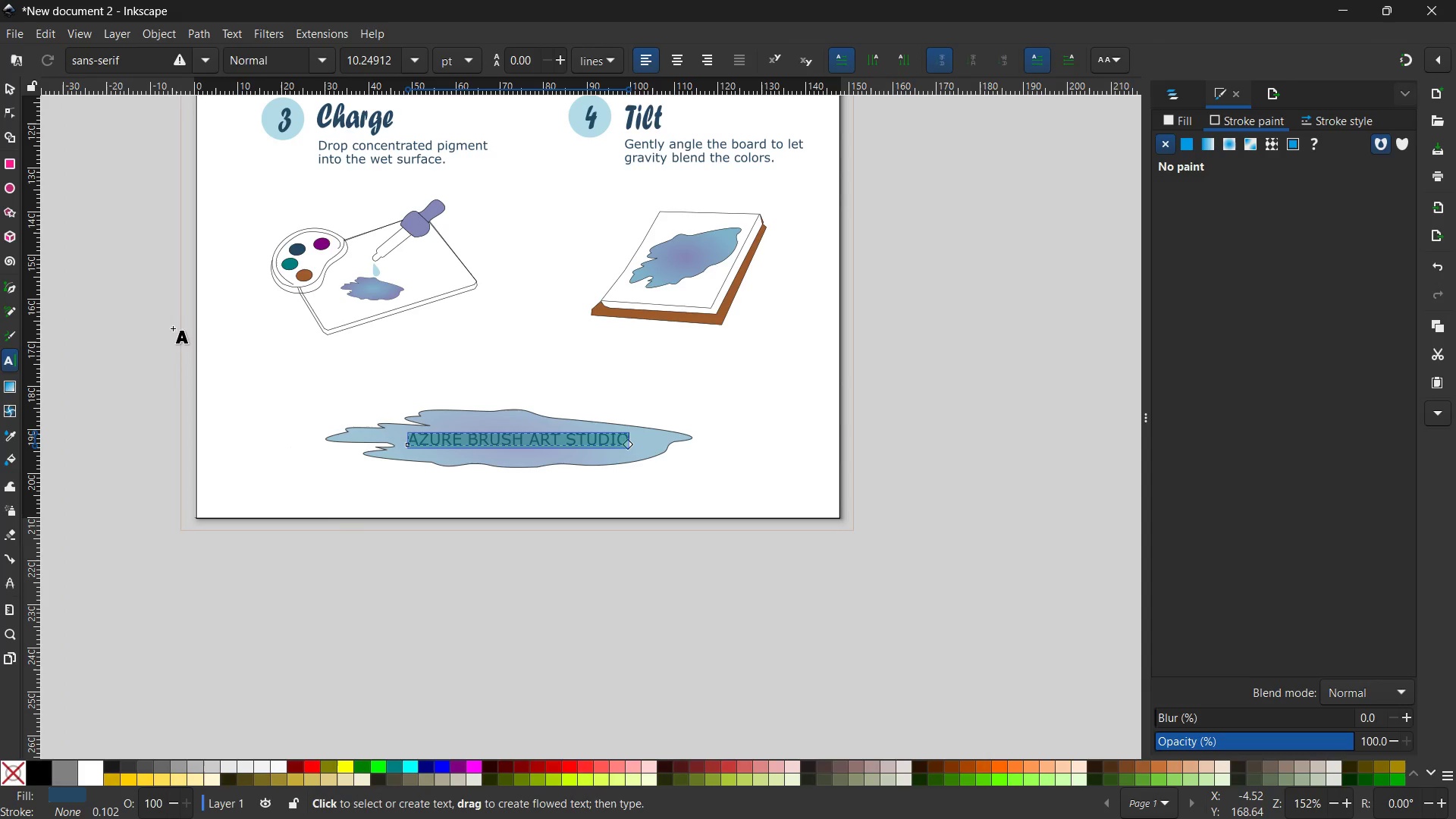 
left_click([171, 323])
 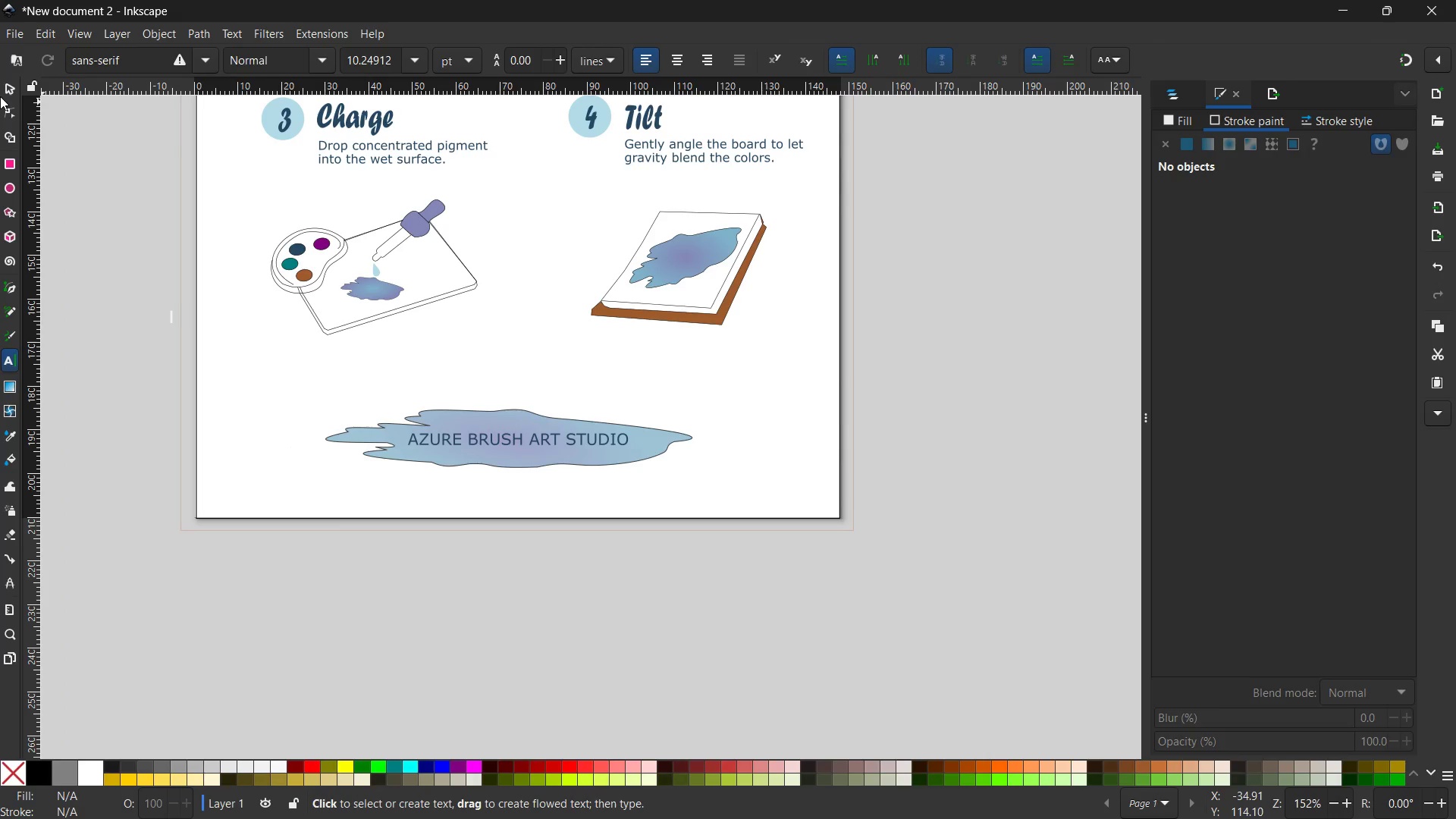 
left_click([7, 89])
 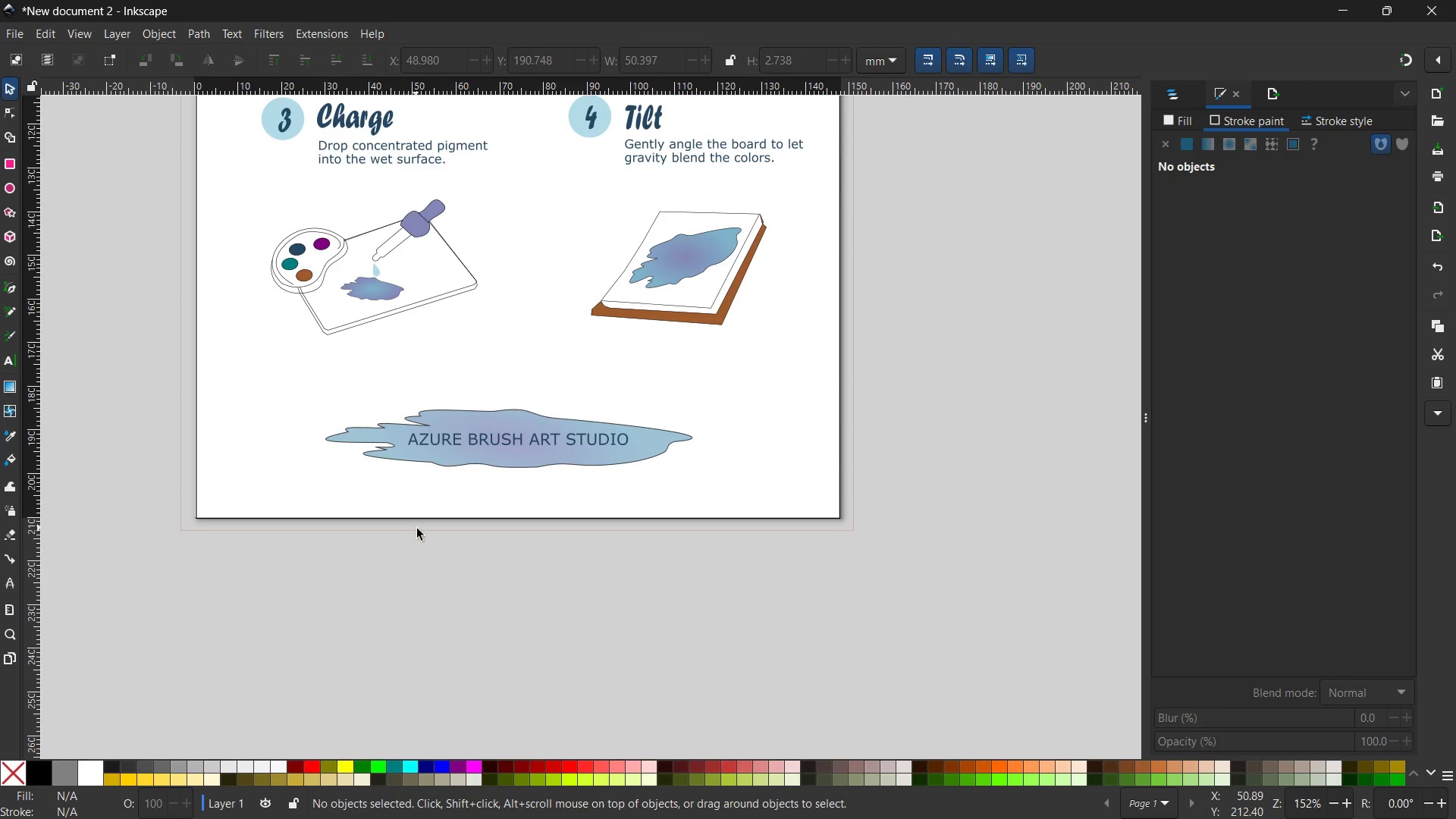 
left_click_drag(start_coordinate=[417, 528], to_coordinate=[417, 532])
 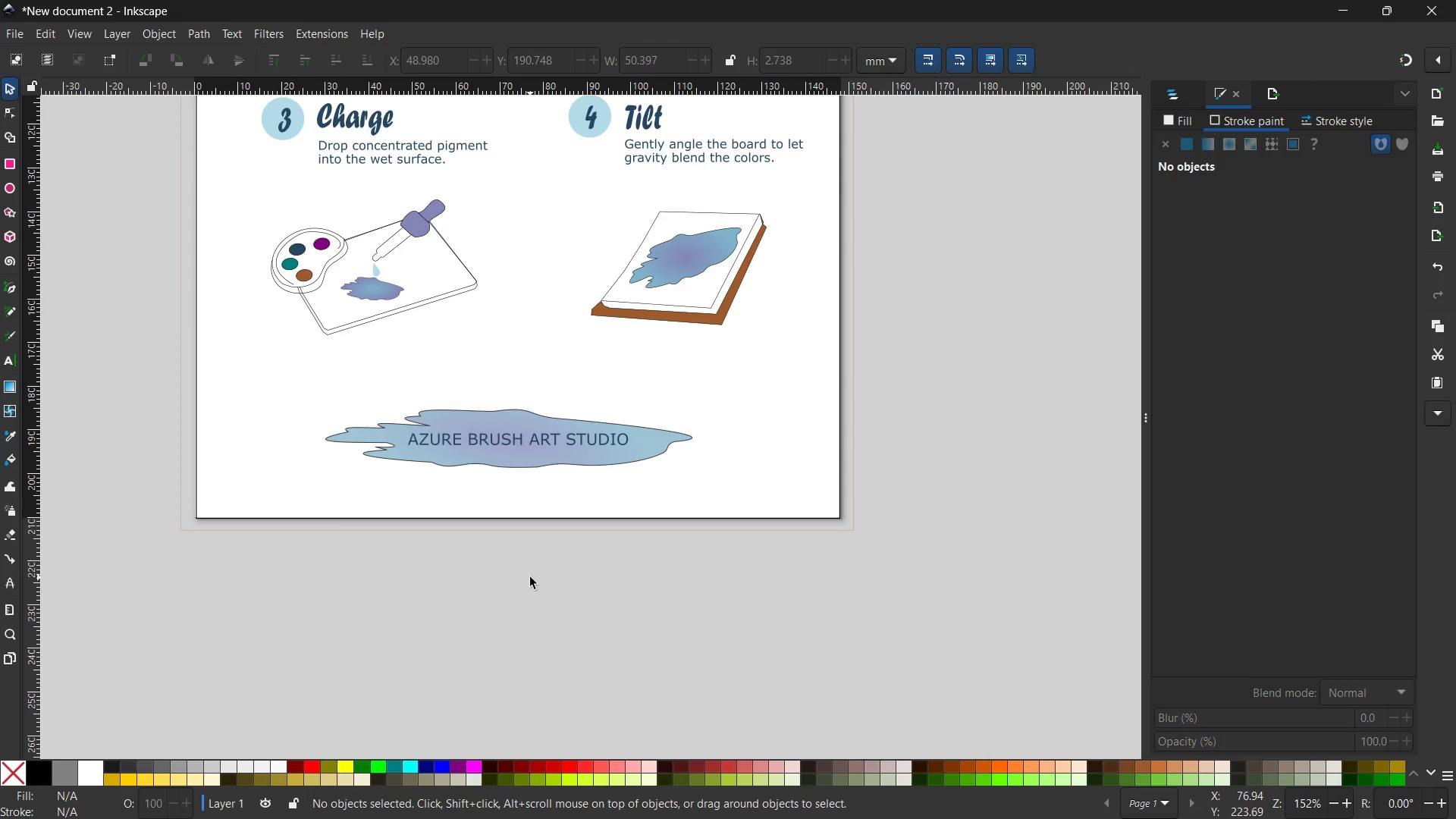 
scroll: coordinate [528, 569], scroll_direction: up, amount: 5.0
 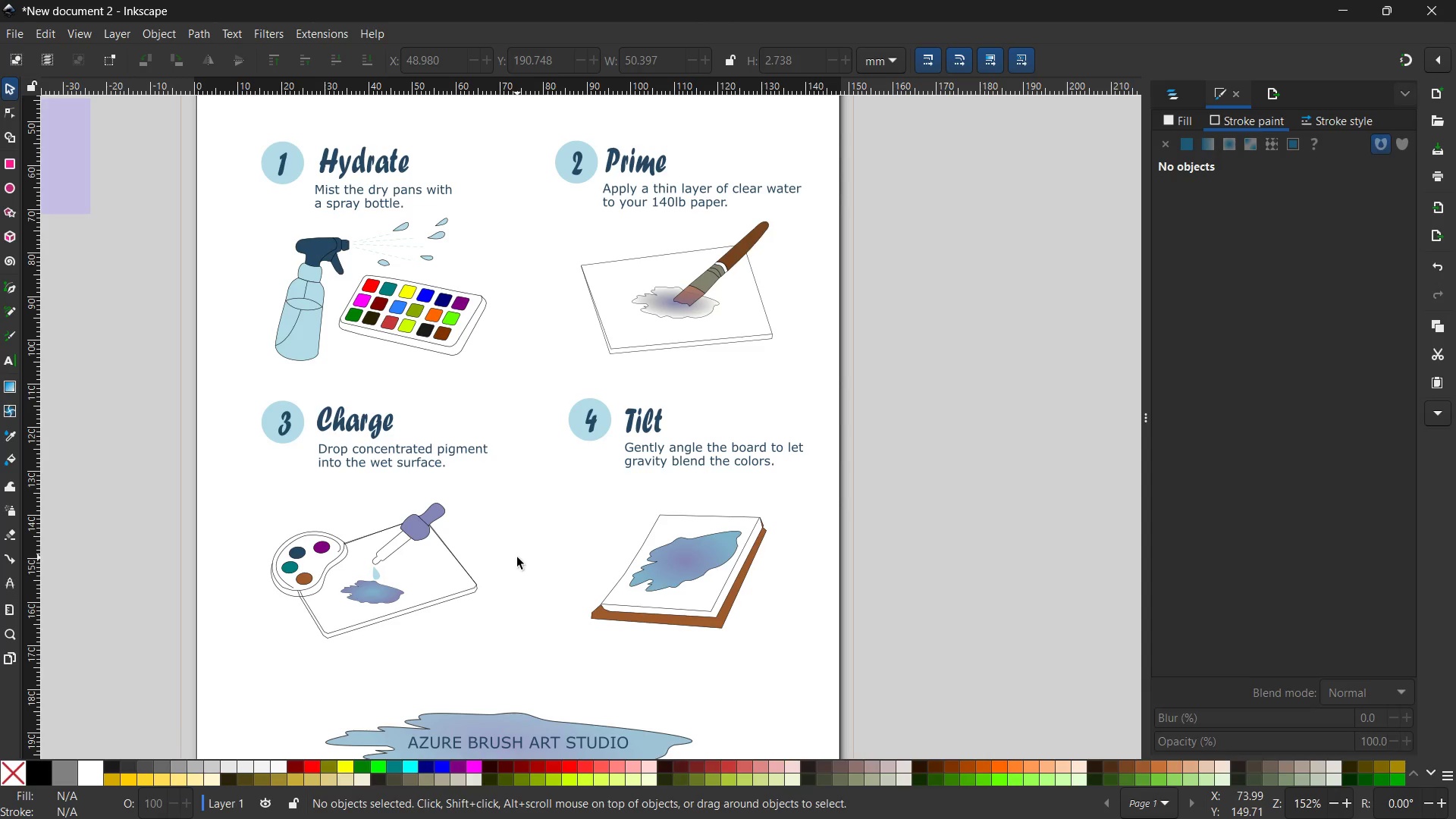 
scroll: coordinate [517, 532], scroll_direction: down, amount: 2.0
 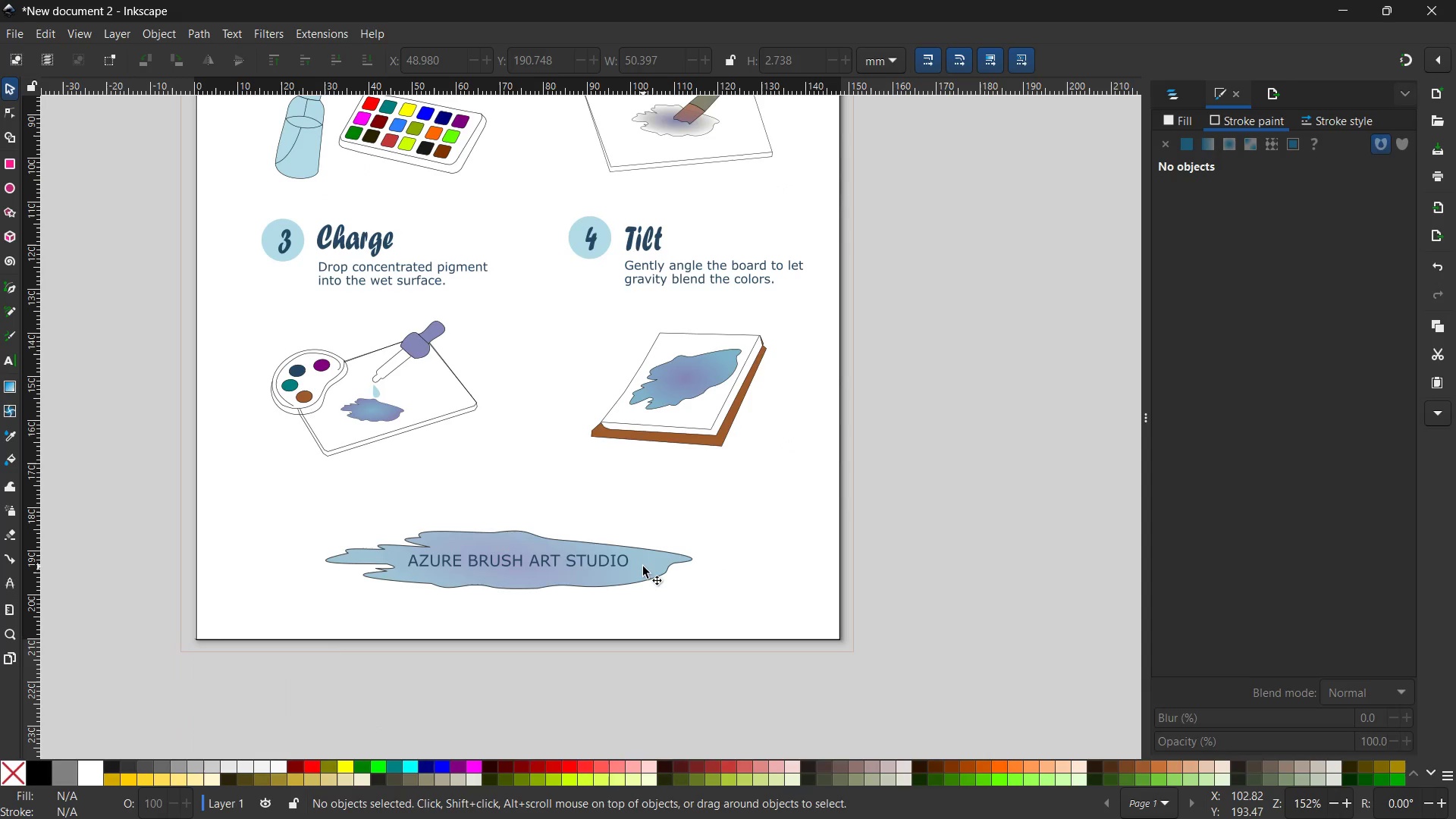 
left_click([643, 566])
 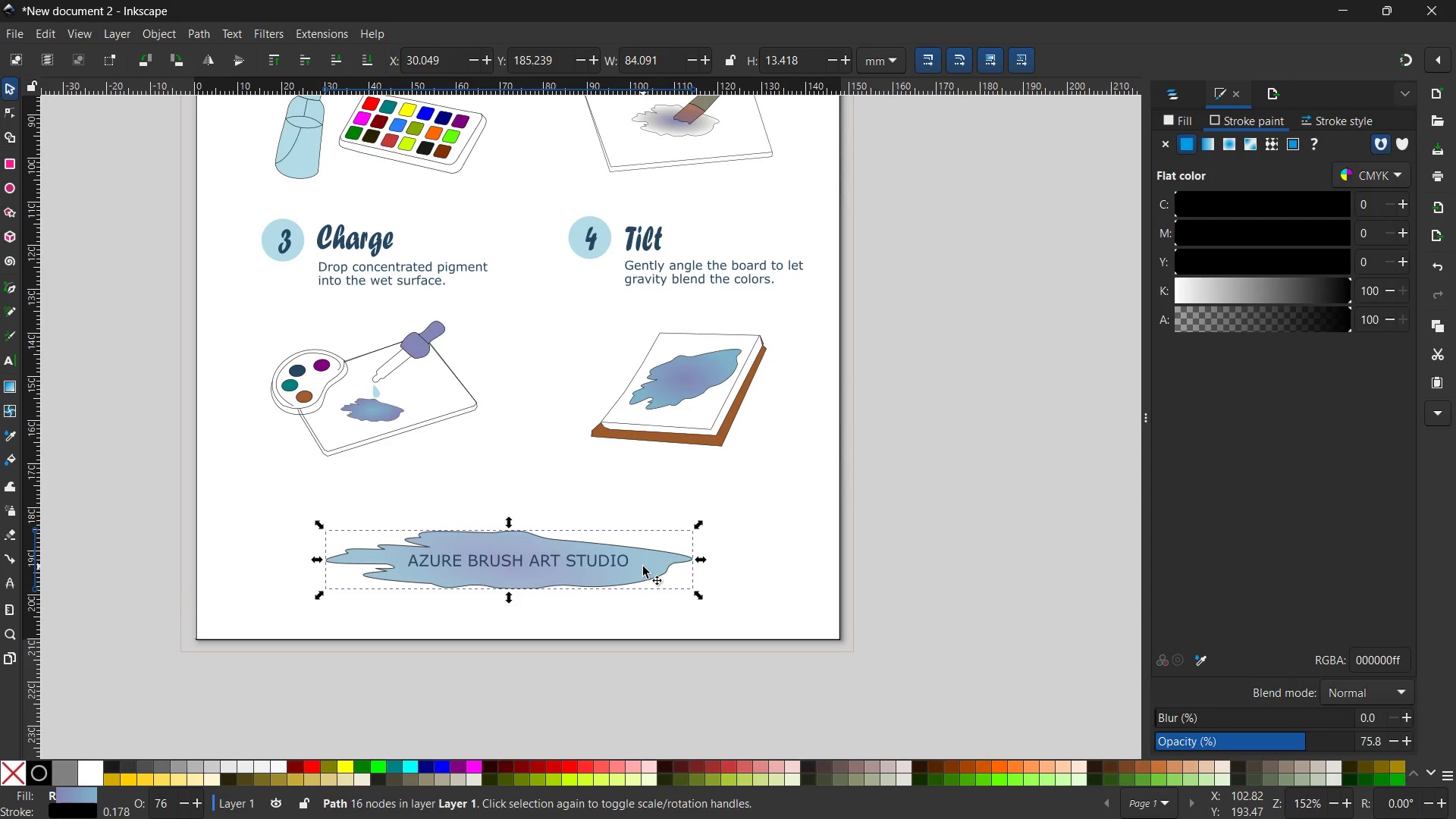 
key(Control+C)
 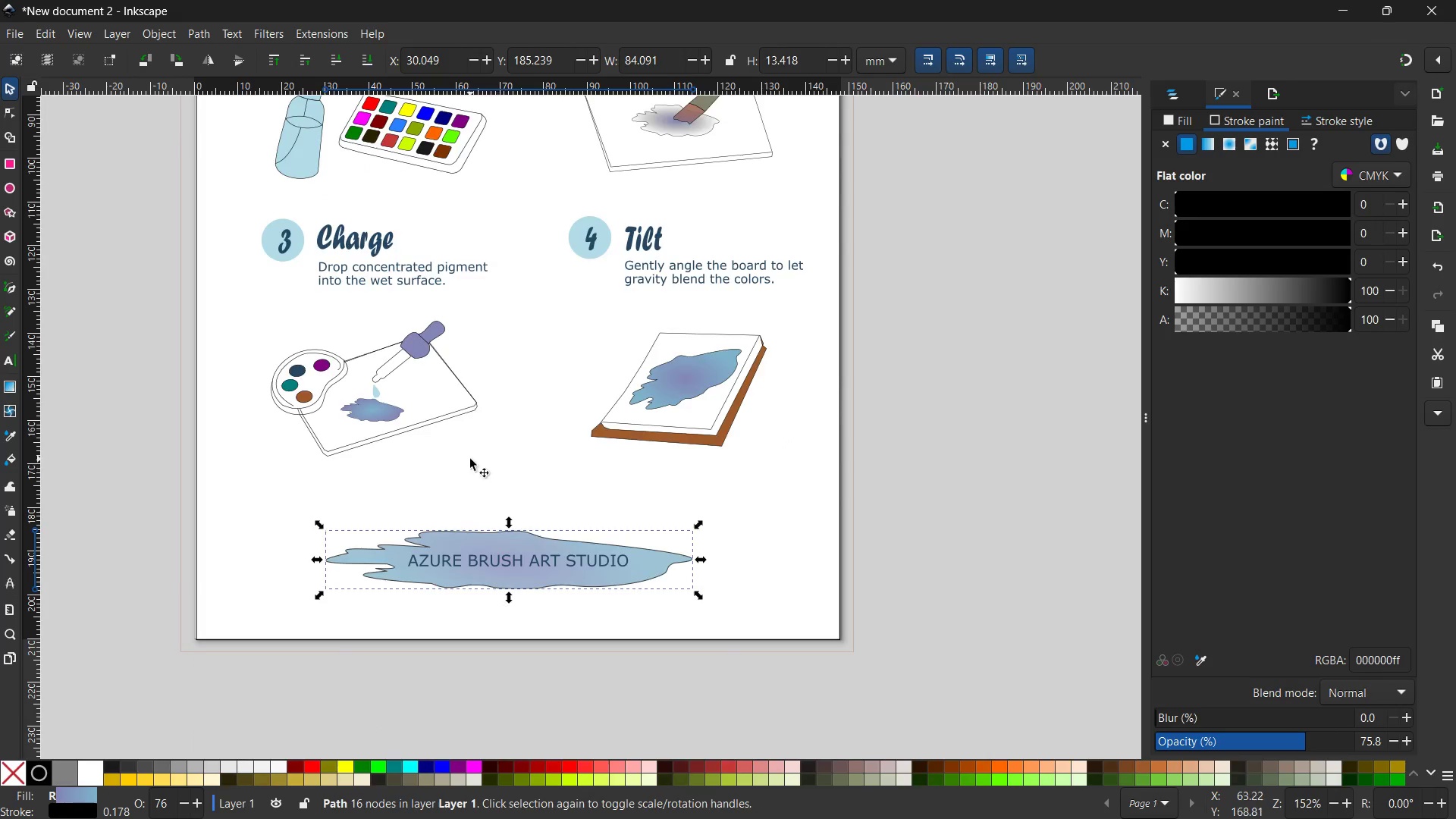 
scroll: coordinate [470, 459], scroll_direction: up, amount: 1.0
 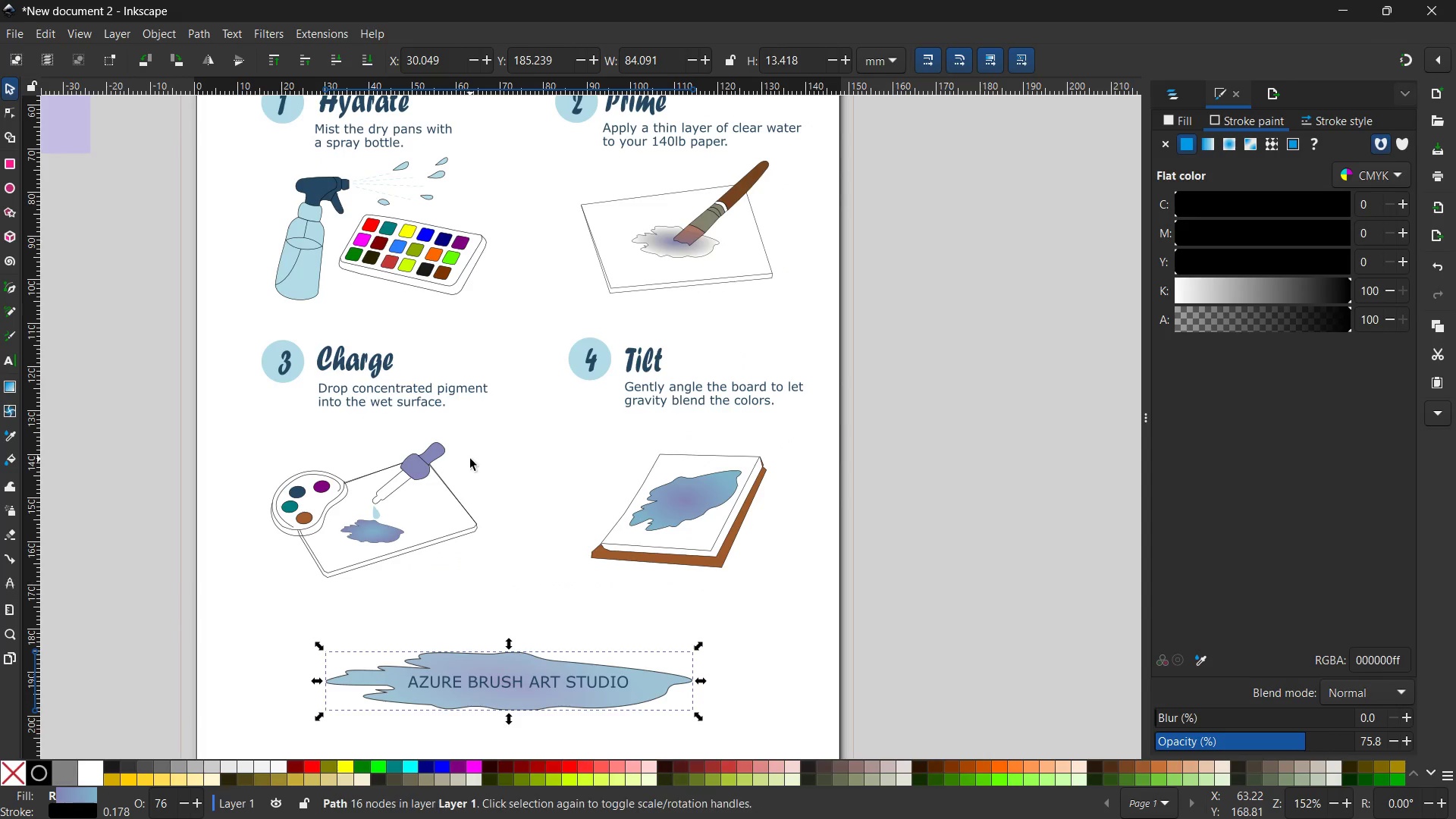 
key(Control+V)
 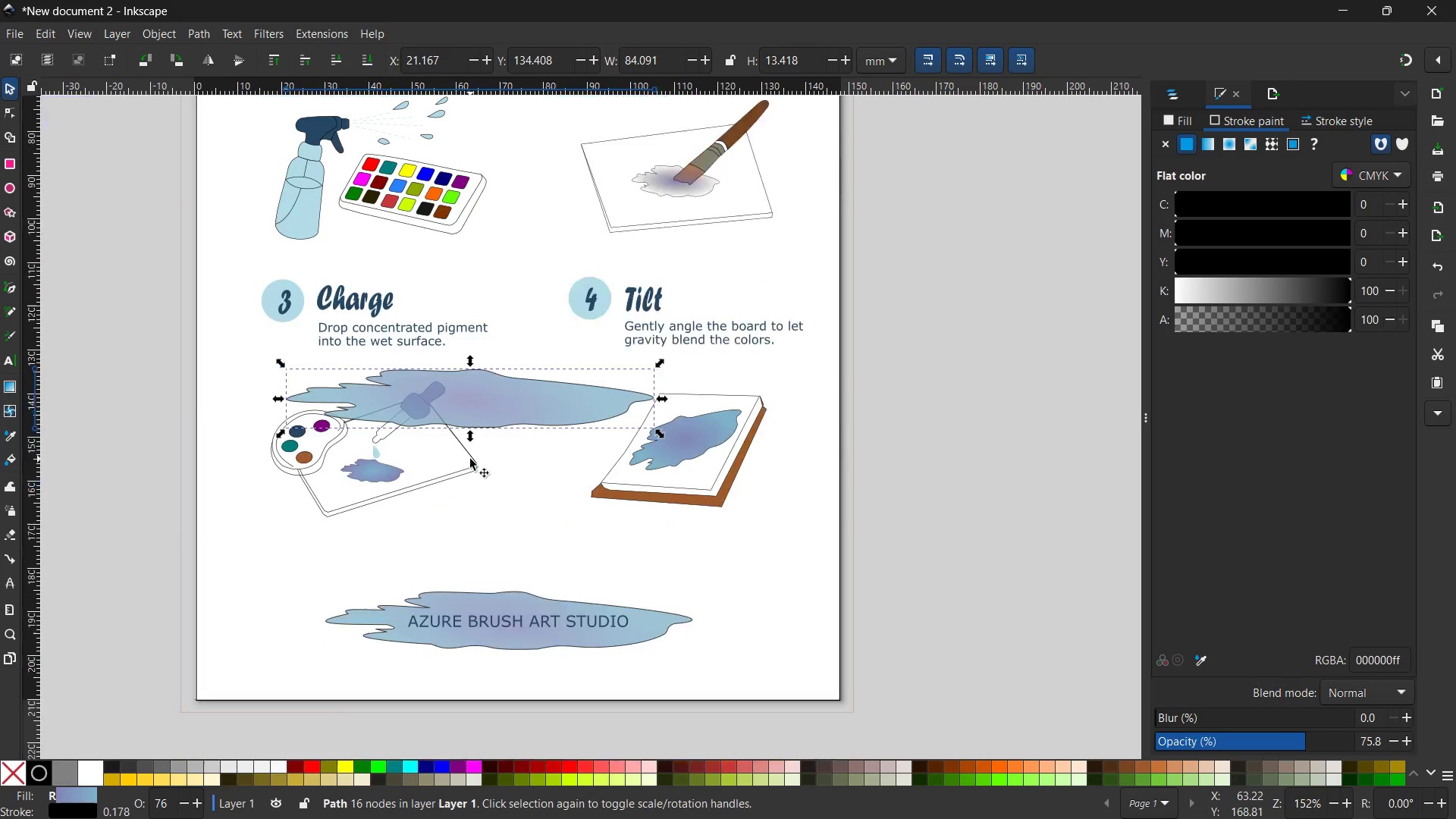 
scroll: coordinate [470, 459], scroll_direction: down, amount: 1.0
 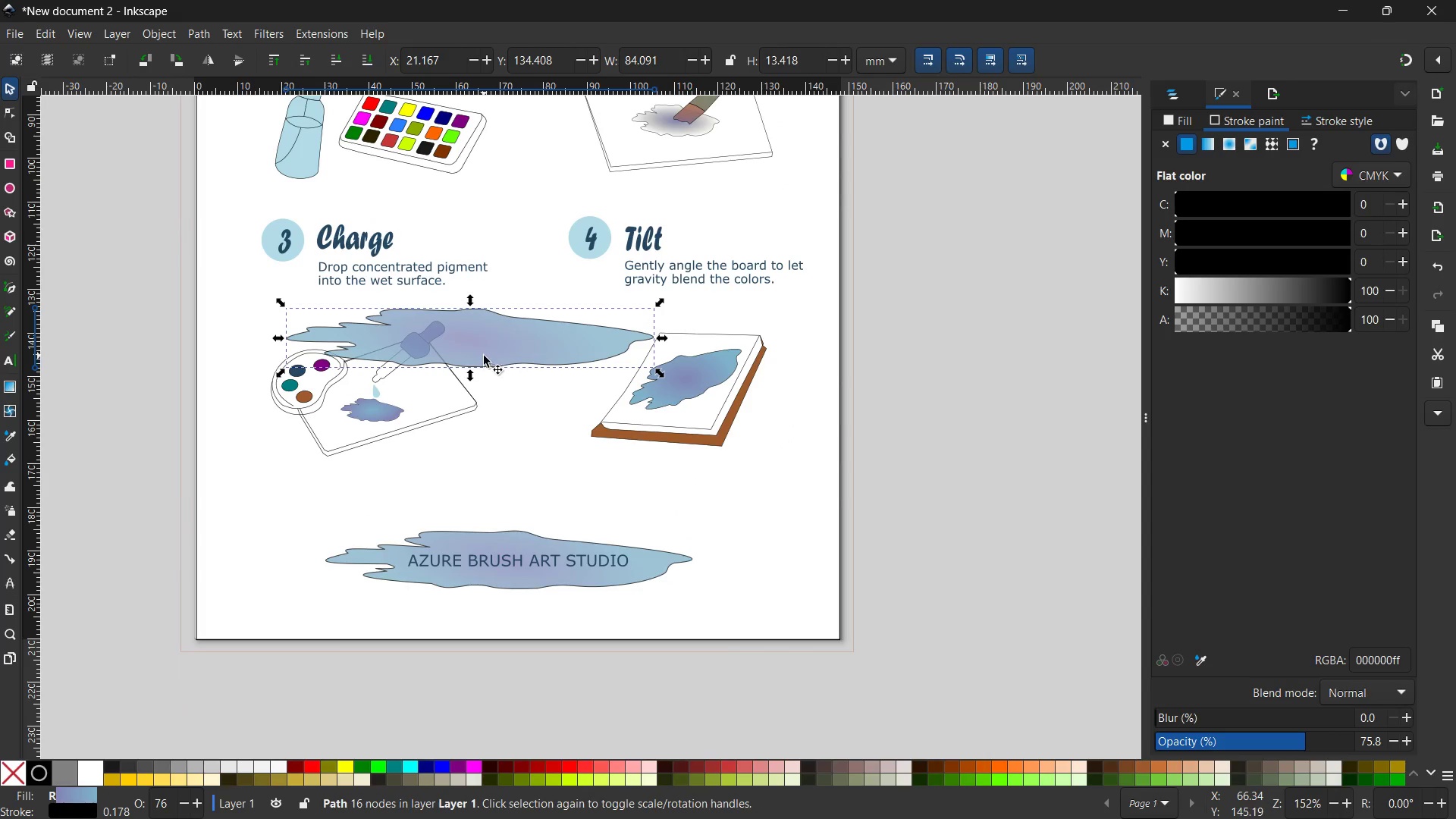 
left_click_drag(start_coordinate=[484, 356], to_coordinate=[421, 458])
 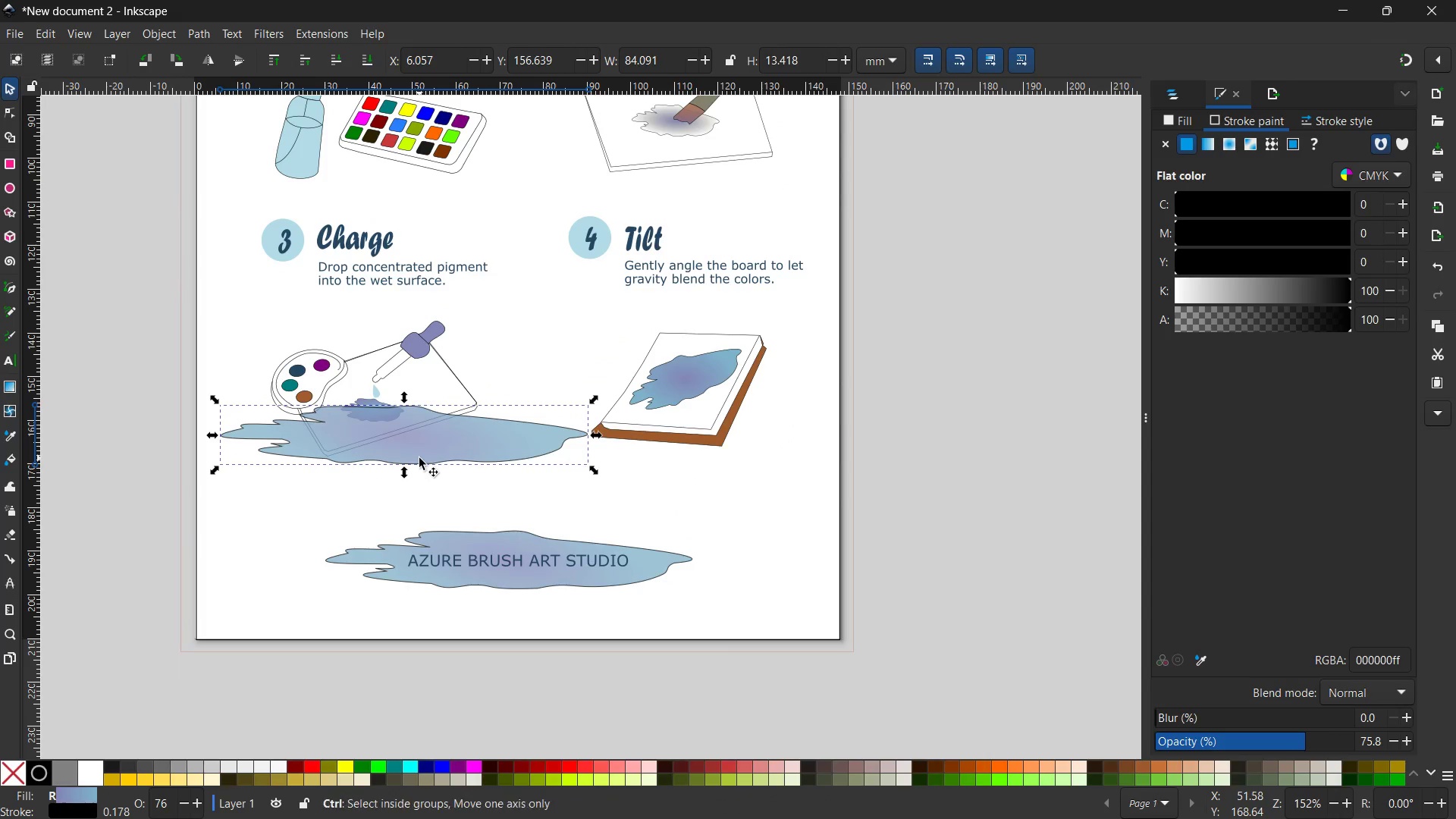 
key(Control+X)
 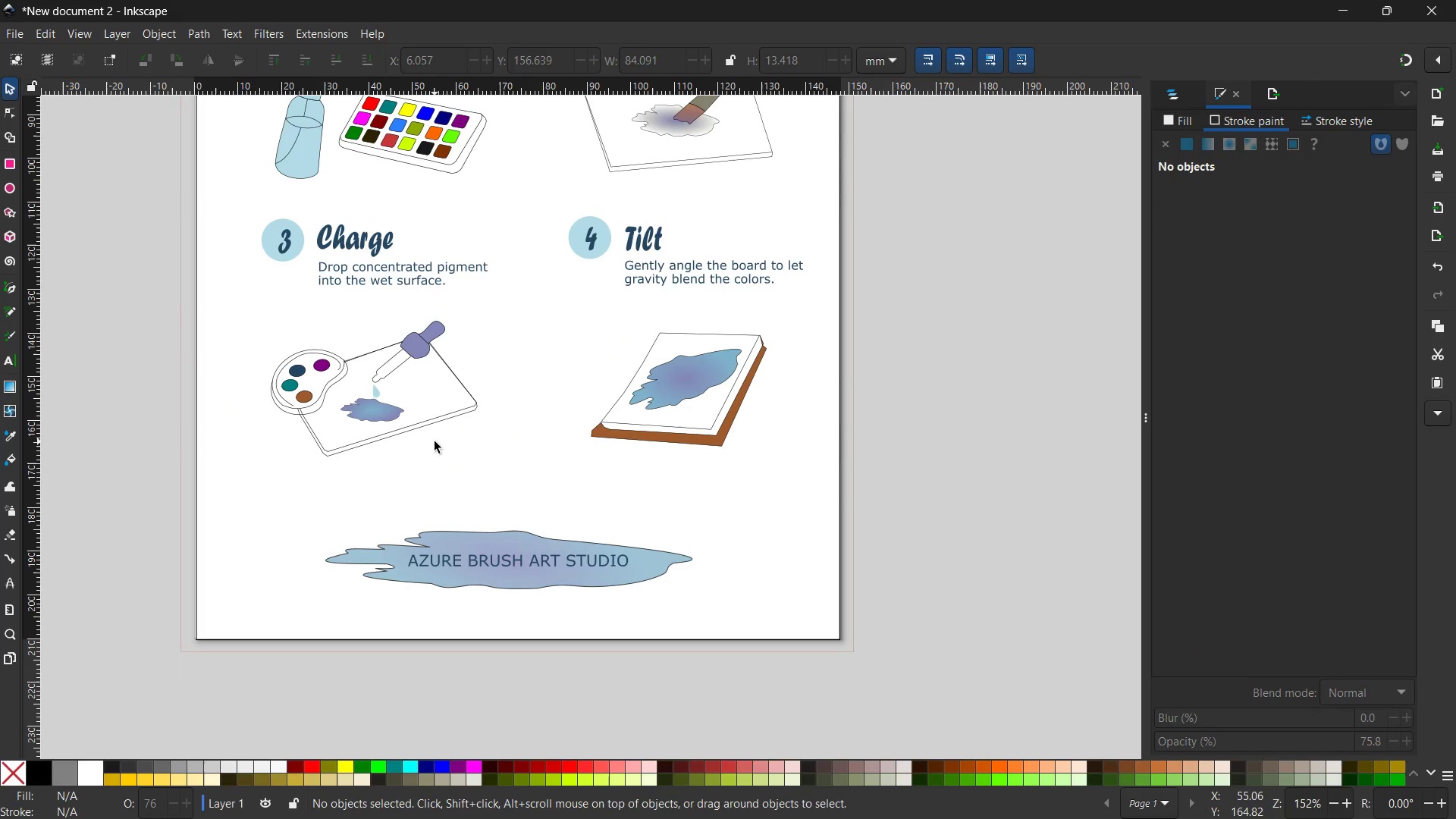 
left_click([435, 441])
 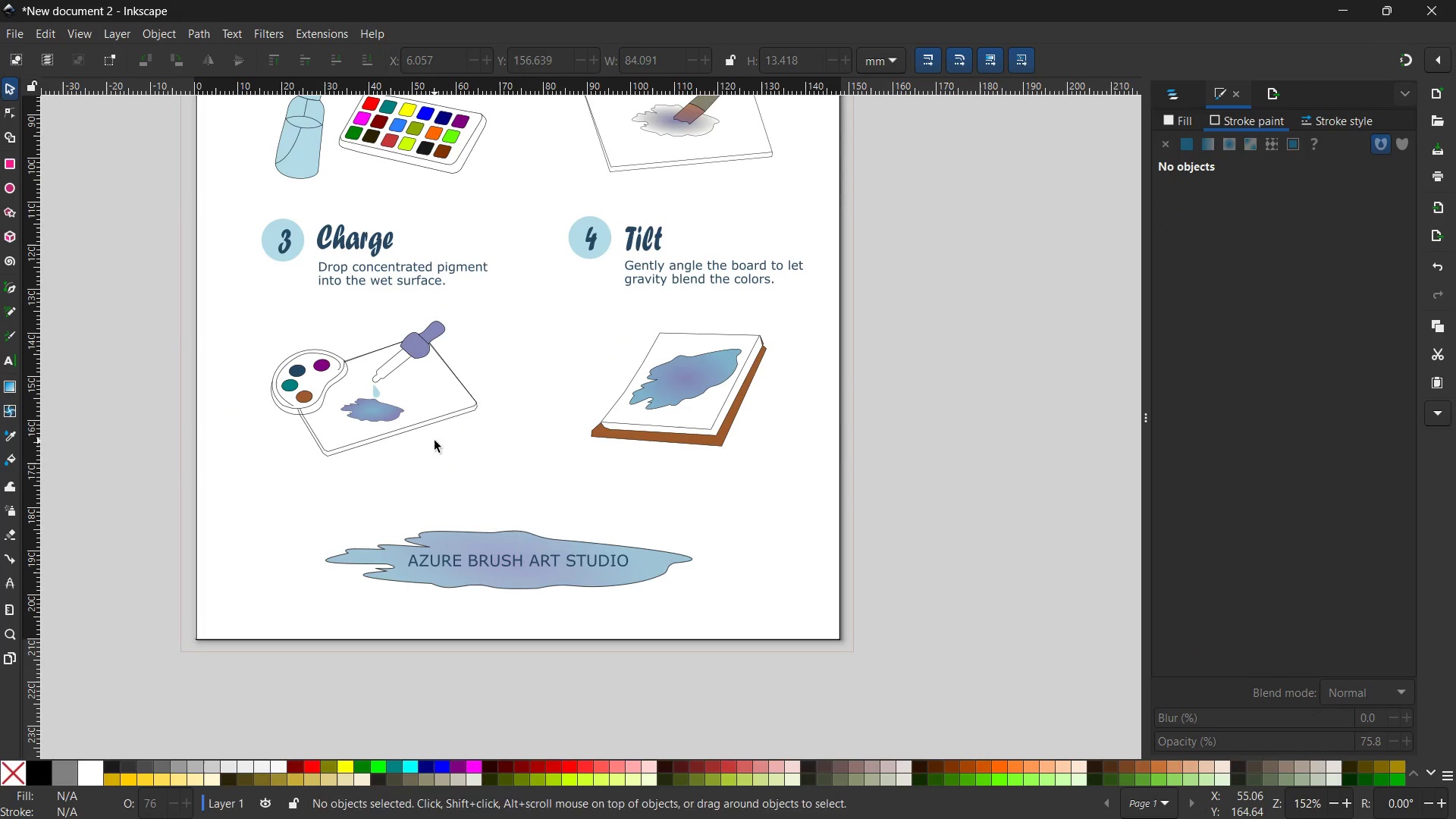 
key(Control+V)
 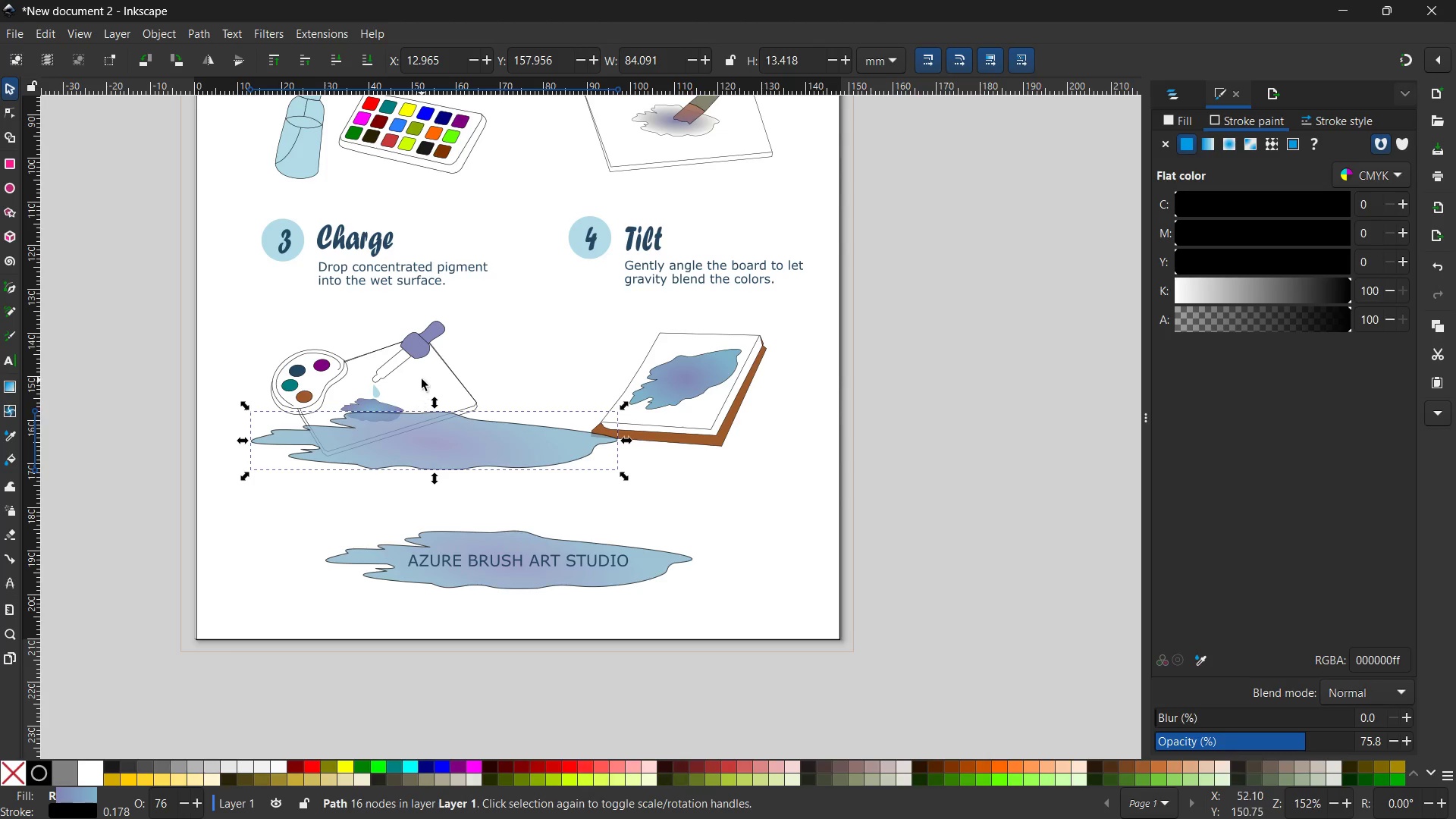 
left_click([422, 378])
 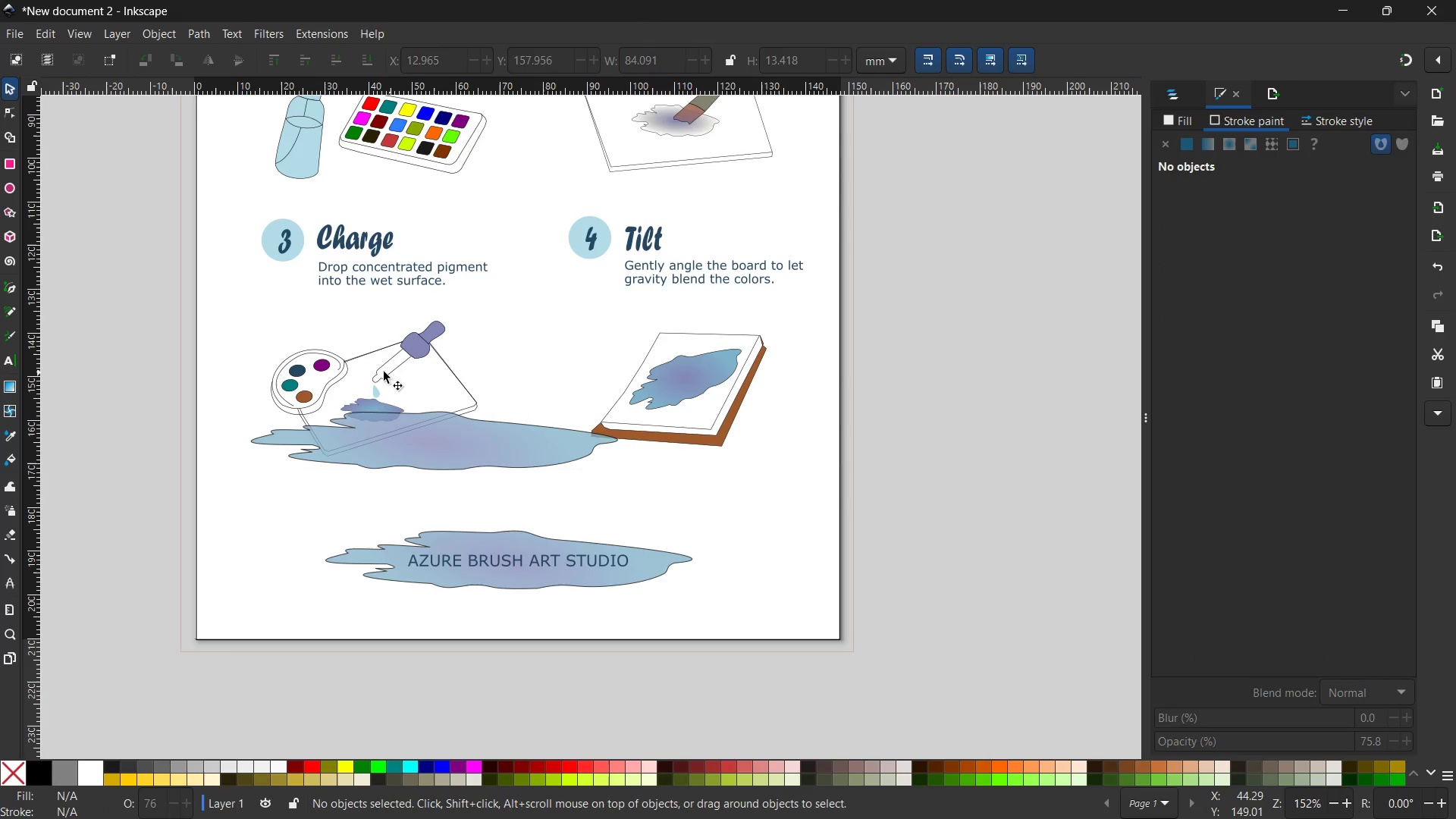 
left_click([379, 369])
 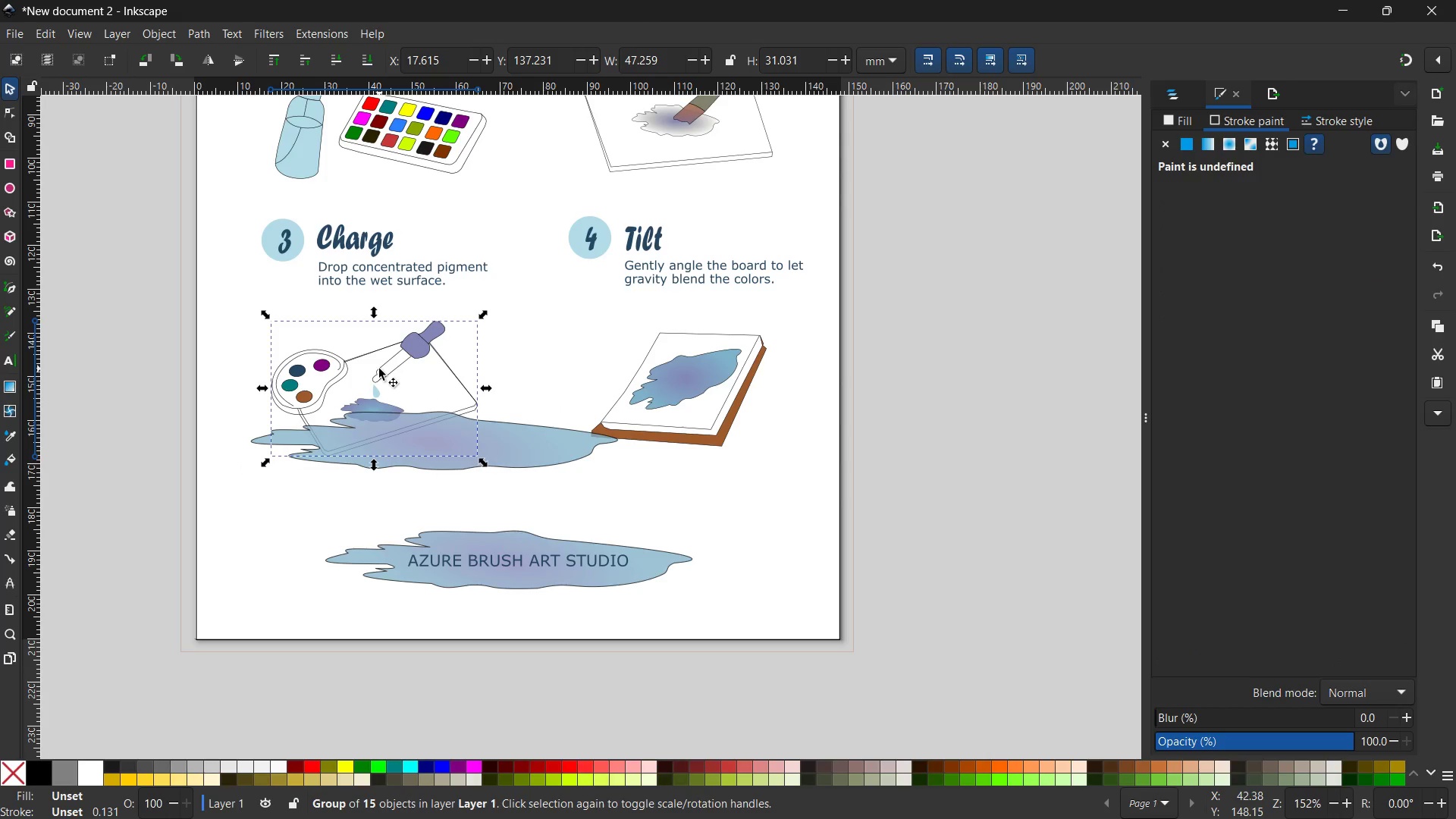 
key(Control+X)
 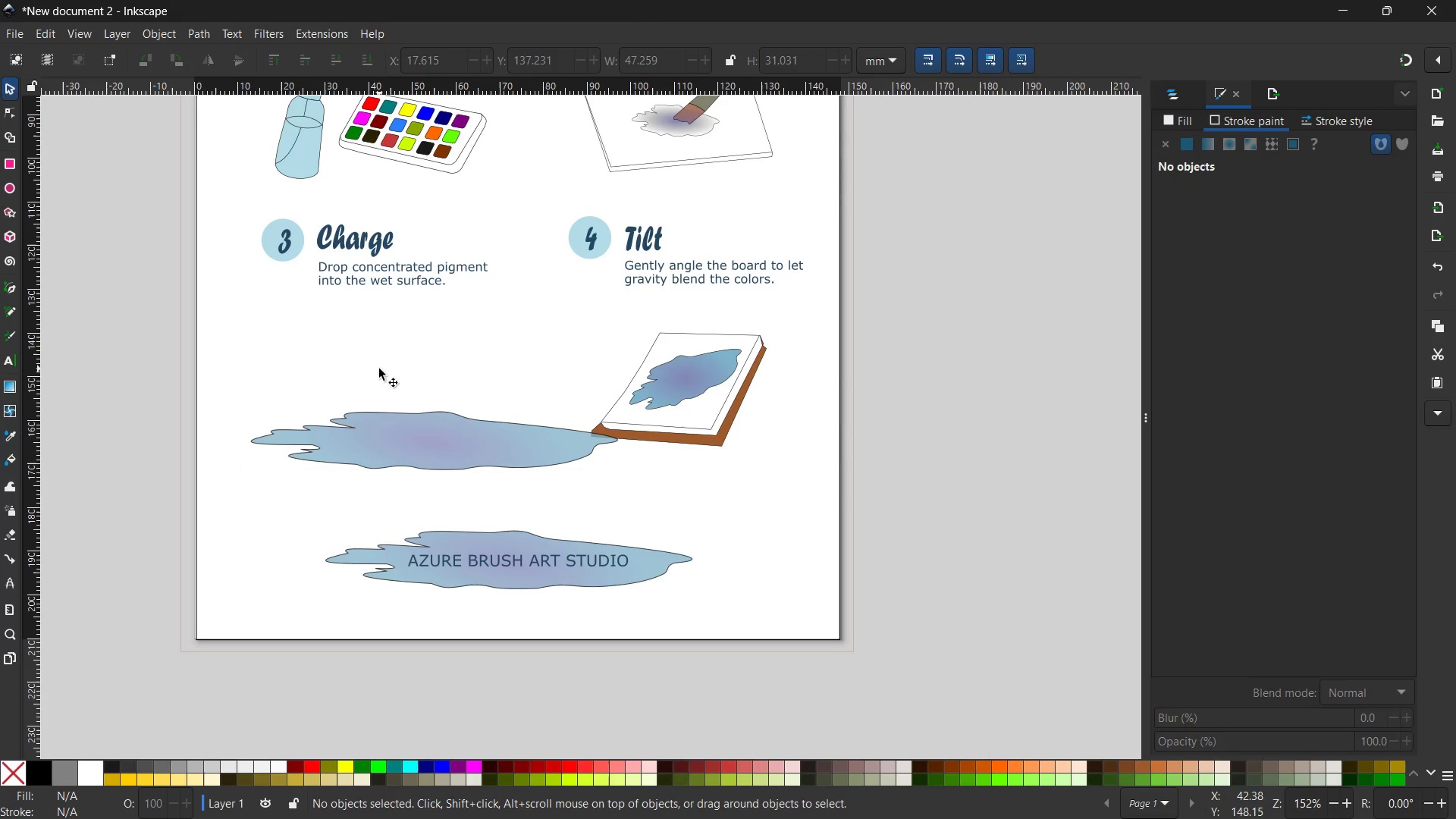 
key(Control+V)
 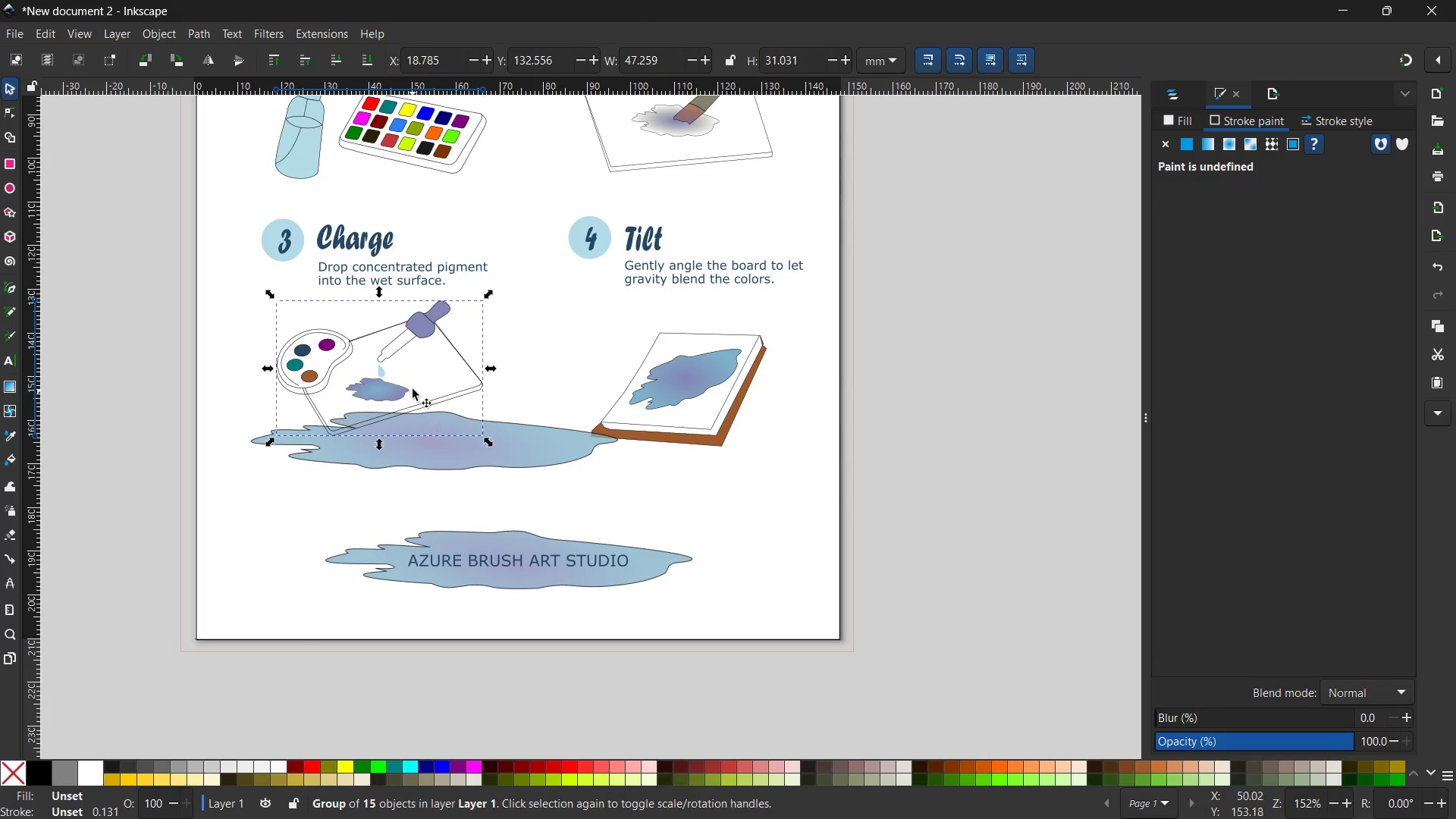 
left_click_drag(start_coordinate=[414, 380], to_coordinate=[416, 419])
 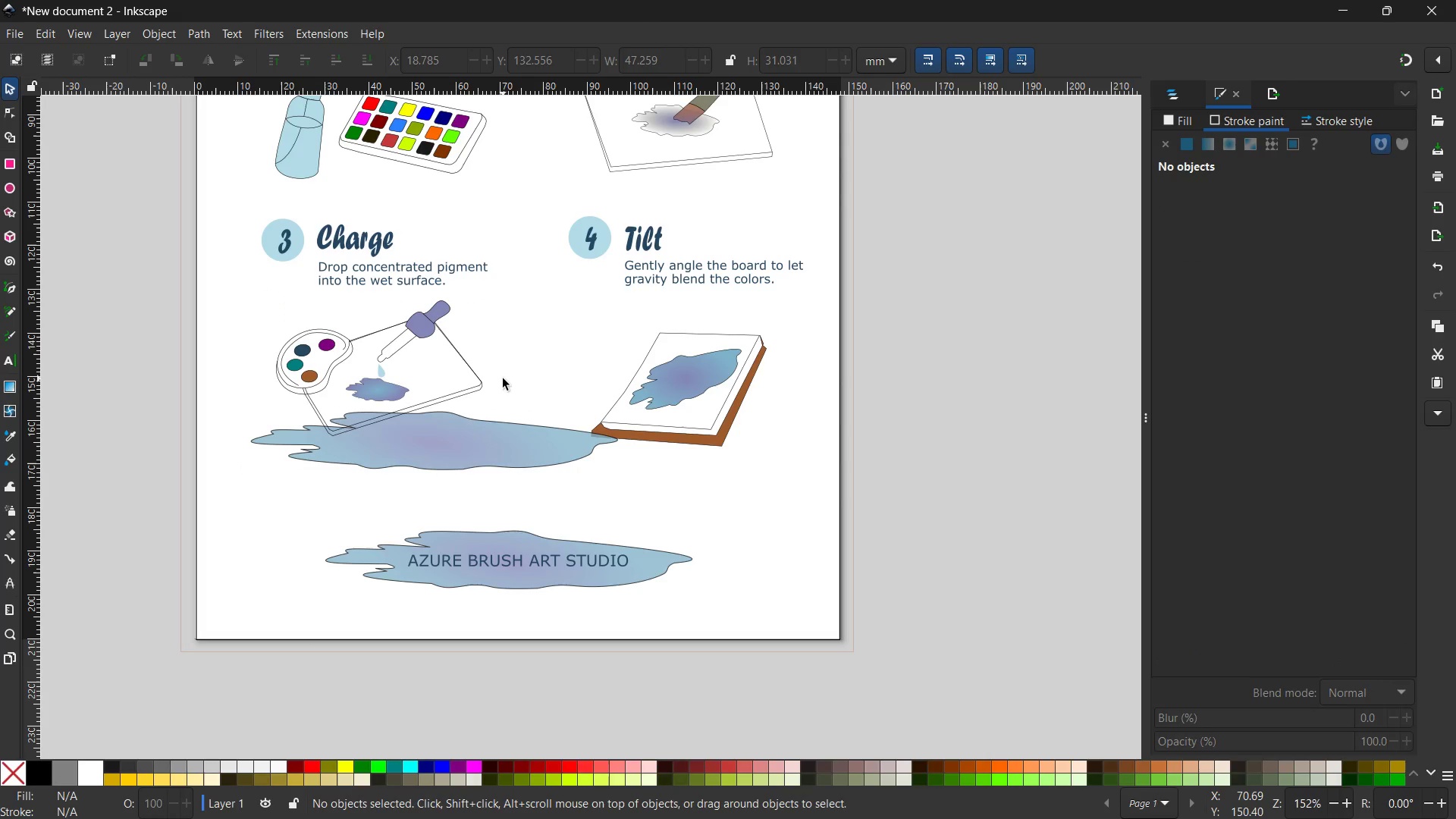 
left_click([503, 378])
 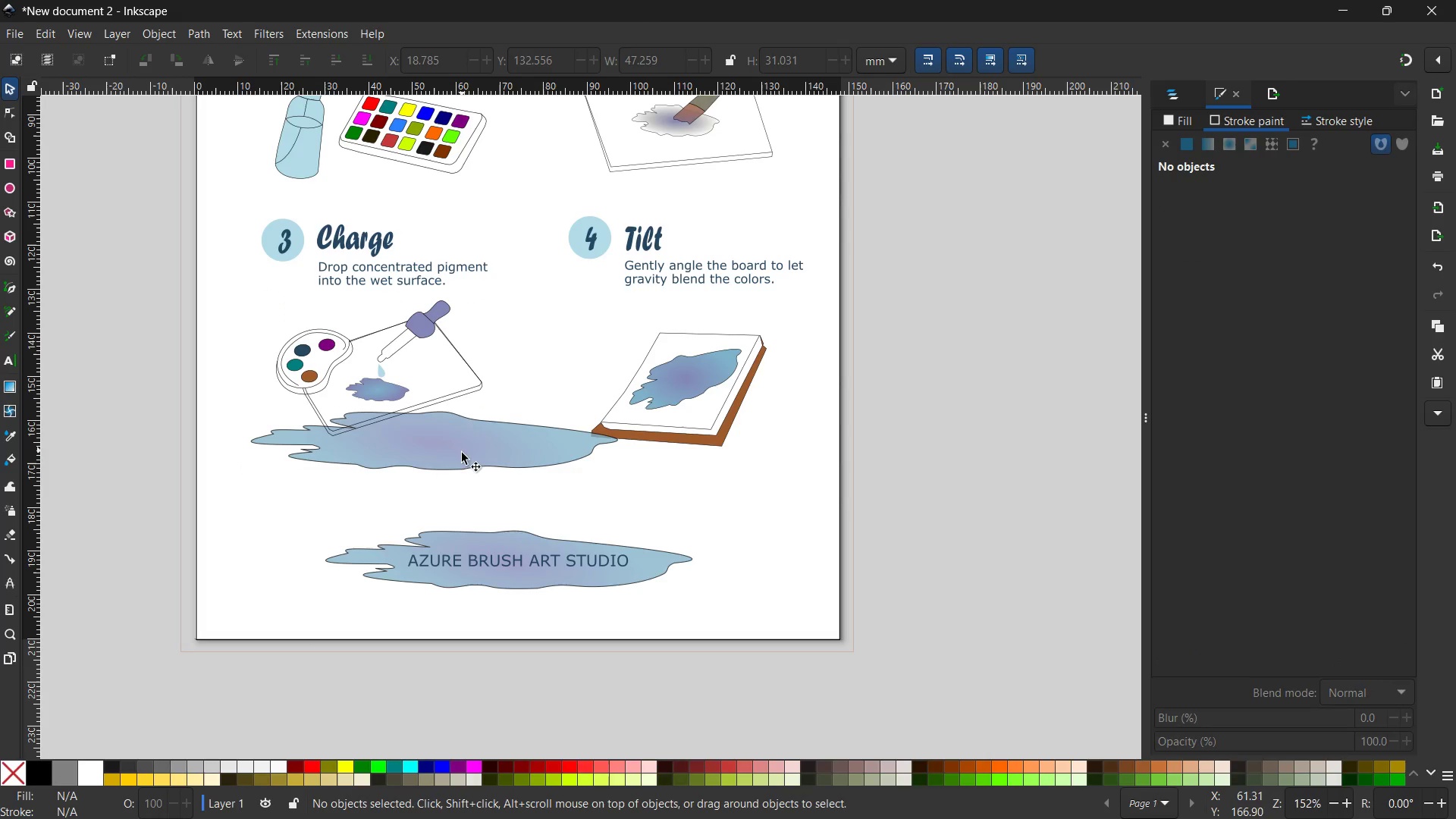 
left_click_drag(start_coordinate=[463, 456], to_coordinate=[449, 460])
 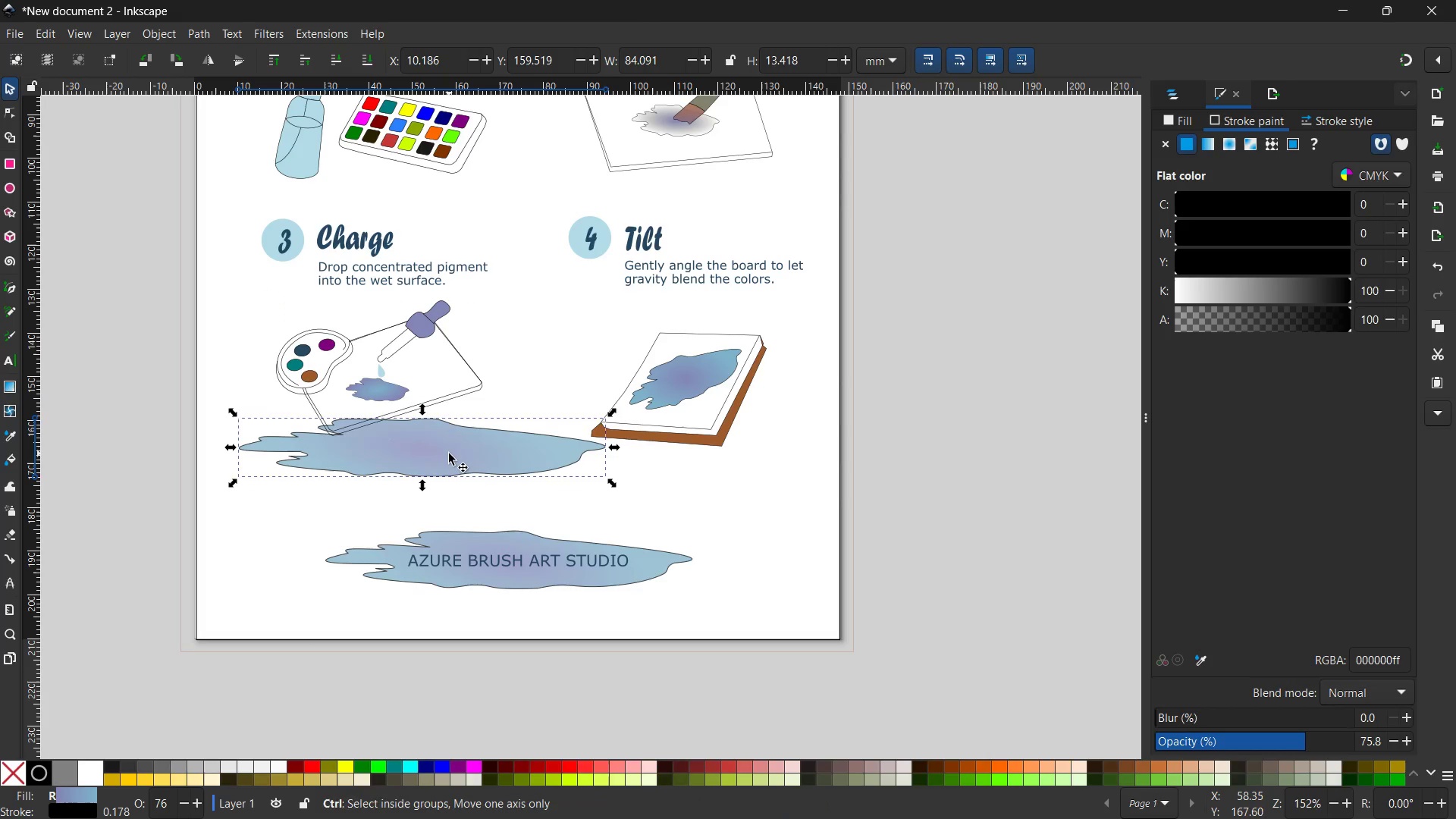 
key(Control+X)
 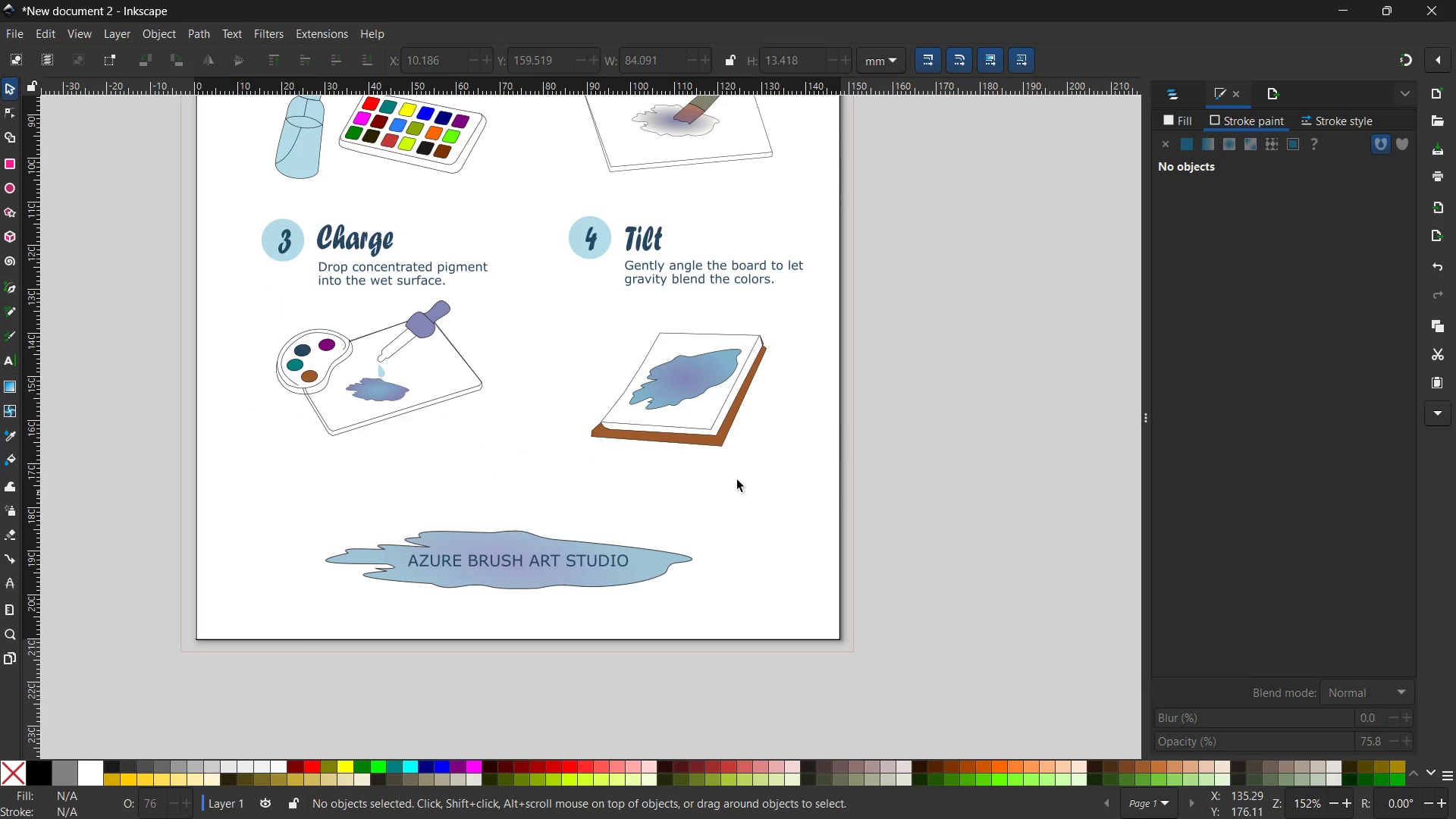 
key(Control+Z)
 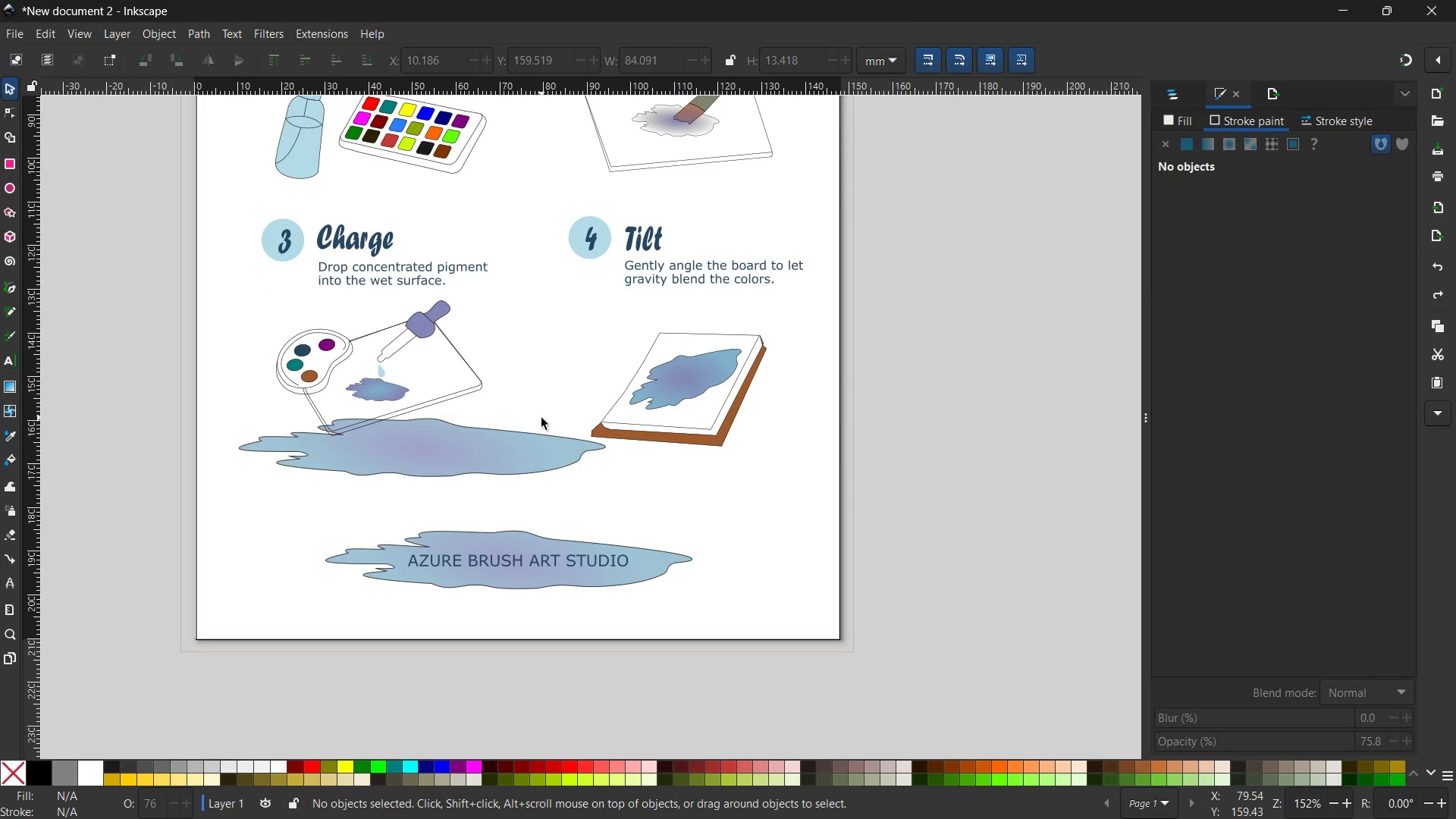 
key(Control+Z)
 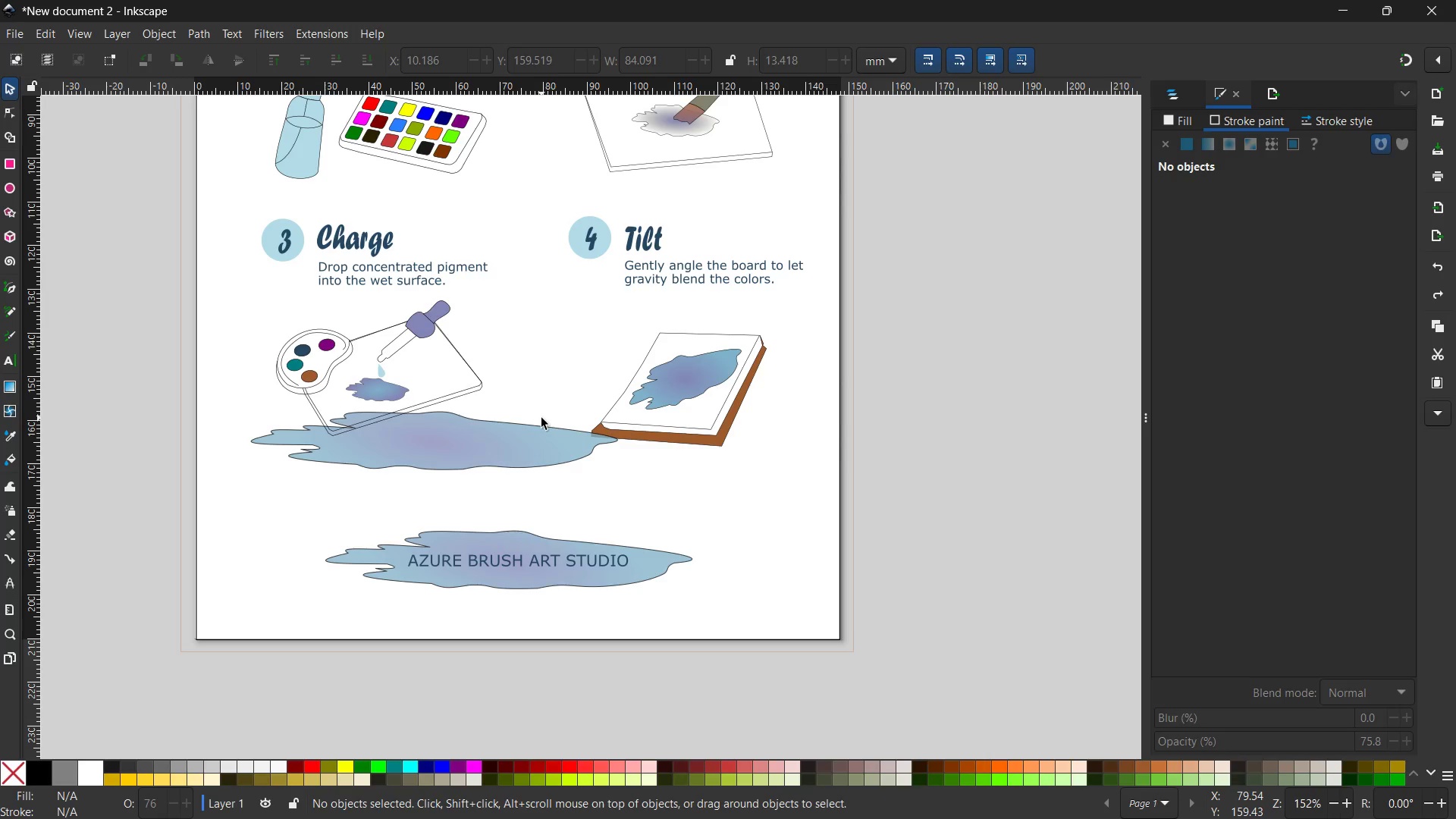 
key(Control+Z)
 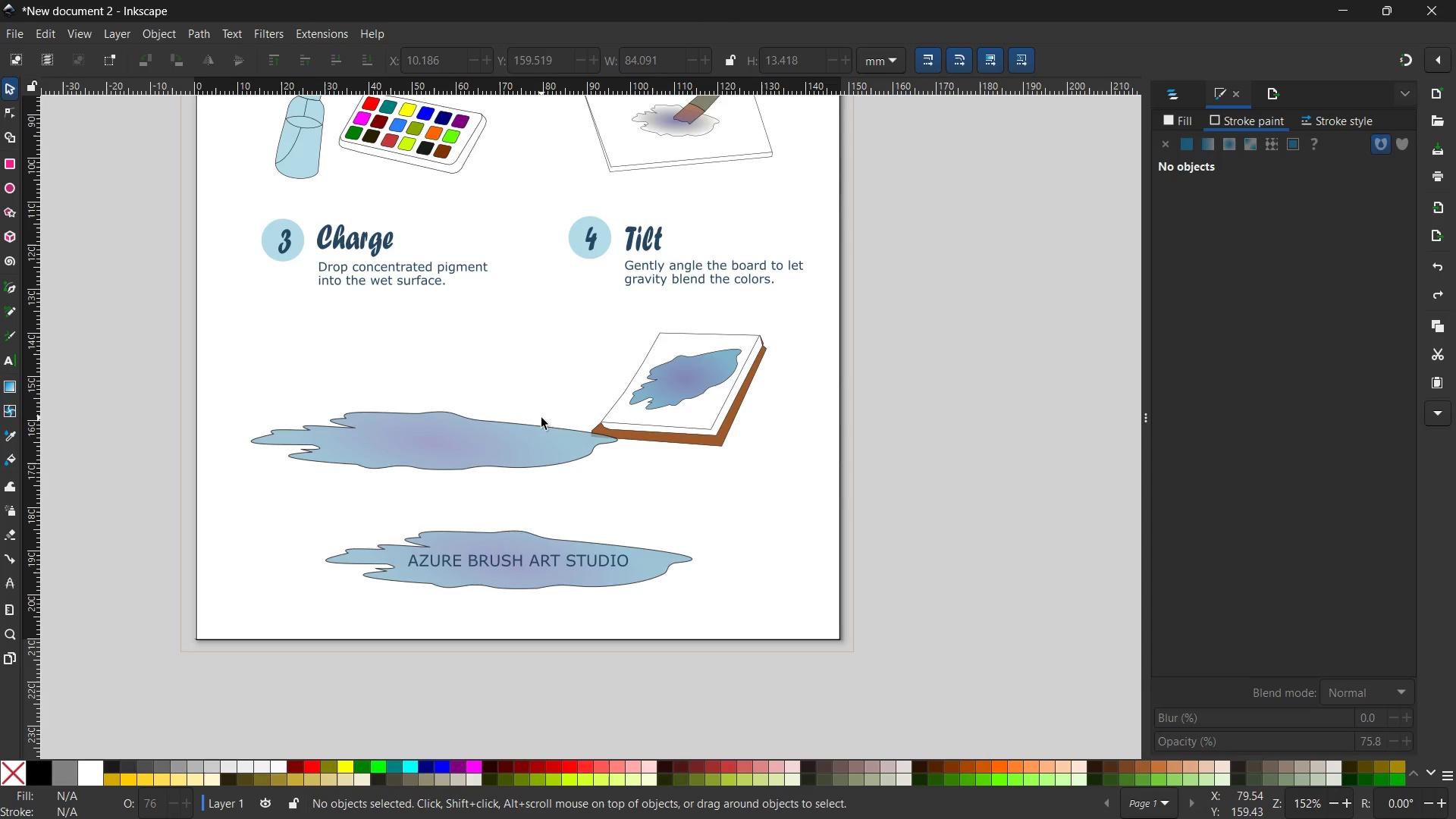 
key(Control+Z)
 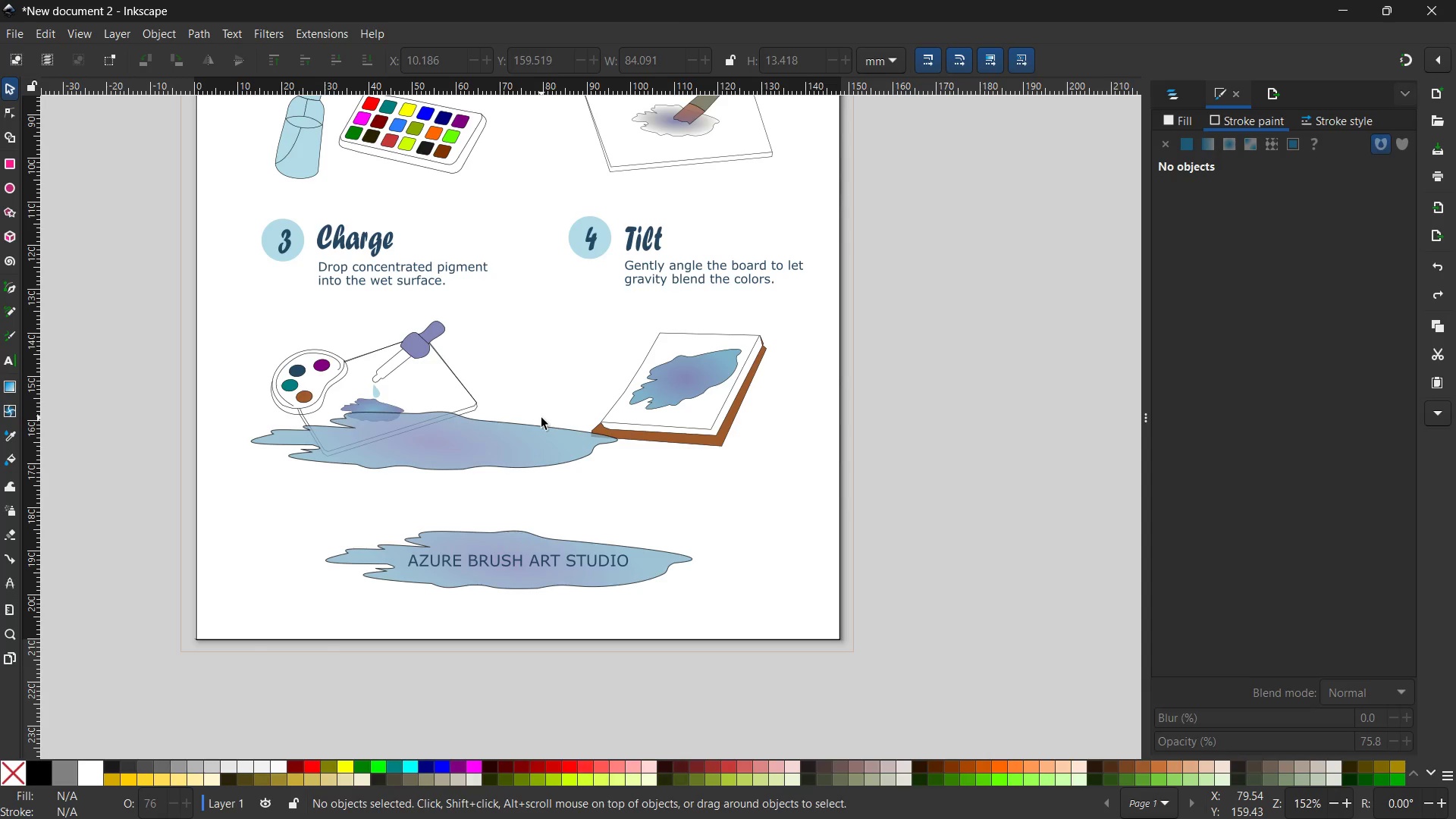 
key(Control+Z)
 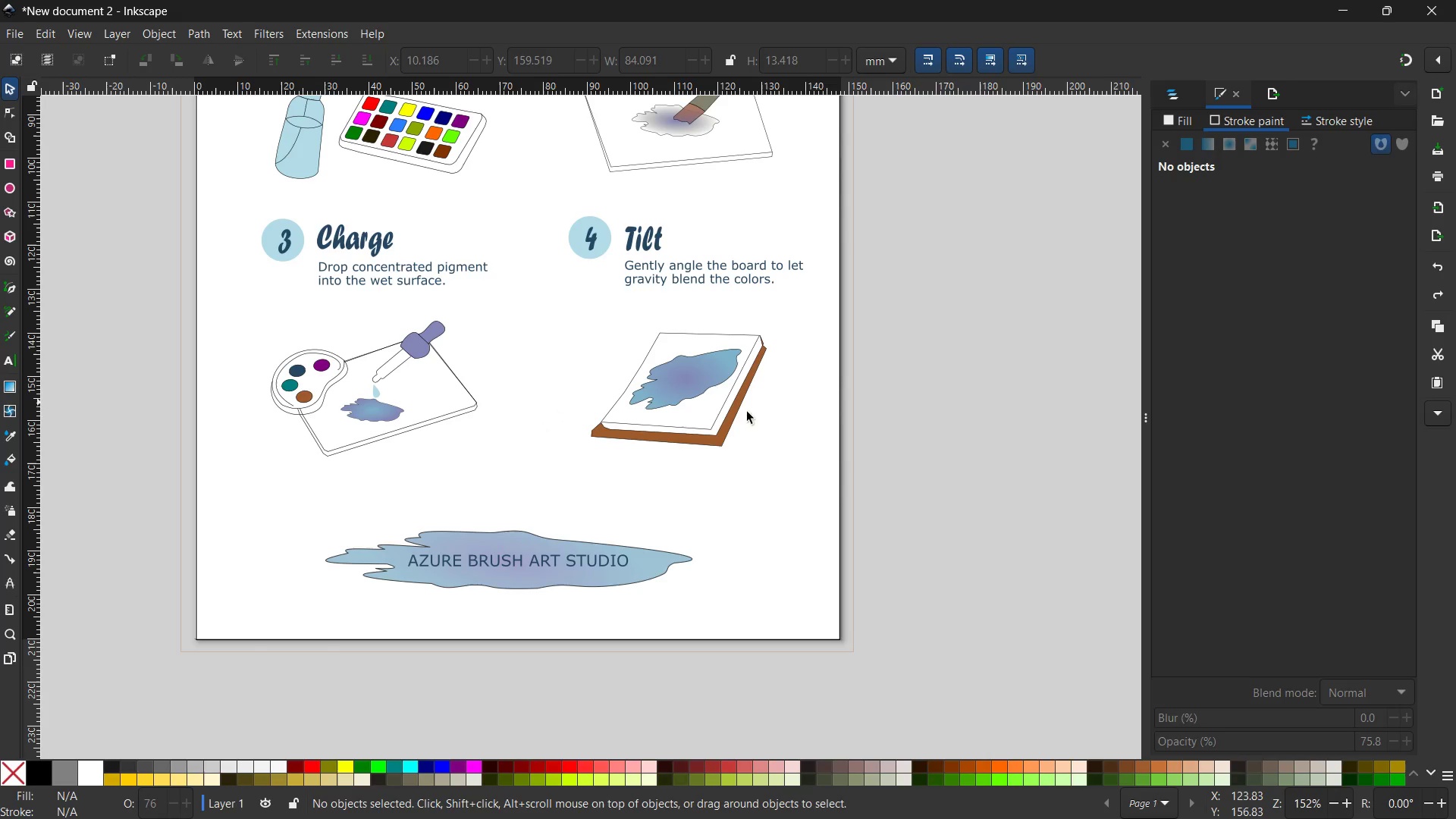 
scroll: coordinate [750, 406], scroll_direction: none, amount: 0.0
 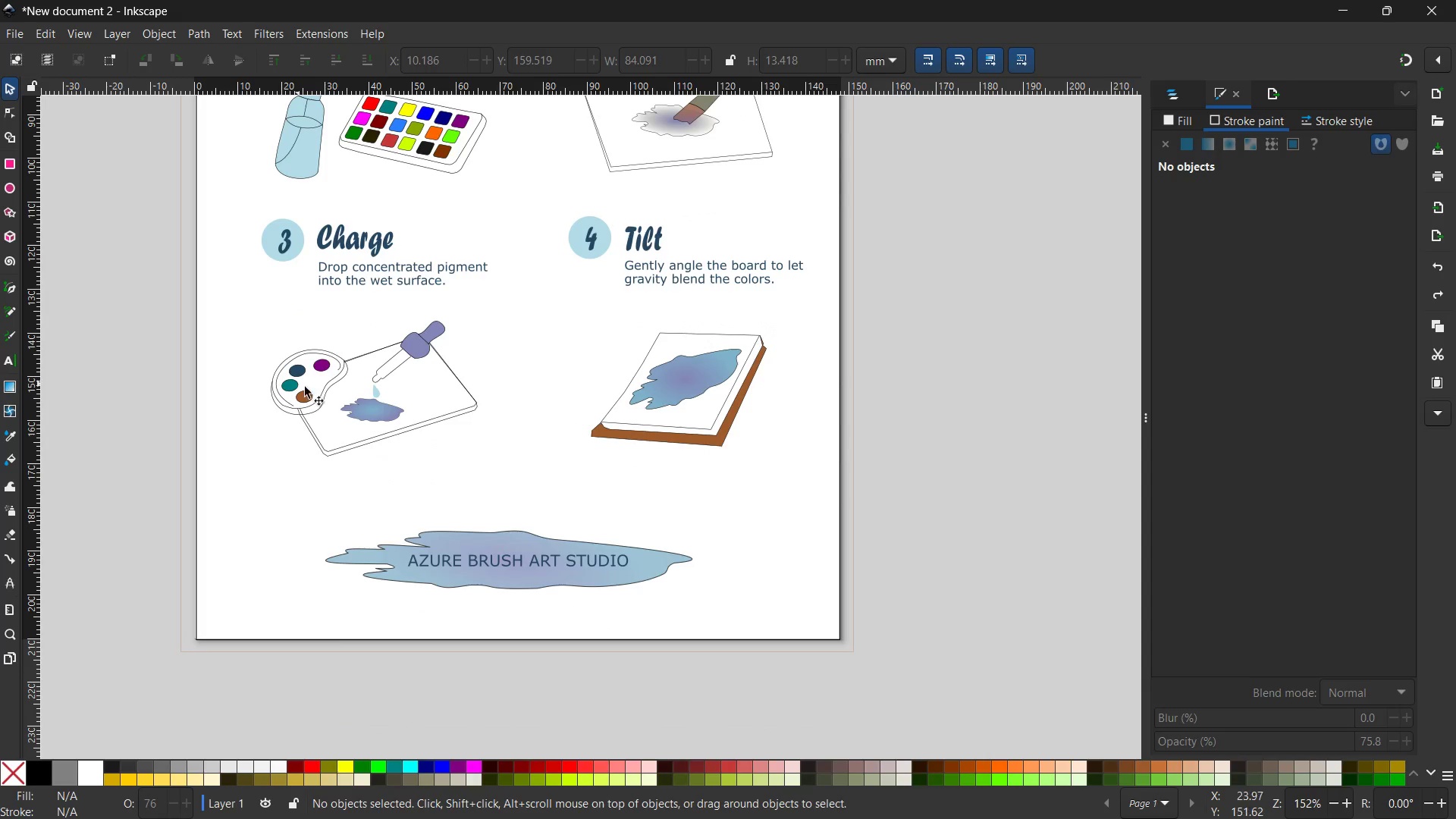 
left_click([308, 388])
 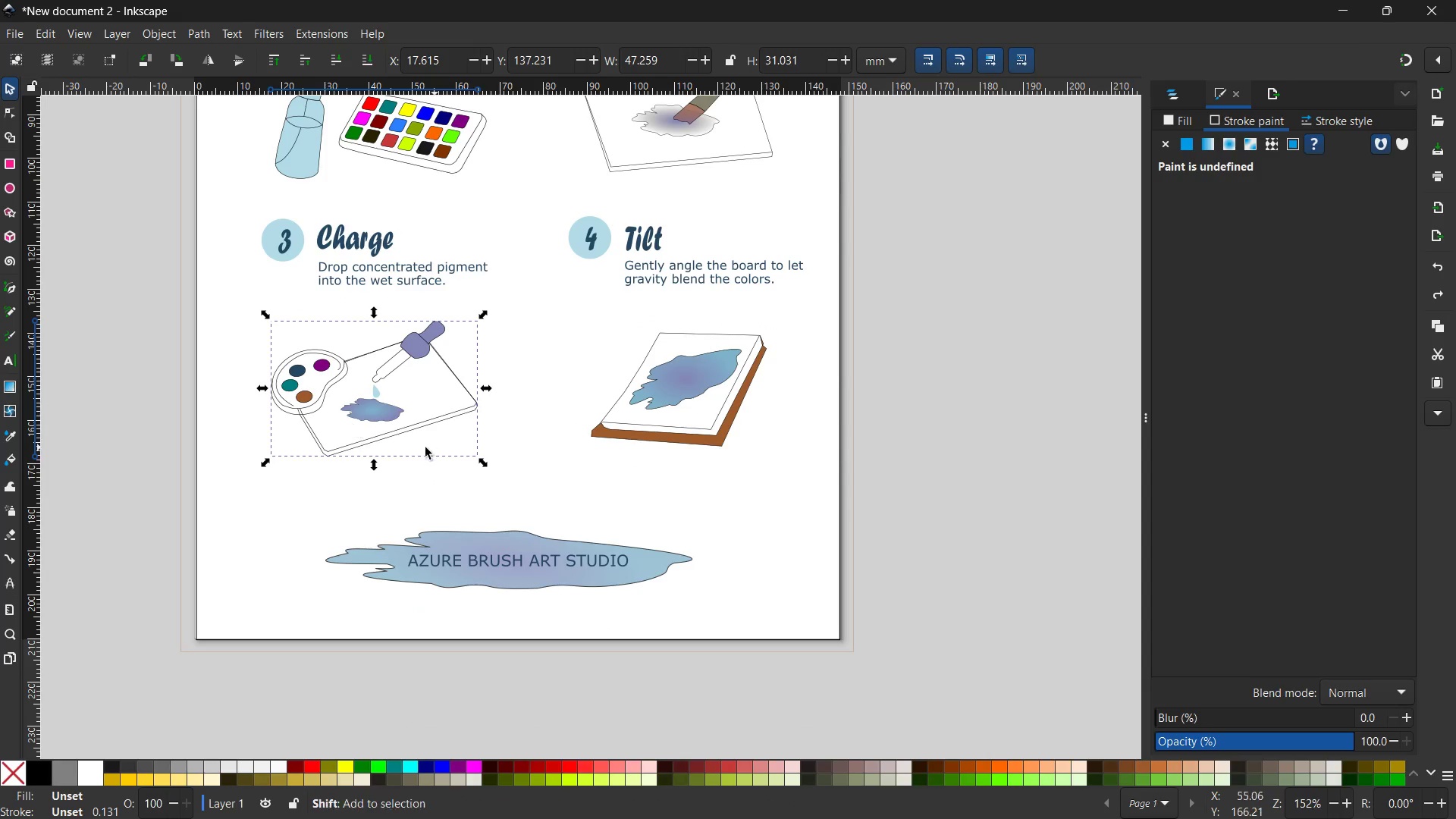 
hold_key(key=ShiftLeft, duration=2.12)
left_click_drag(start_coordinate=[484, 465], to_coordinate=[510, 489])
 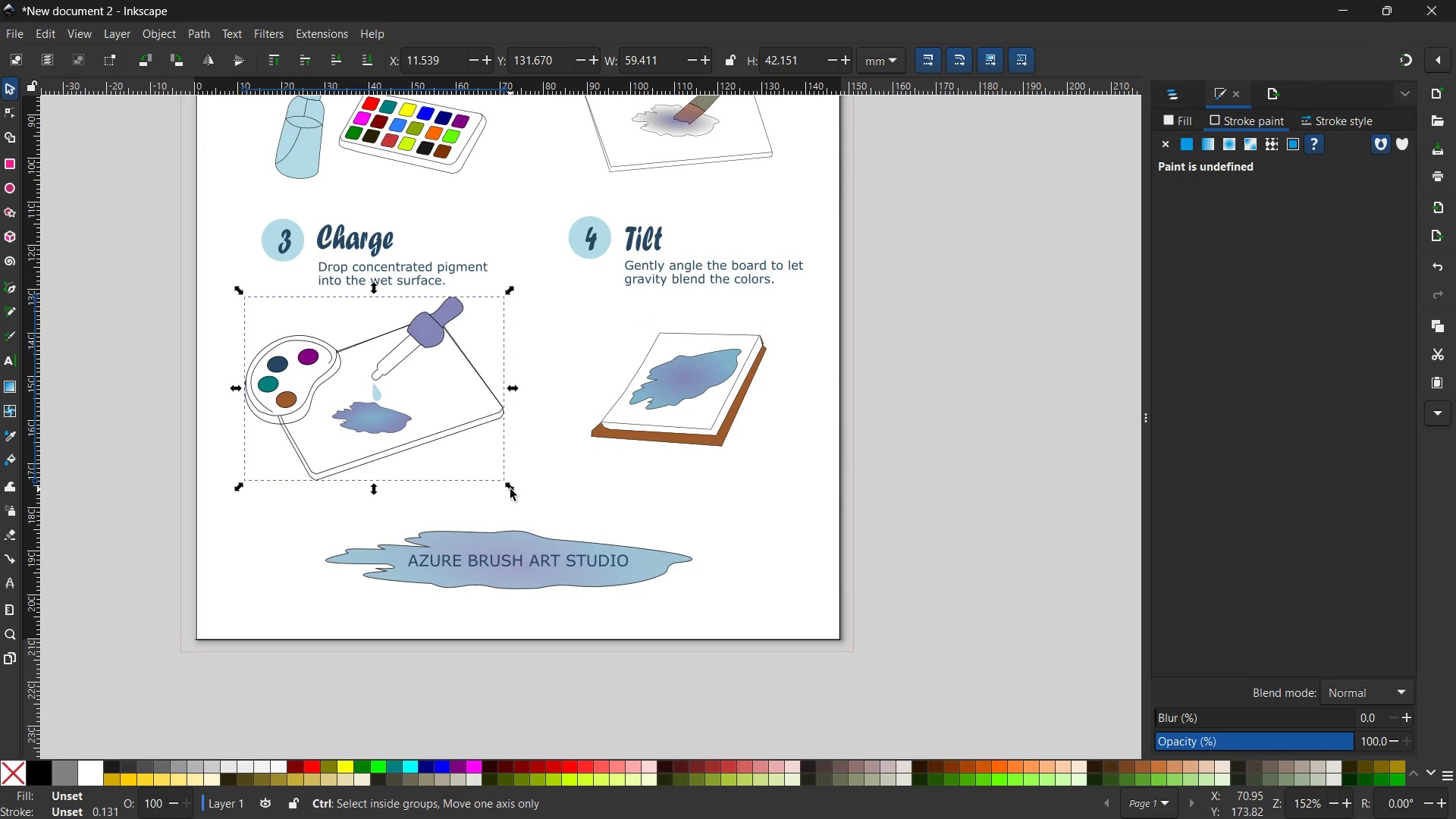 
key(Control+Z)
 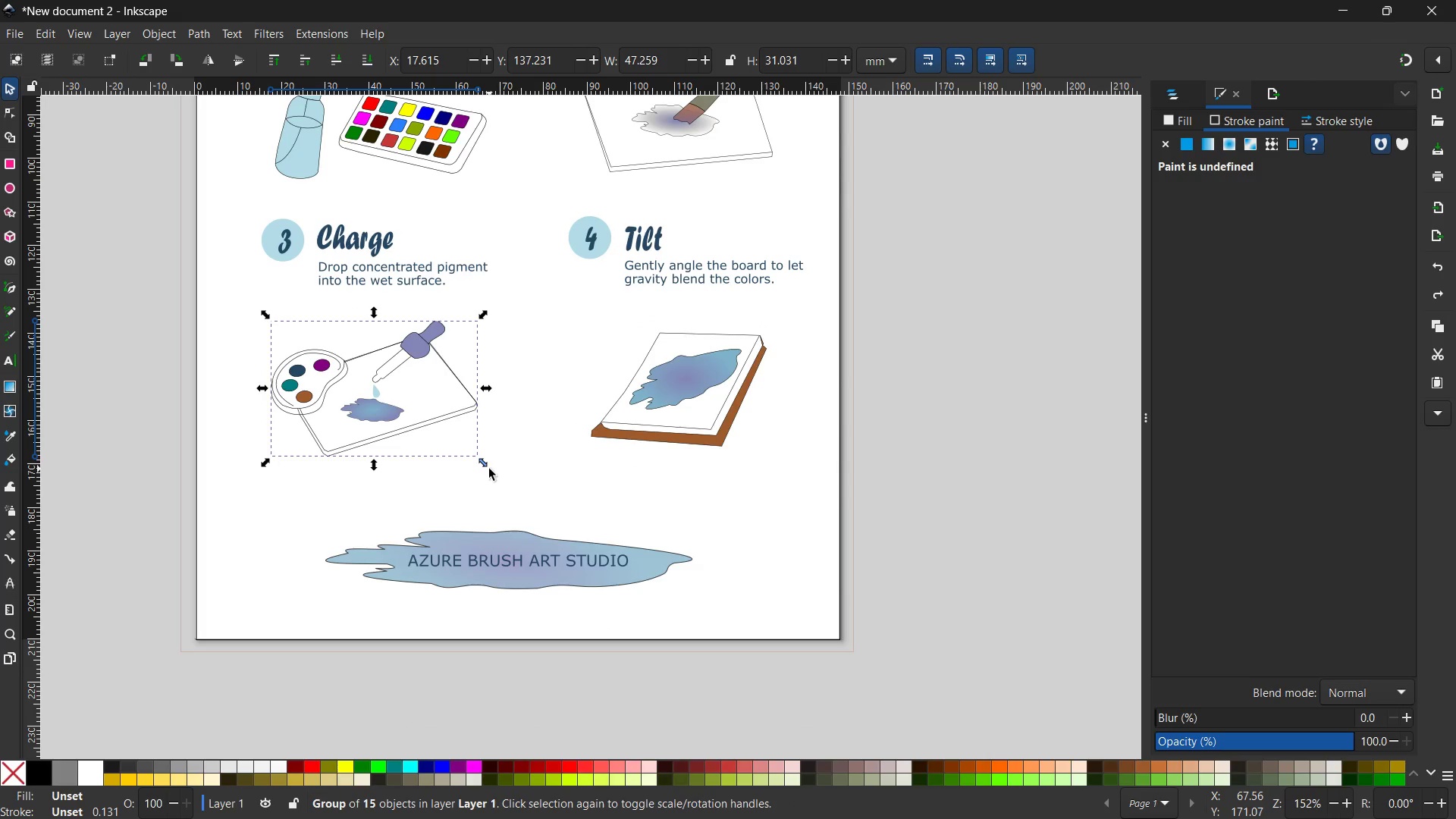 
hold_key(key=ControlLeft, duration=1.5)
left_click_drag(start_coordinate=[481, 461], to_coordinate=[506, 494])
 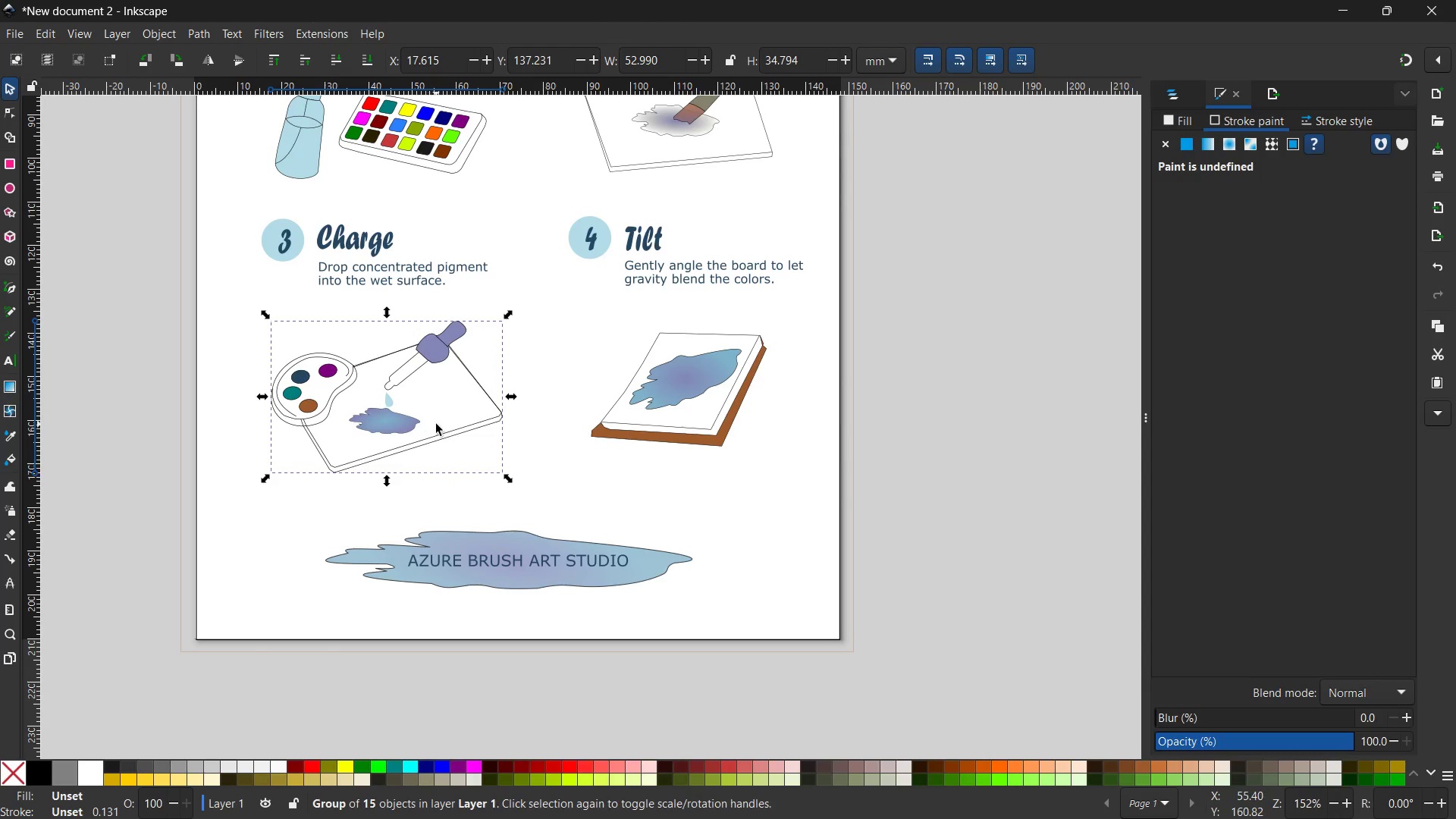 
left_click_drag(start_coordinate=[436, 424], to_coordinate=[415, 429])
 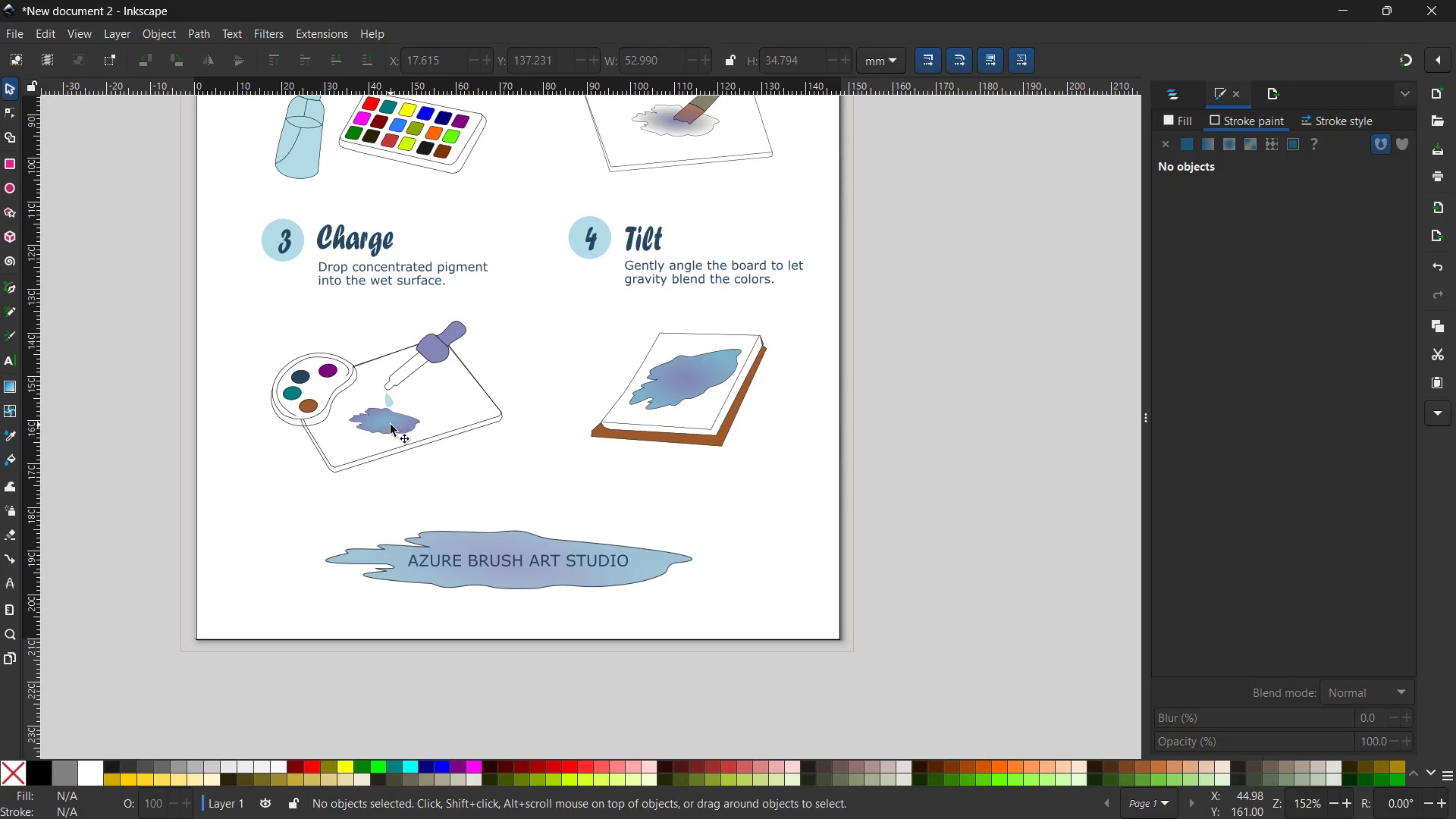 
left_click_drag(start_coordinate=[391, 425], to_coordinate=[383, 425])
 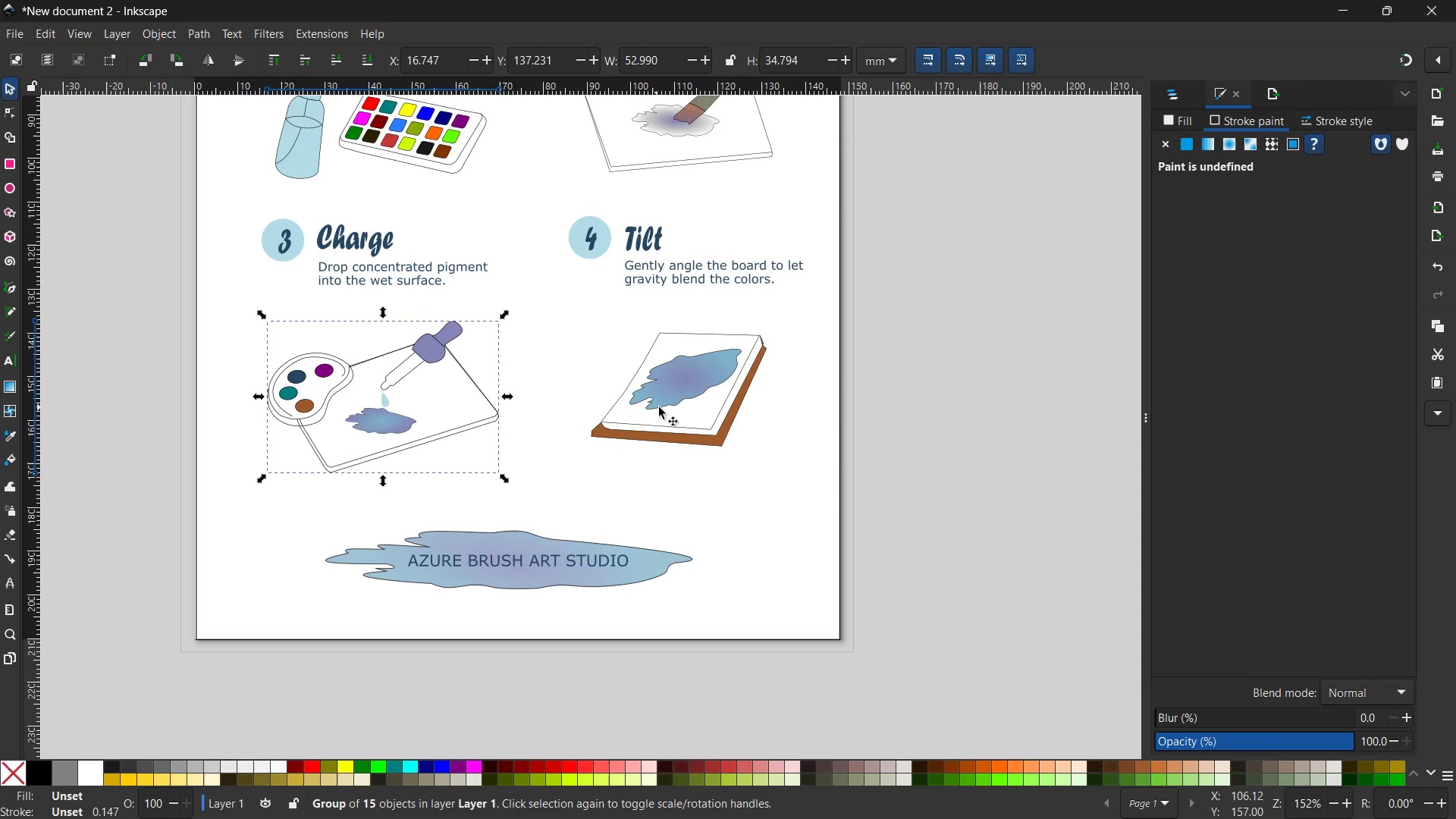 
left_click([660, 407])
 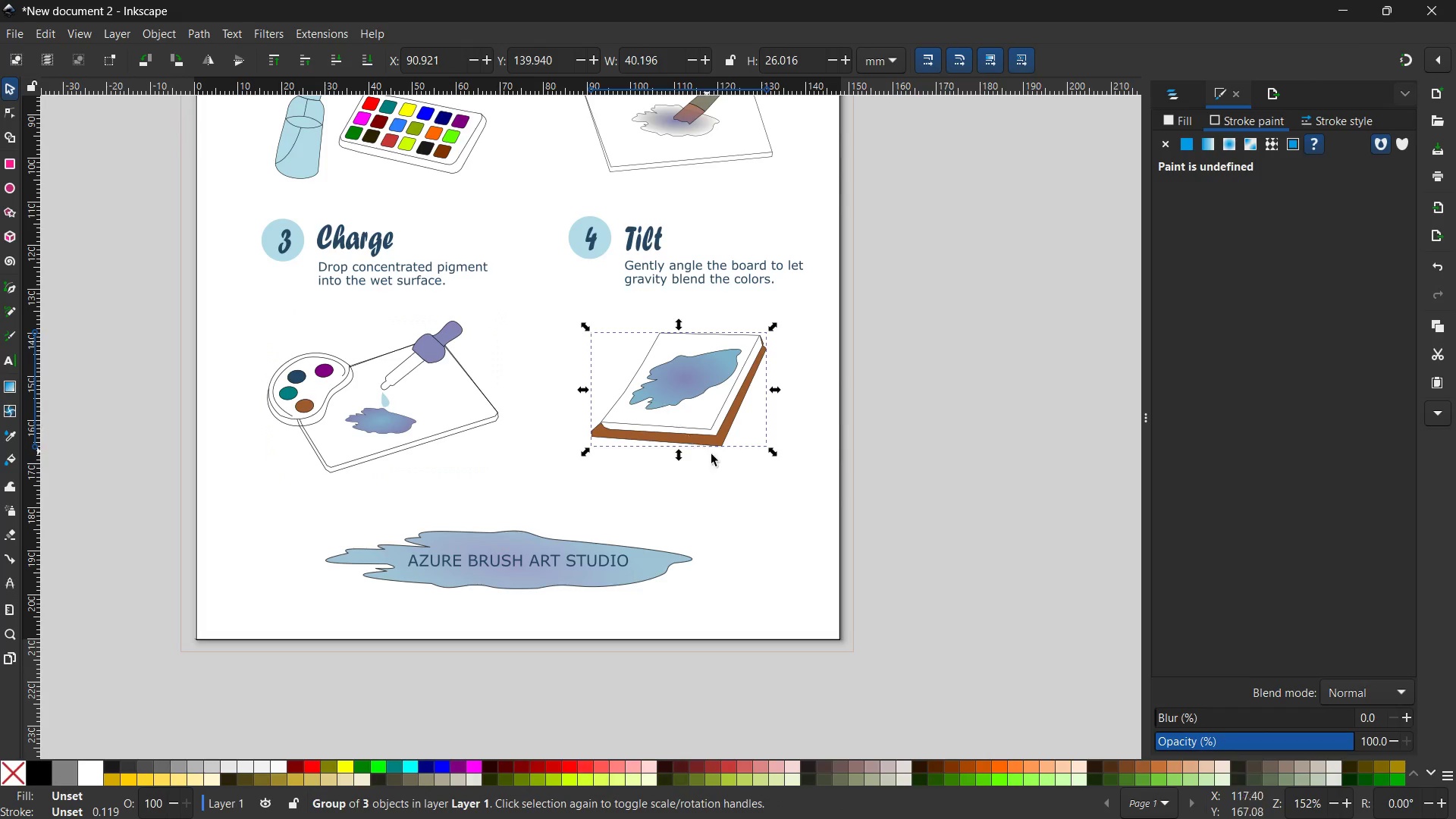 
hold_key(key=ControlLeft, duration=1.98)
left_click_drag(start_coordinate=[776, 453], to_coordinate=[820, 507])
 